 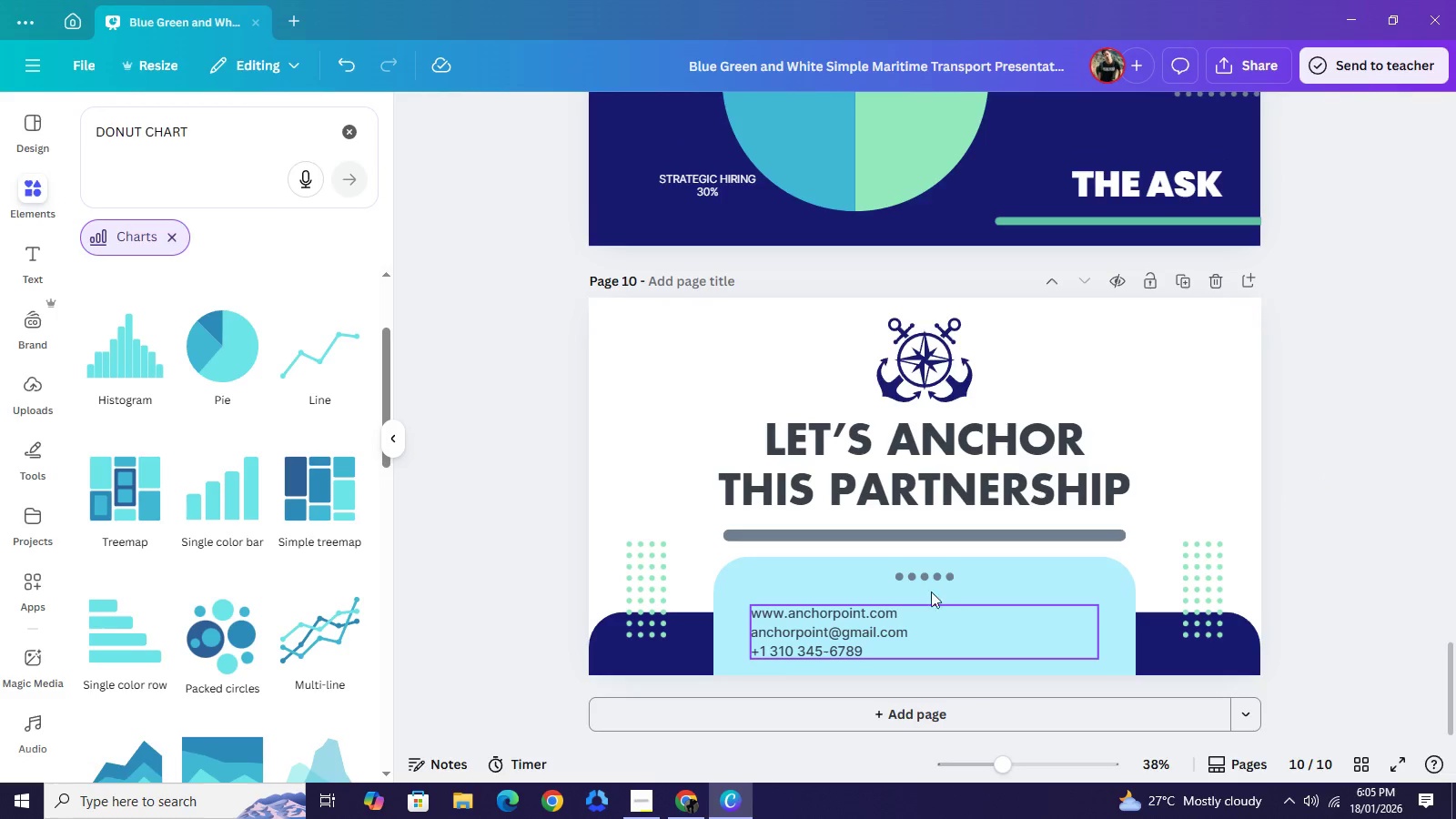 
left_click([344, 137])
 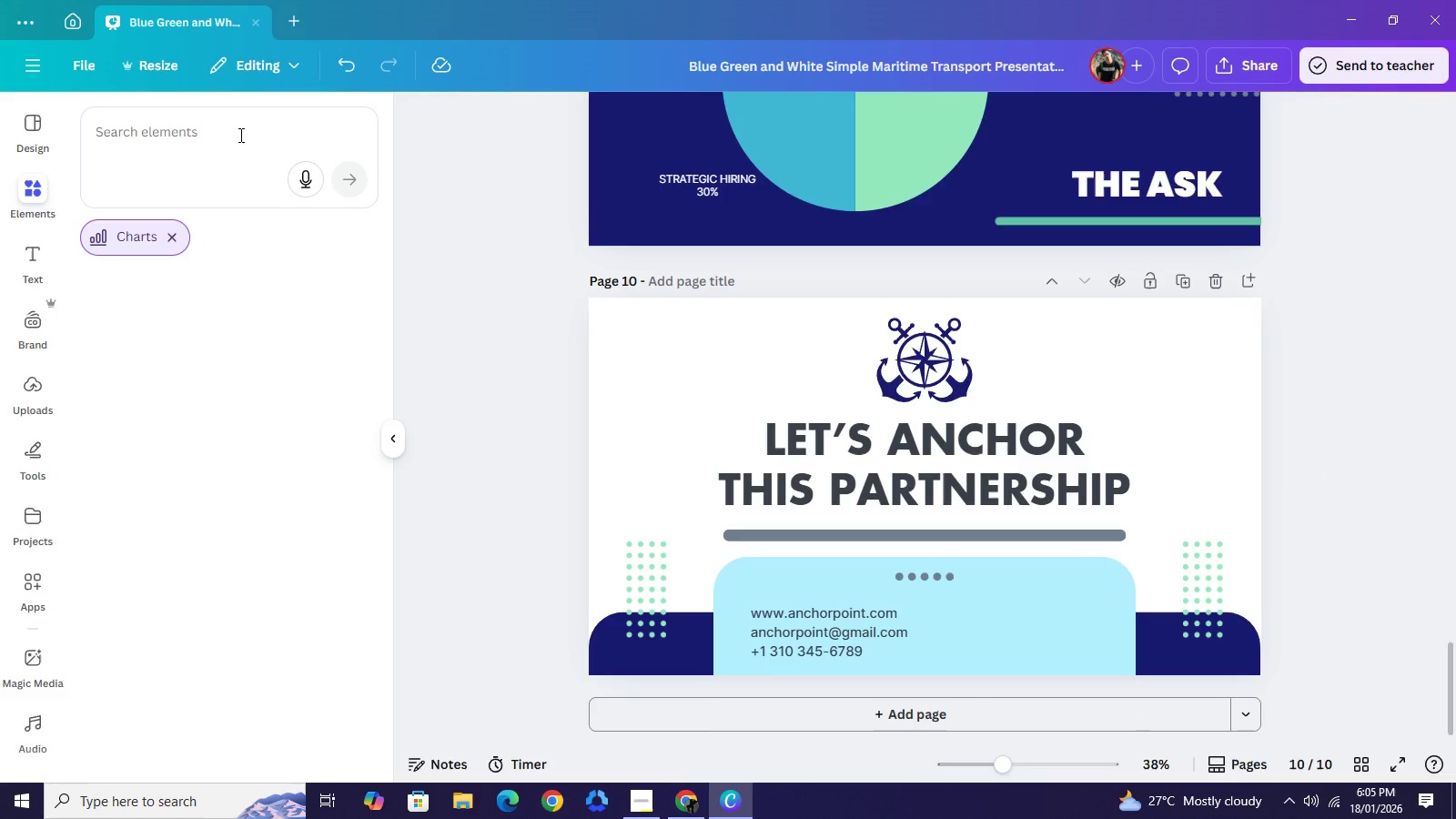 
left_click([239, 135])
 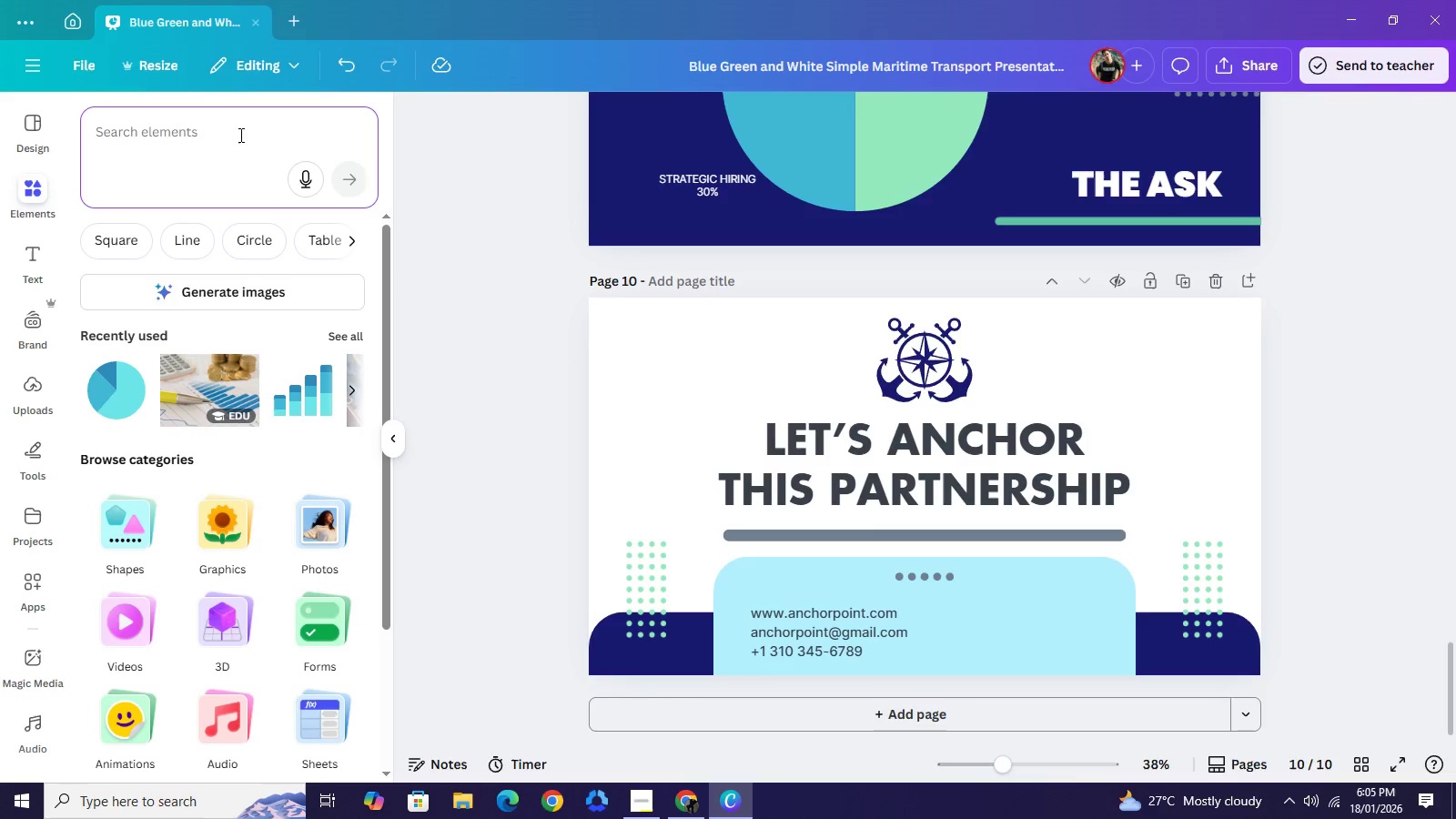 
type(website)
 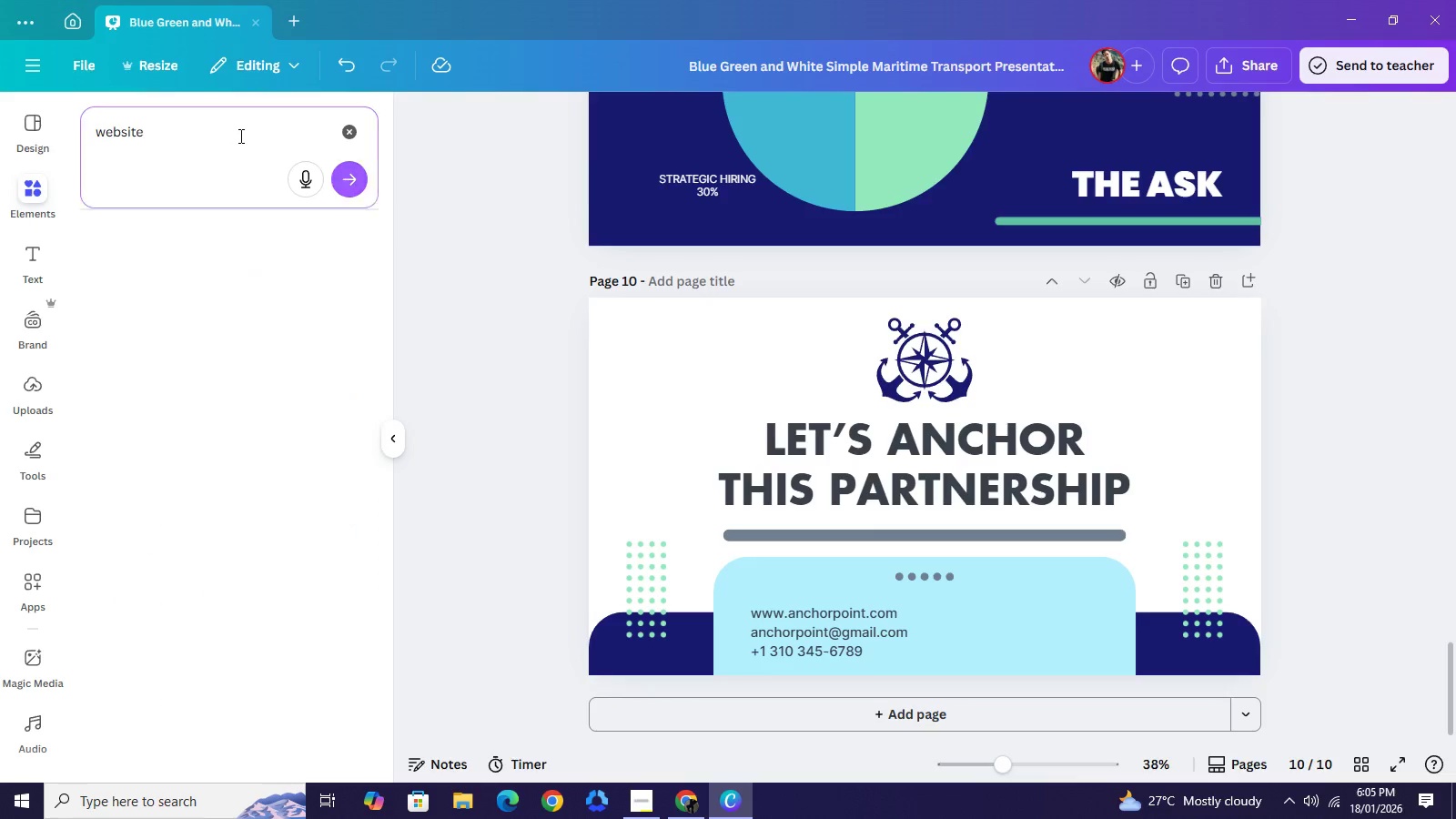 
key(Enter)
 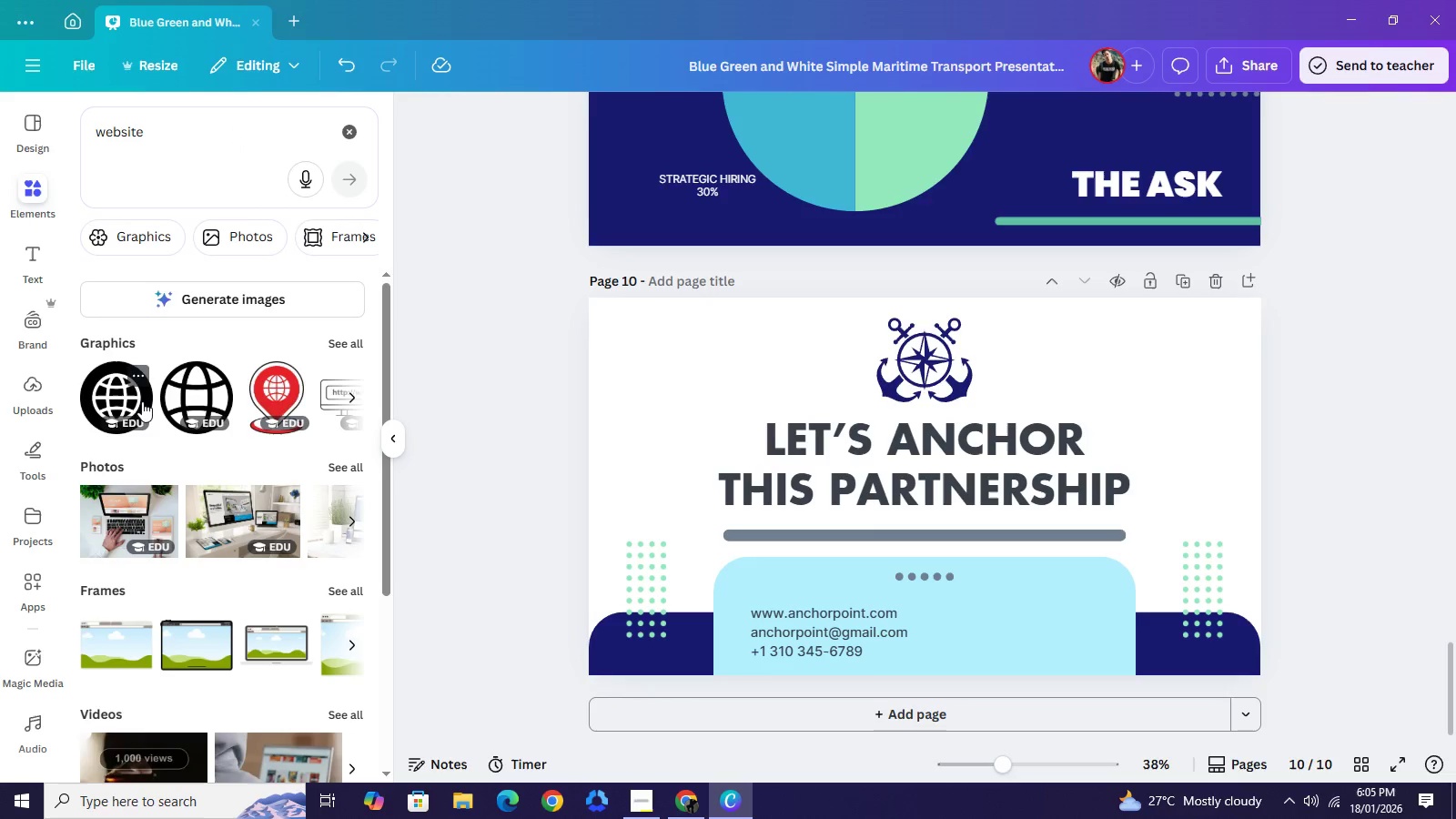 
left_click([125, 398])
 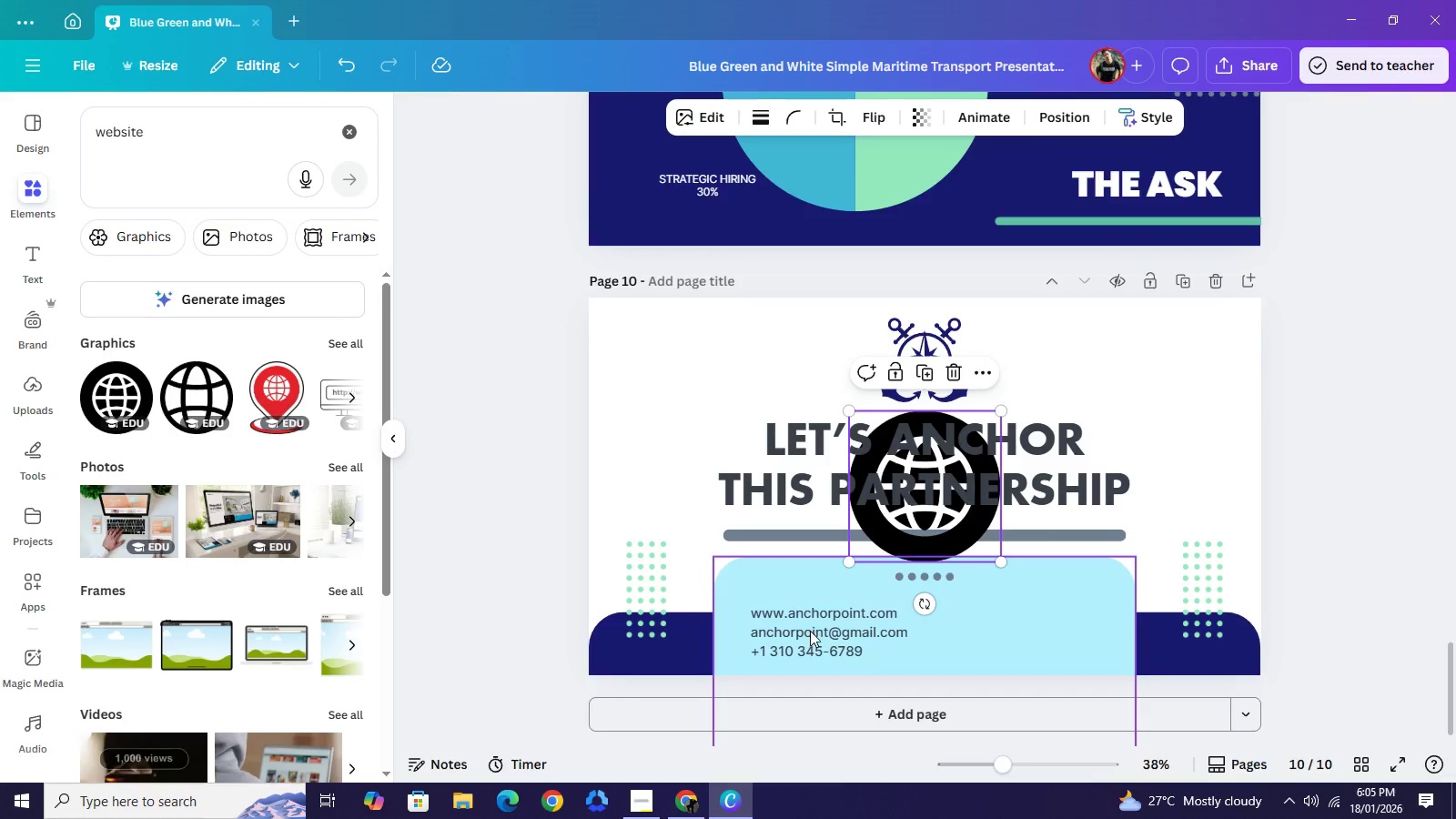 
left_click_drag(start_coordinate=[810, 631], to_coordinate=[817, 627])
 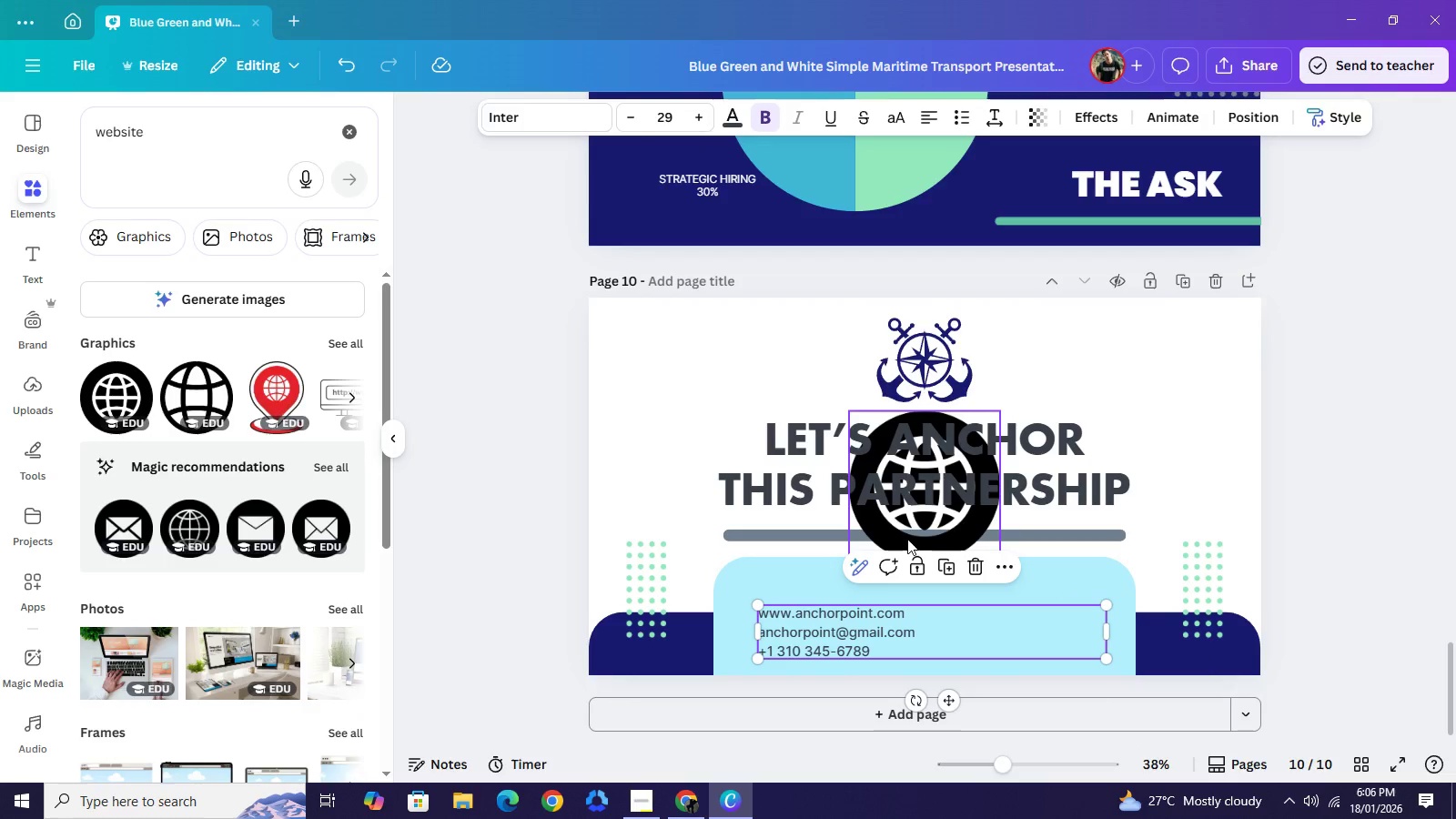 
left_click_drag(start_coordinate=[907, 539], to_coordinate=[792, 612])
 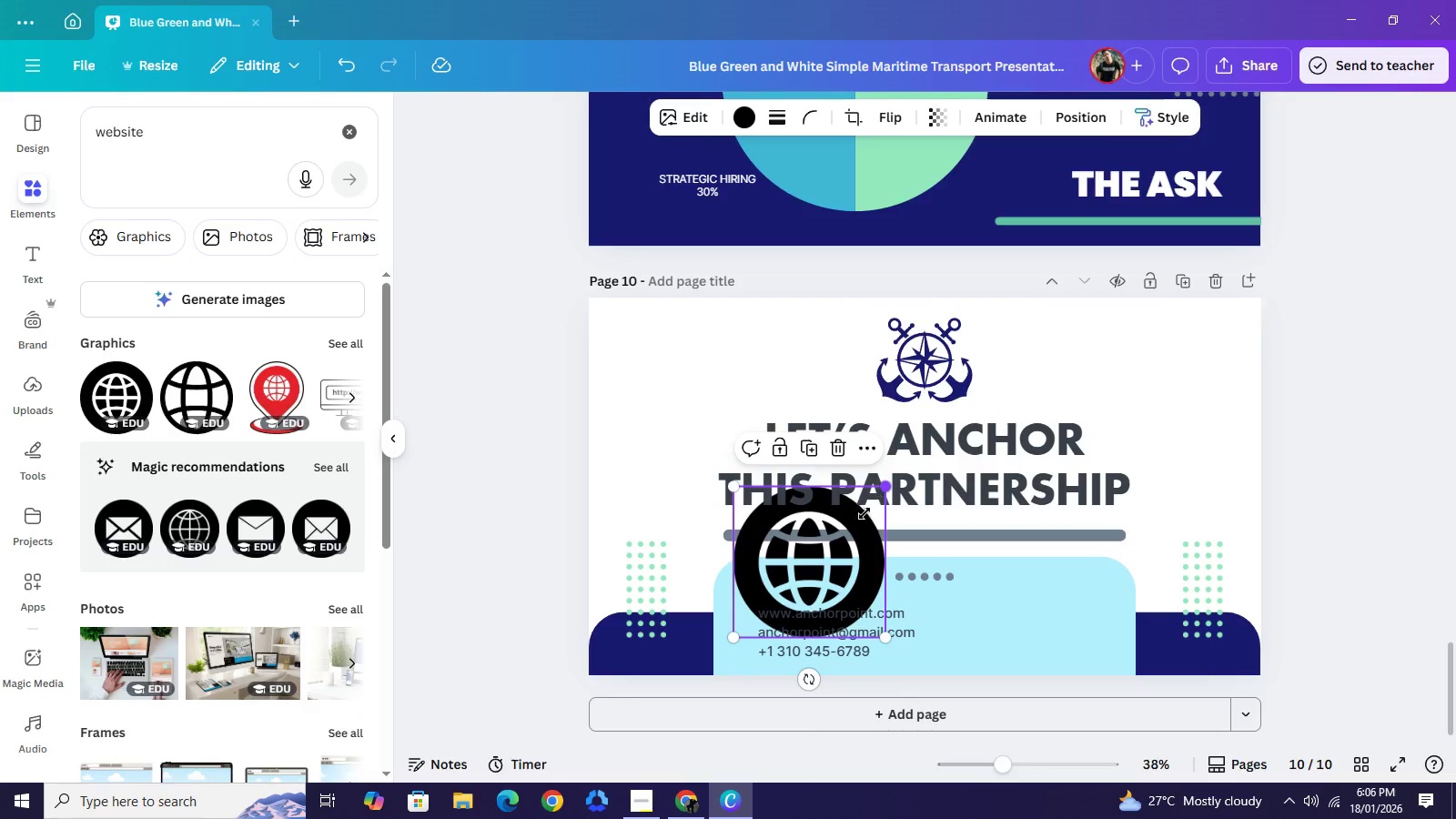 
left_click_drag(start_coordinate=[883, 489], to_coordinate=[764, 629])
 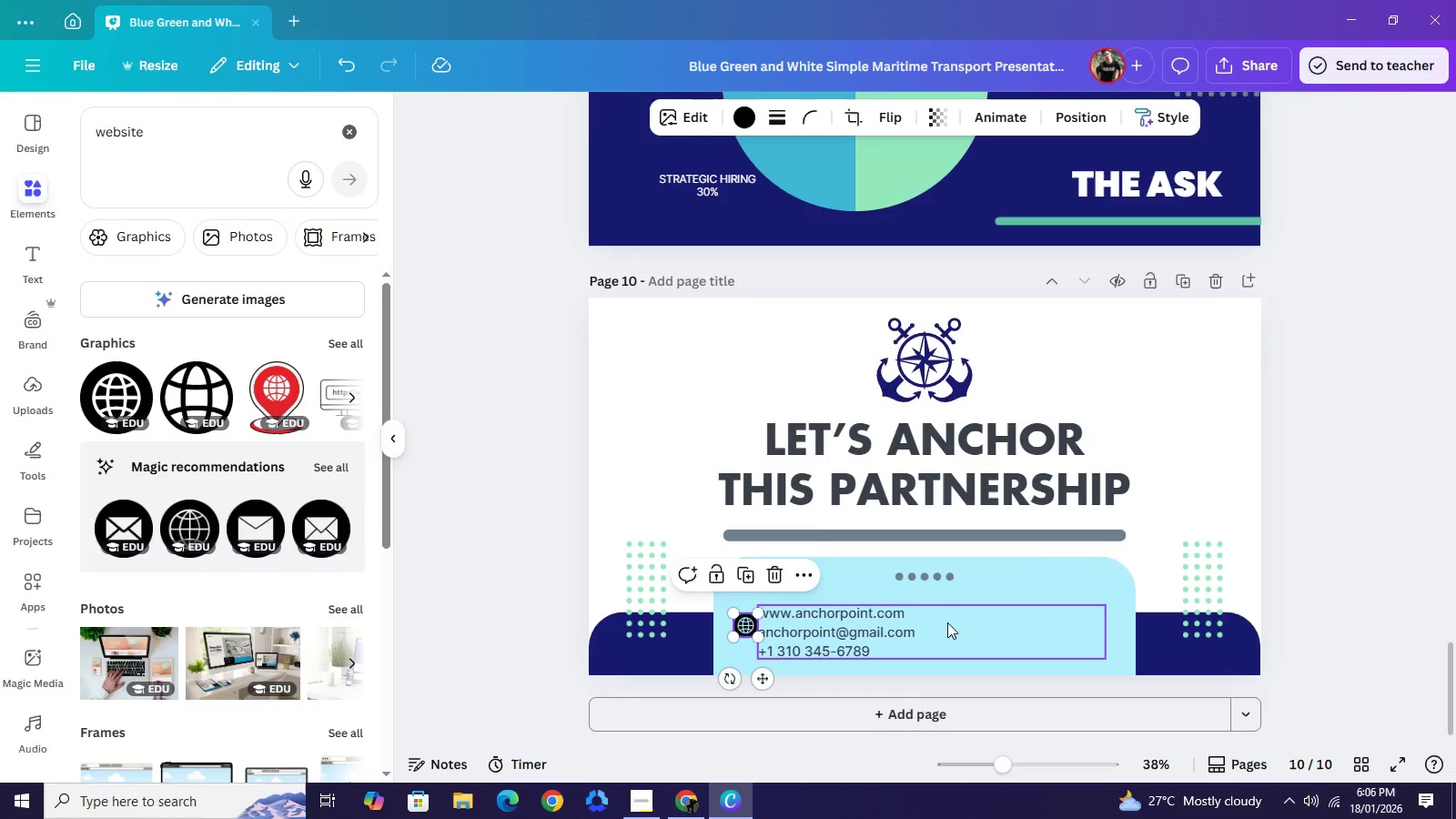 
left_click([890, 627])
 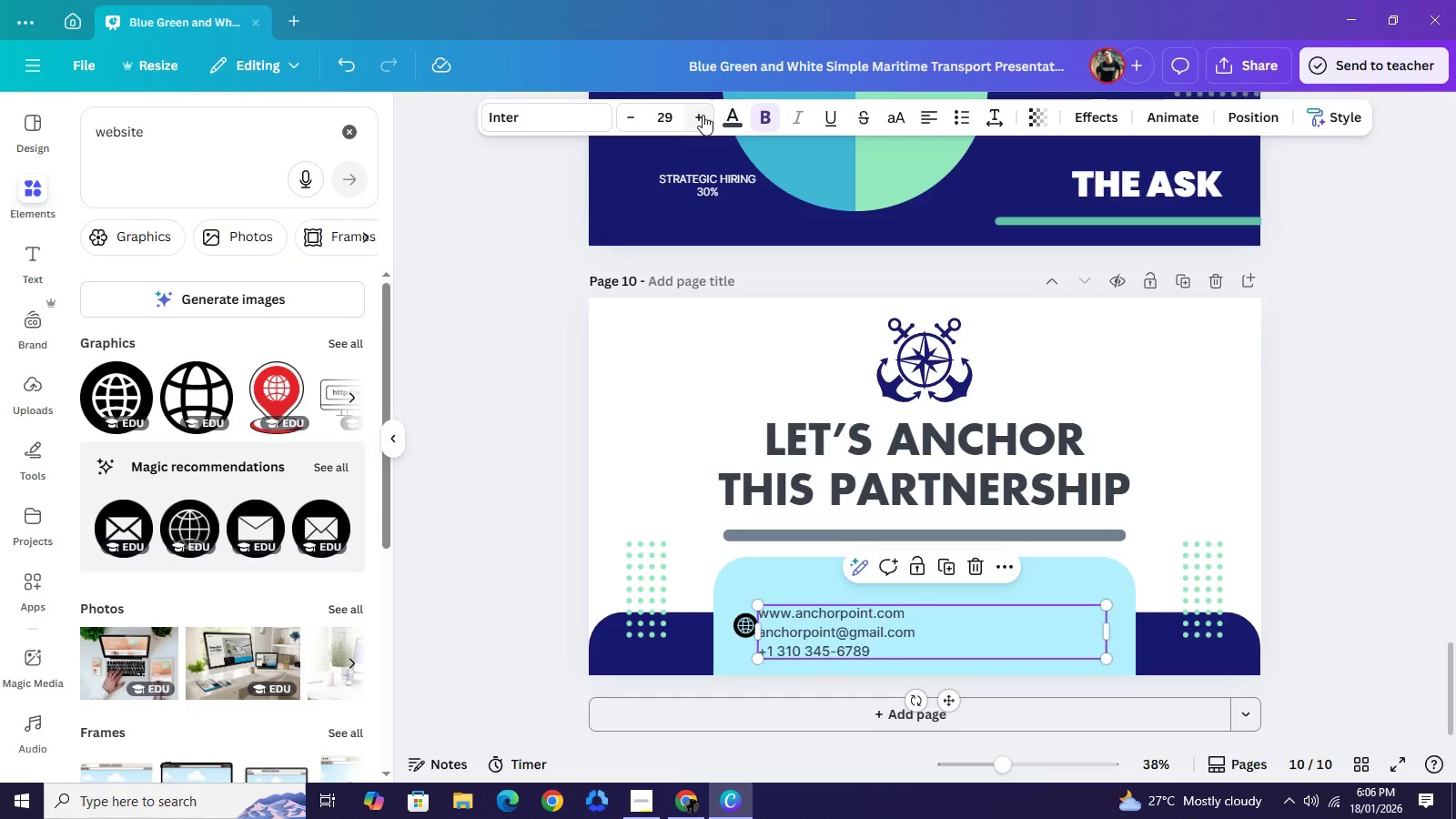 
double_click([703, 116])
 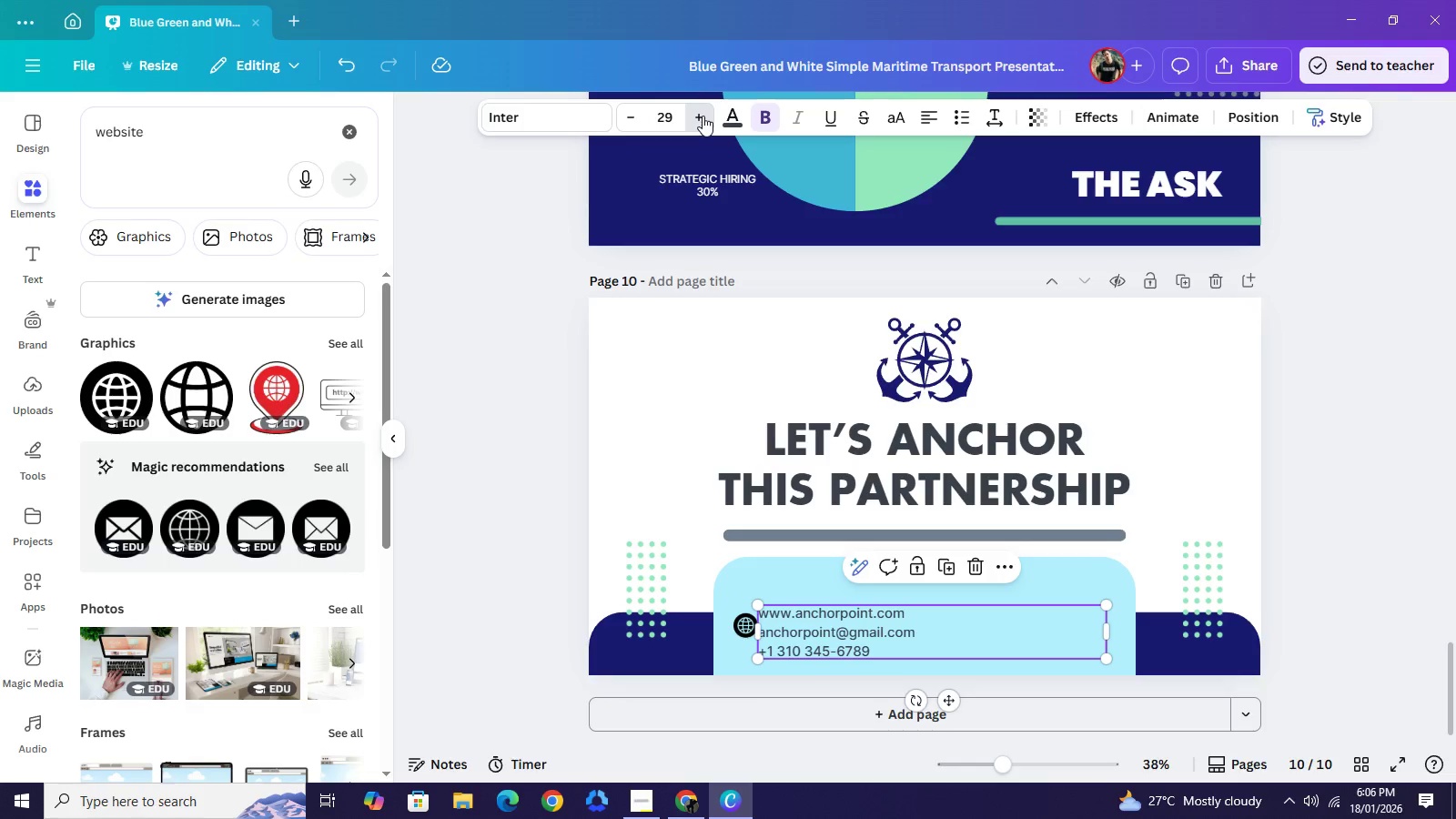 
triple_click([703, 116])
 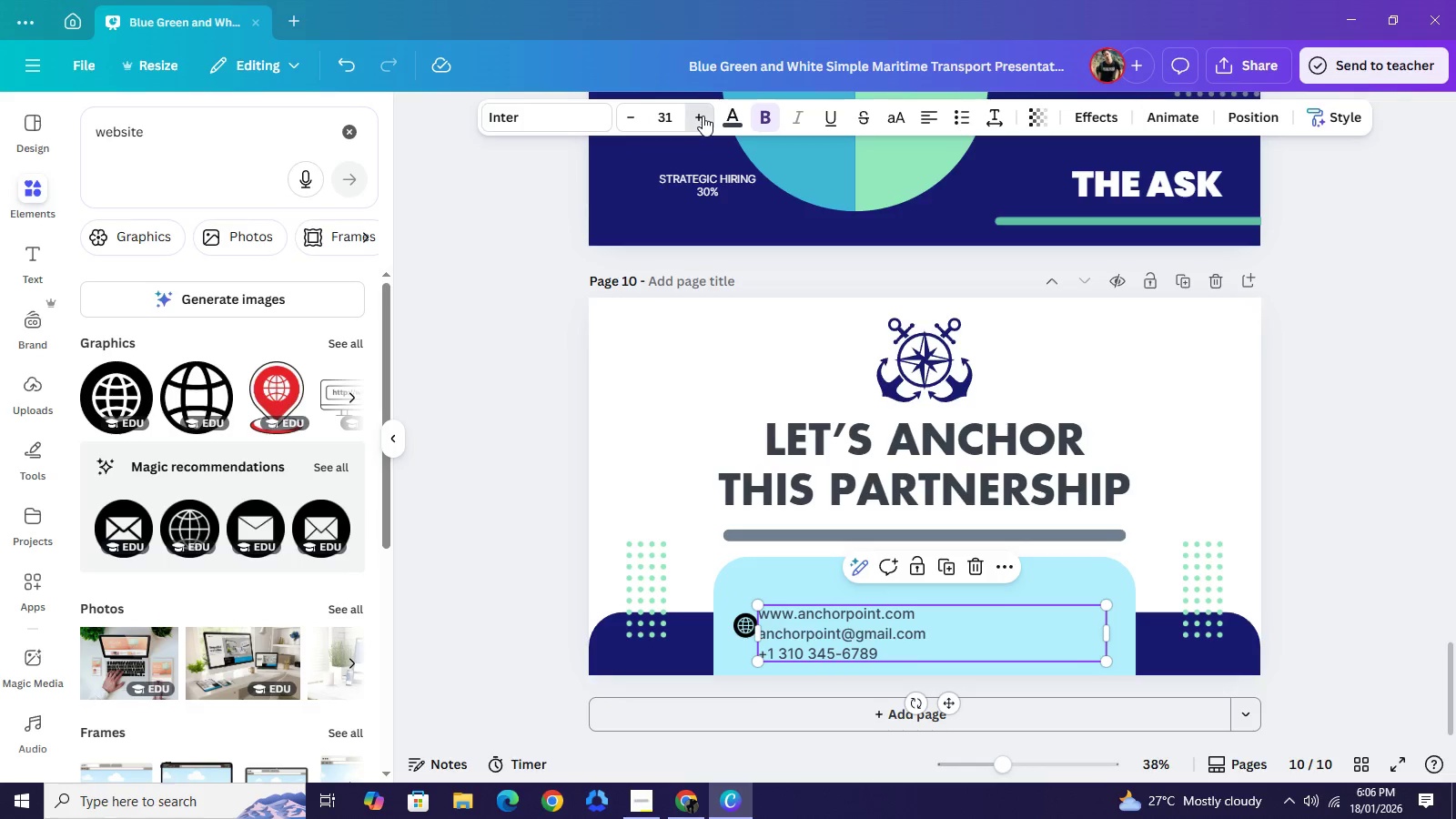 
triple_click([703, 116])
 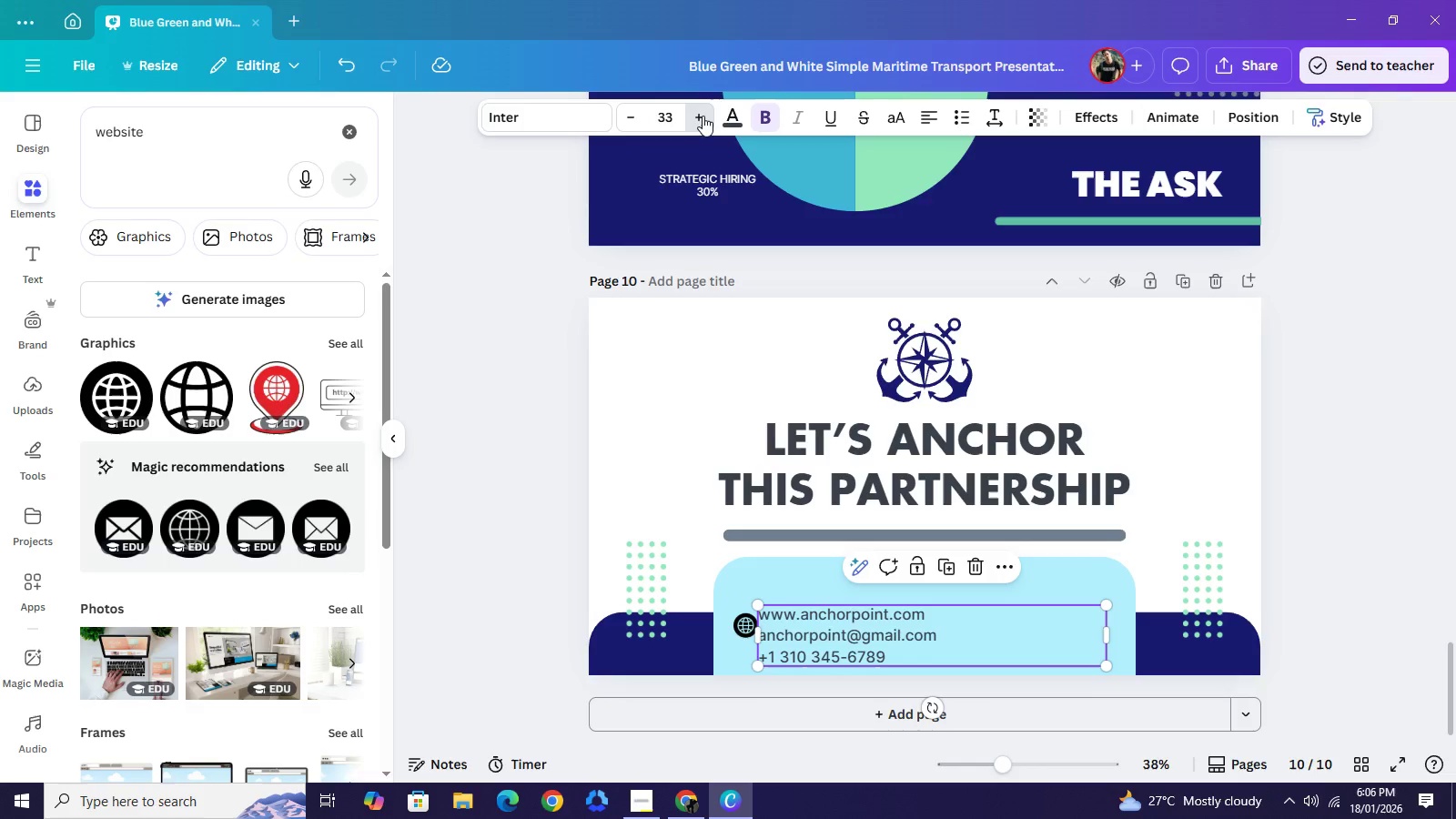 
left_click([703, 116])
 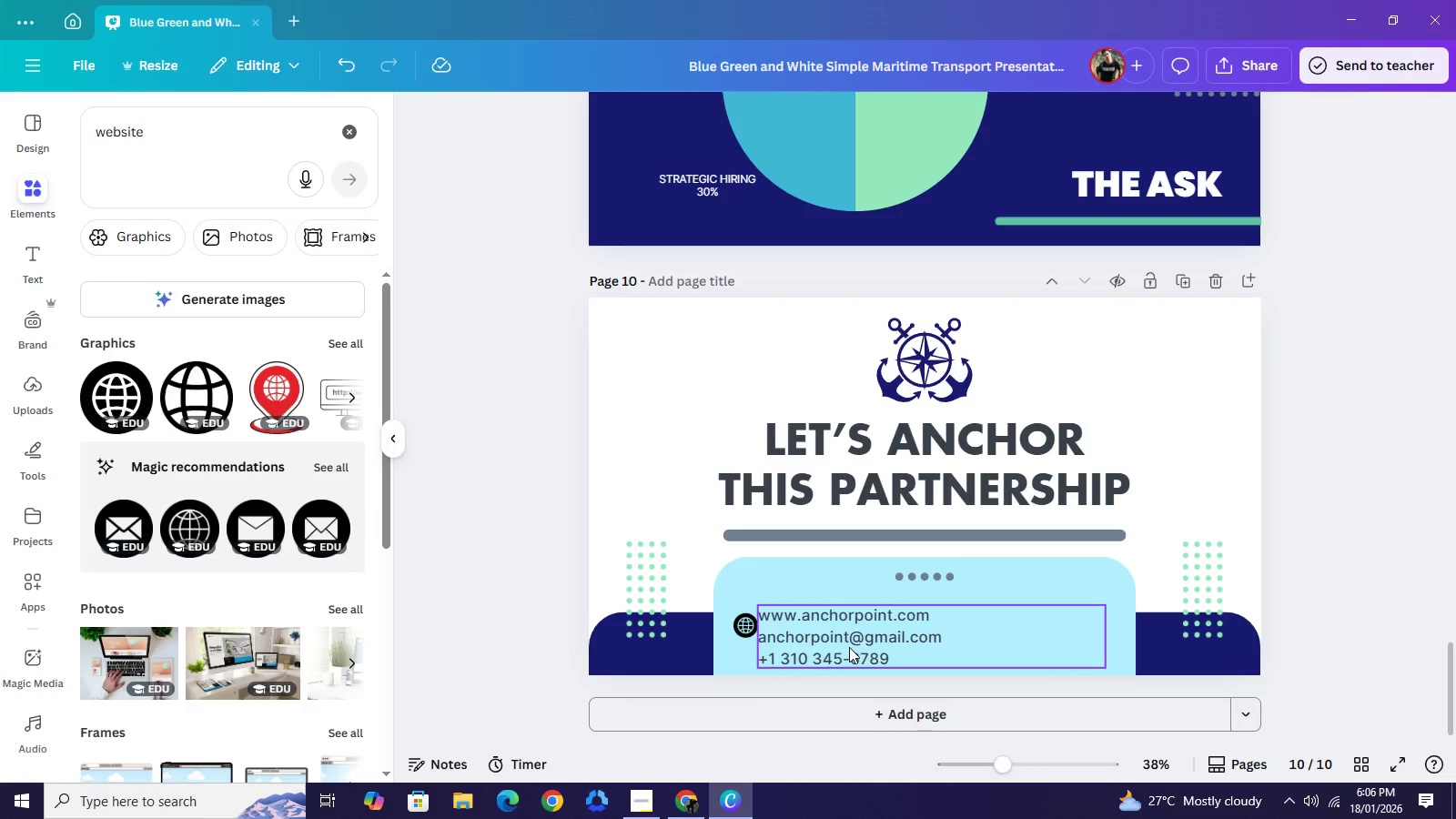 
left_click_drag(start_coordinate=[838, 642], to_coordinate=[853, 633])
 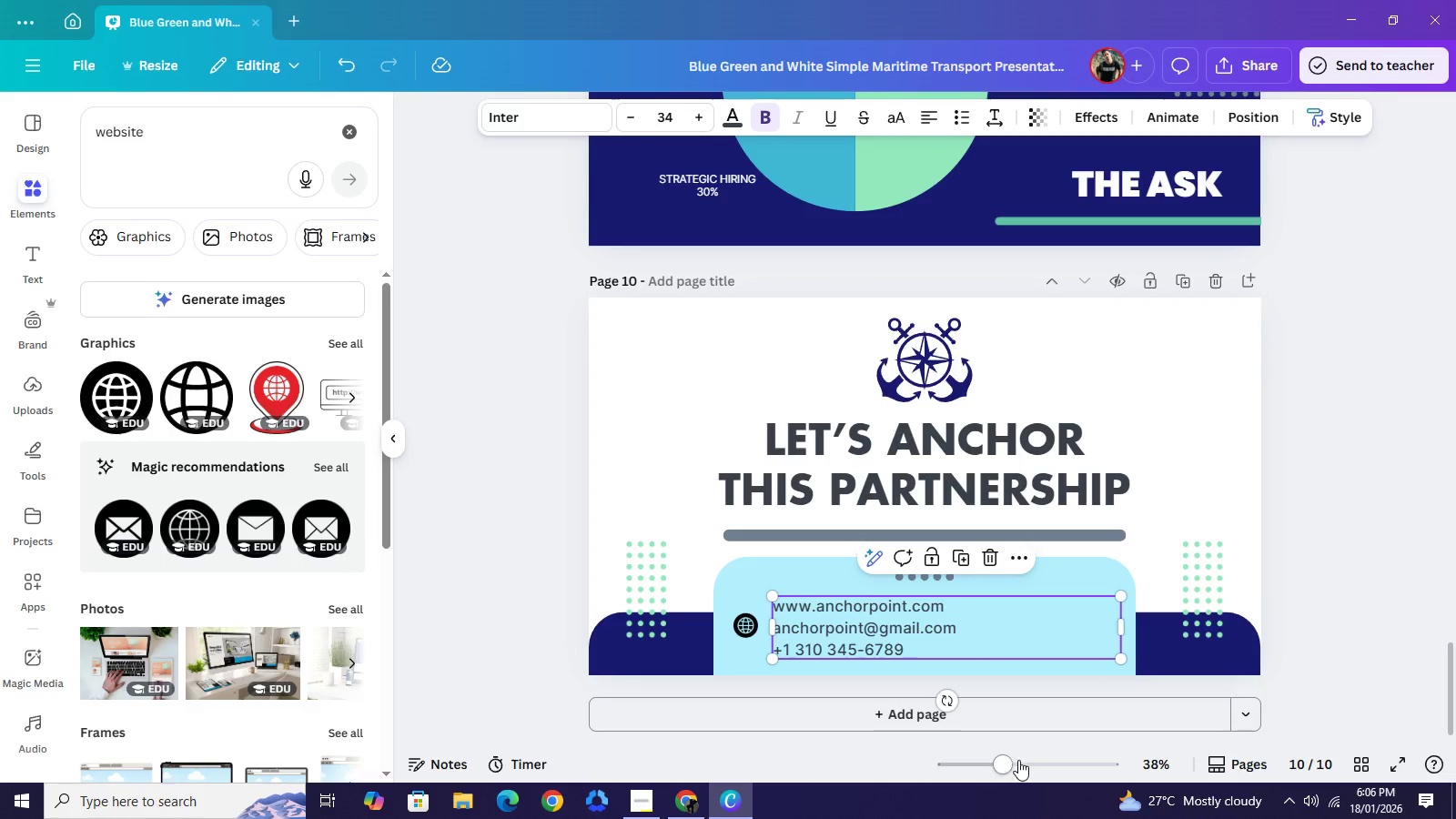 
left_click([1024, 761])
 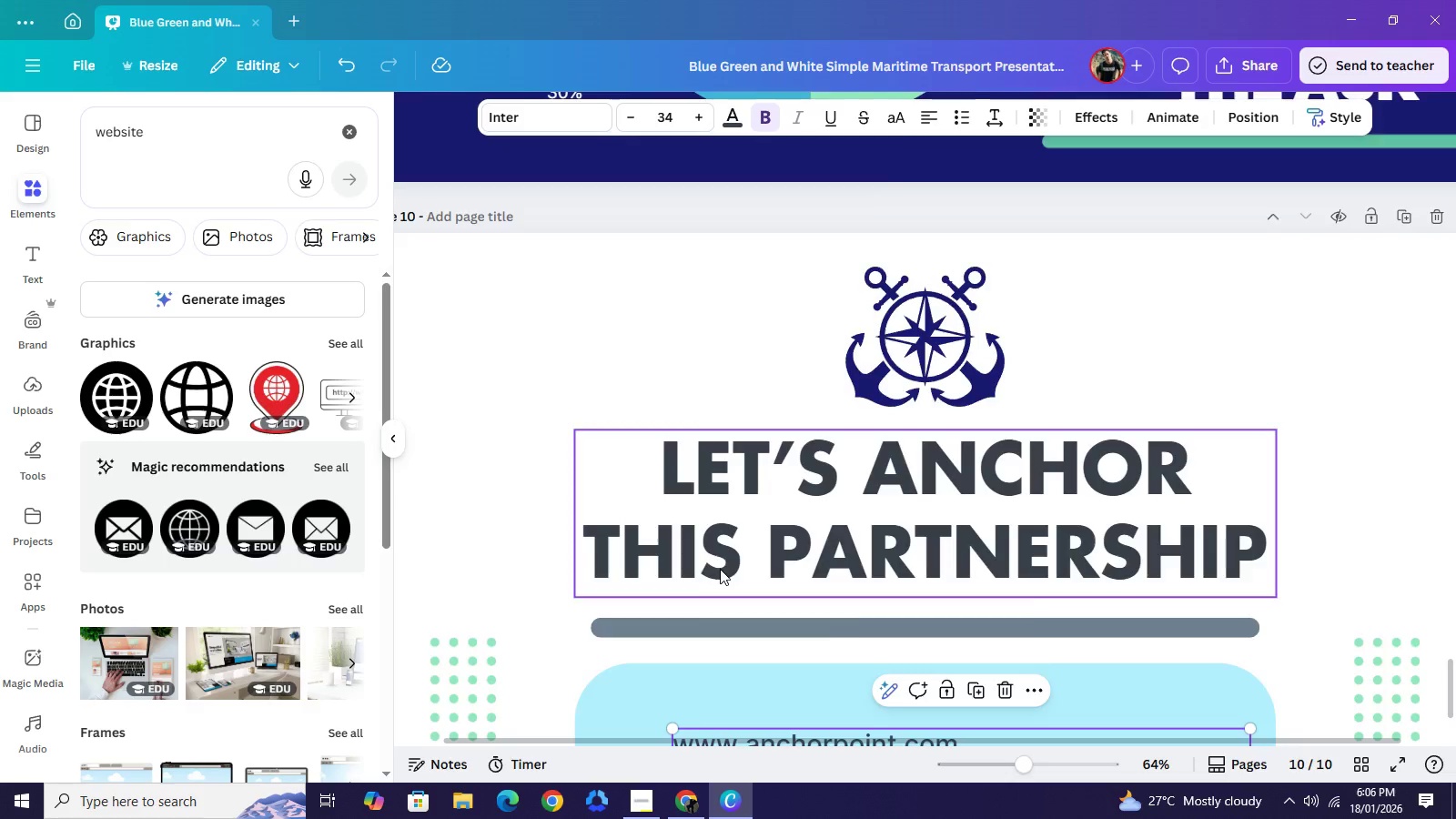 
scroll: coordinate [720, 570], scroll_direction: down, amount: 4.0
 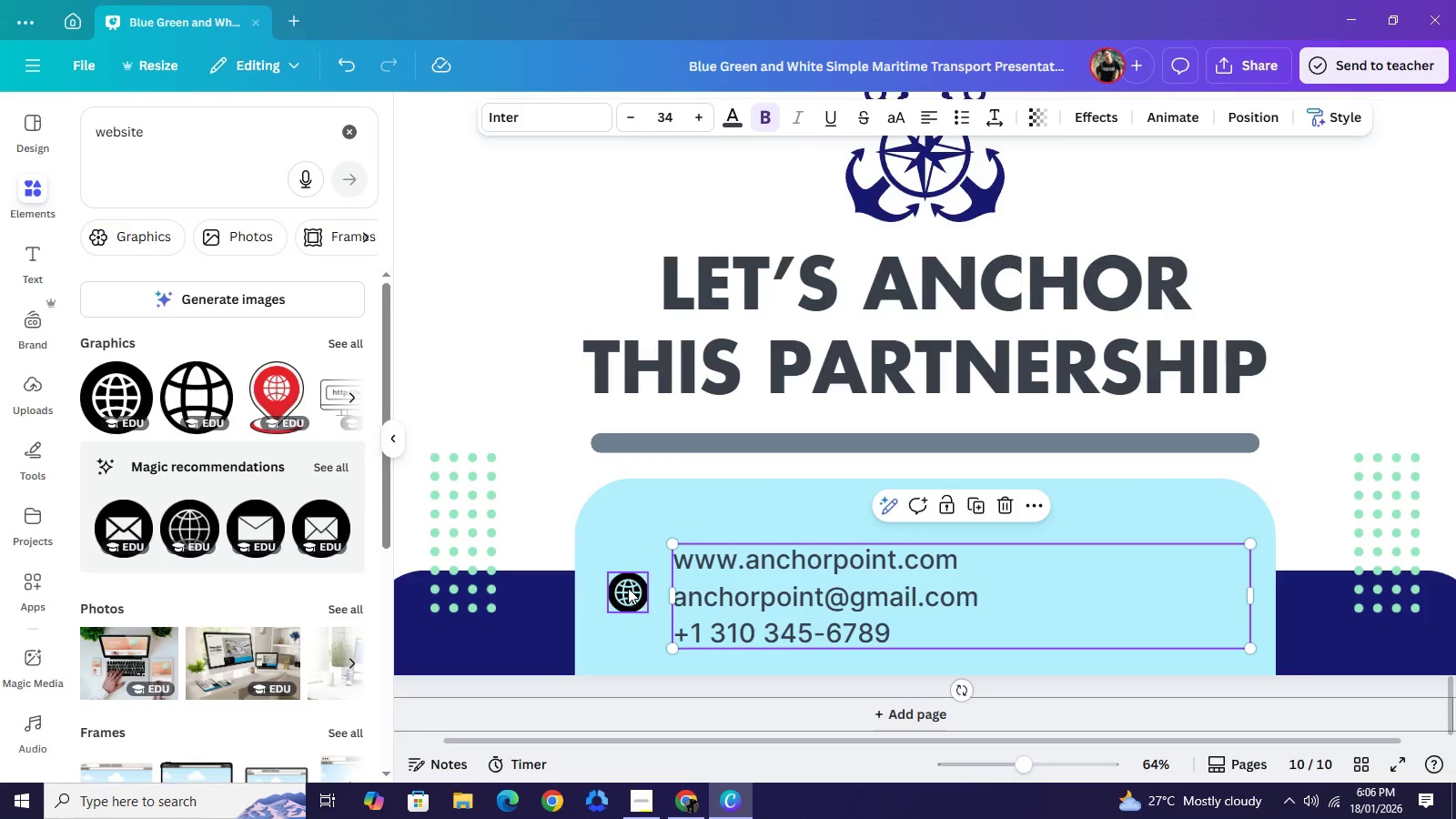 
left_click_drag(start_coordinate=[628, 588], to_coordinate=[634, 567])
 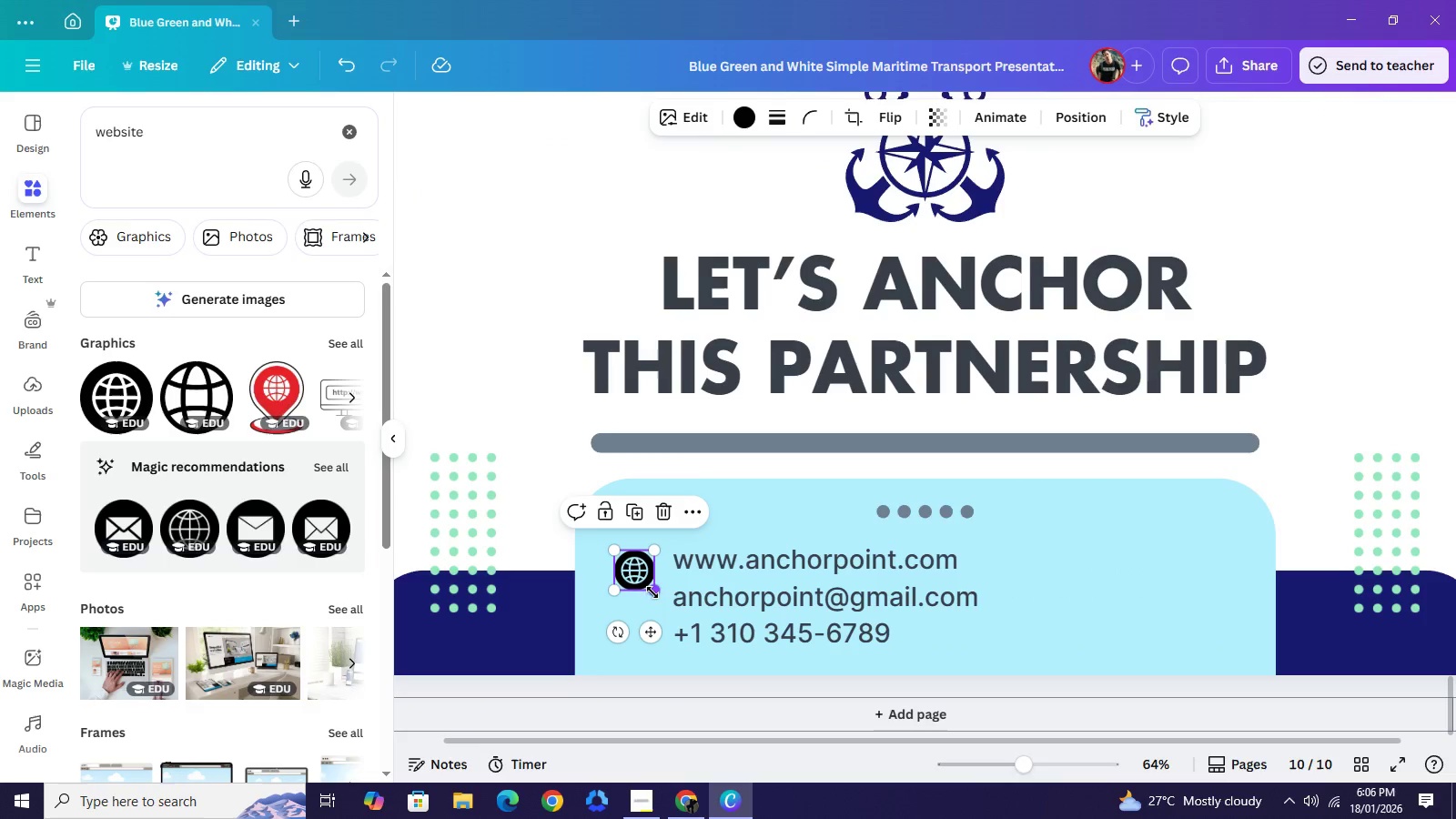 
left_click_drag(start_coordinate=[655, 593], to_coordinate=[644, 580])
 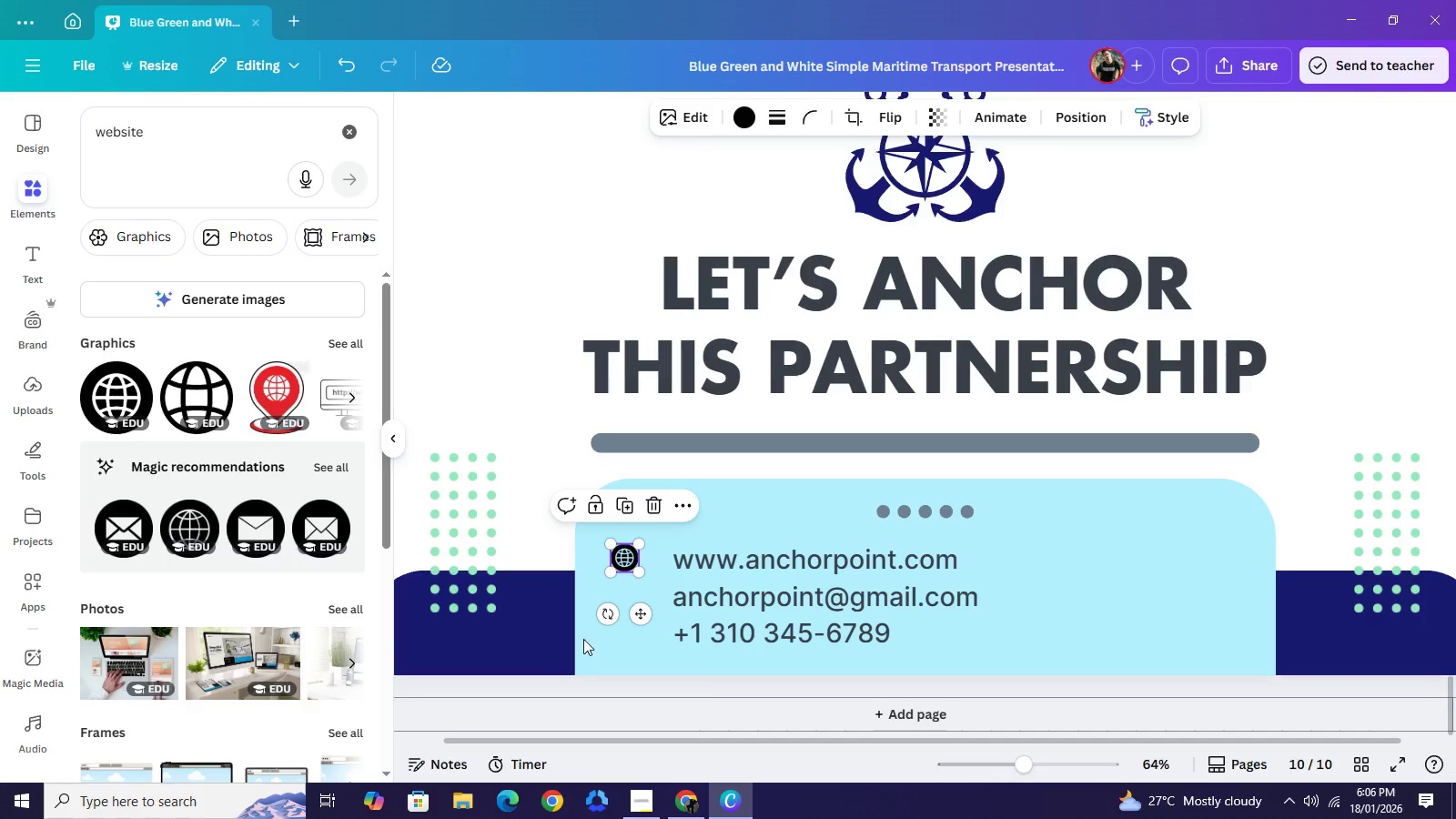 
wait(7.28)
 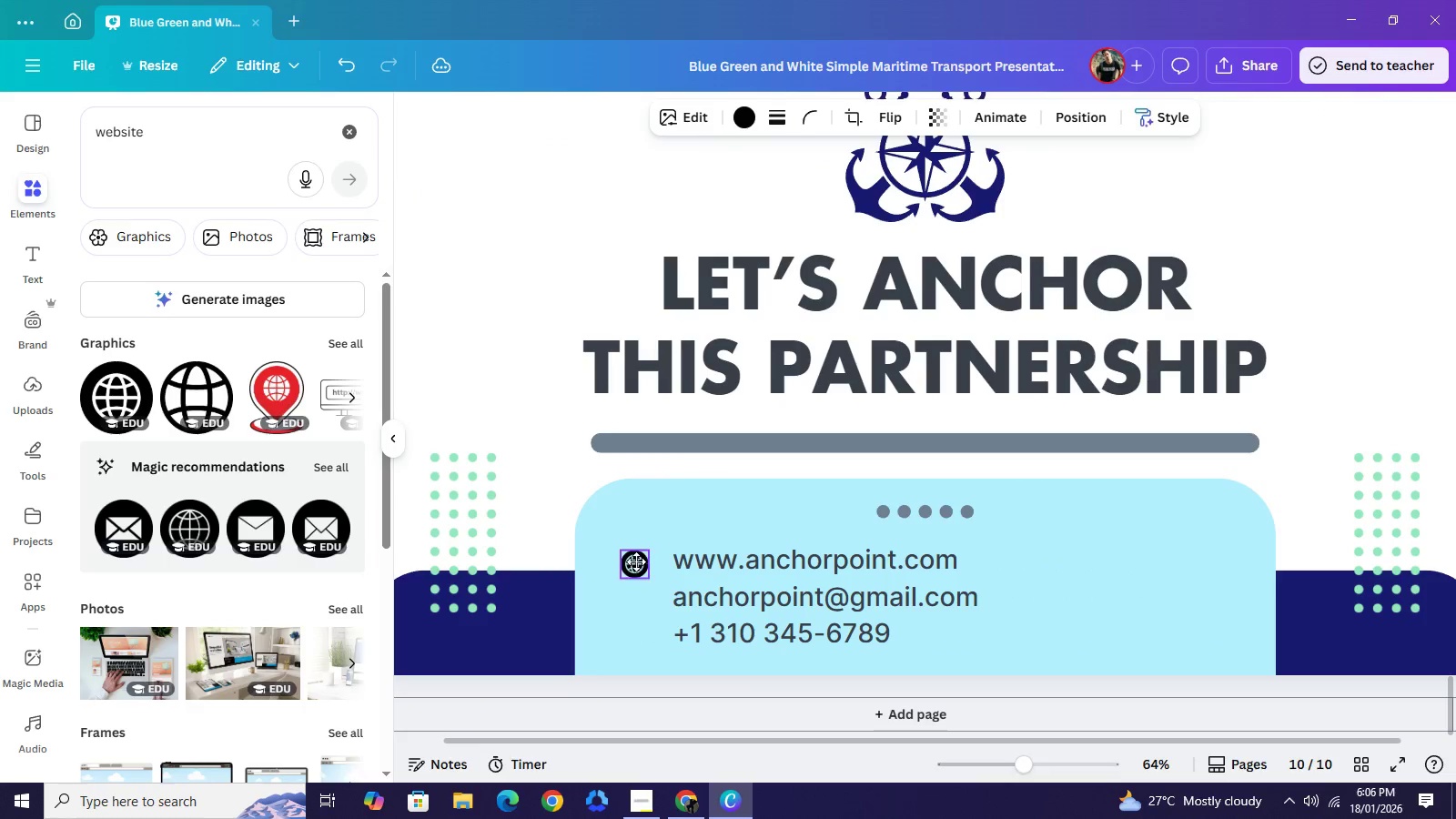 
left_click([156, 140])
 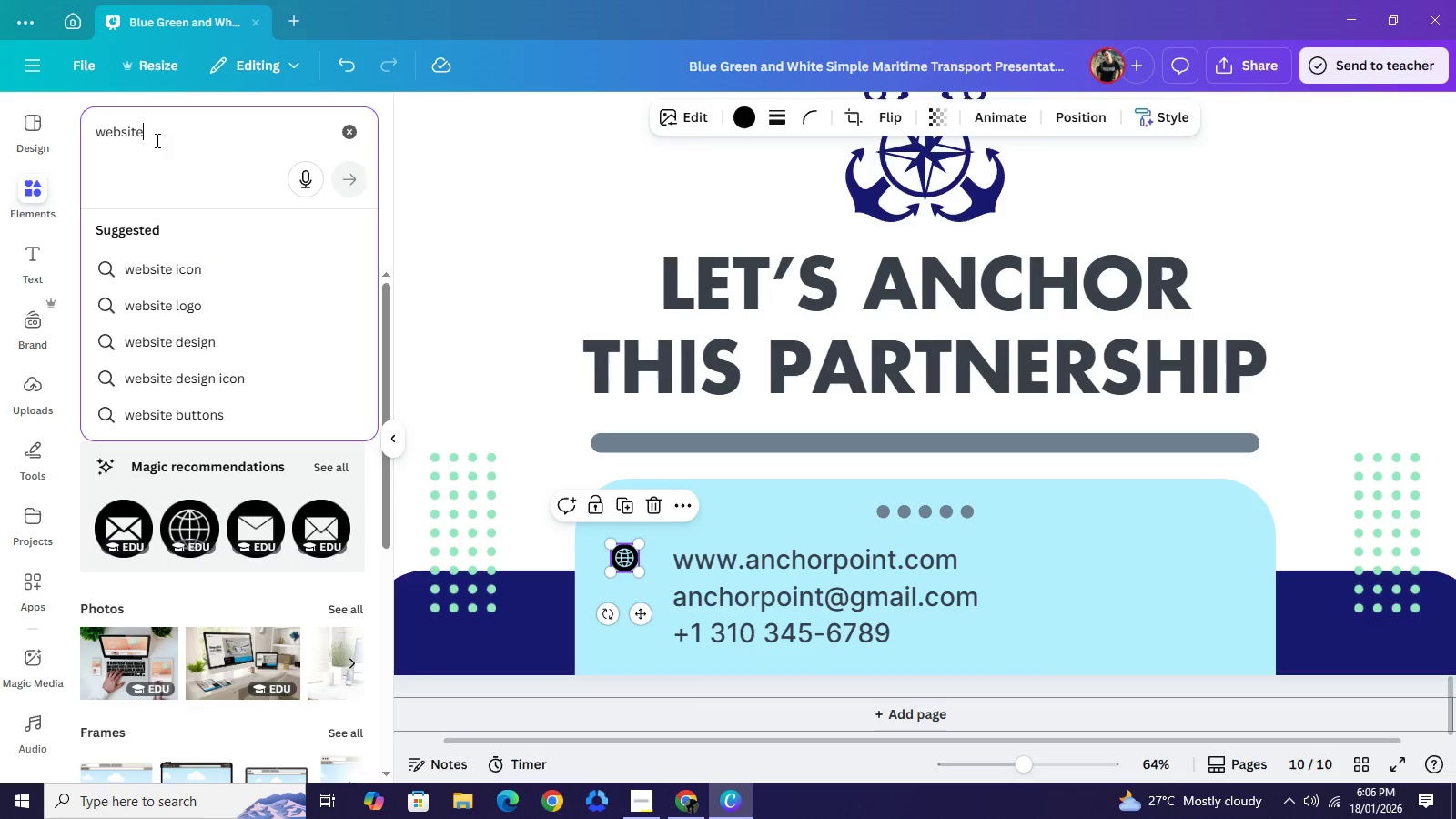 
key(Backspace)
key(Backspace)
key(Backspace)
key(Backspace)
key(Backspace)
key(Backspace)
key(Backspace)
key(Backspace)
type(gmail)
 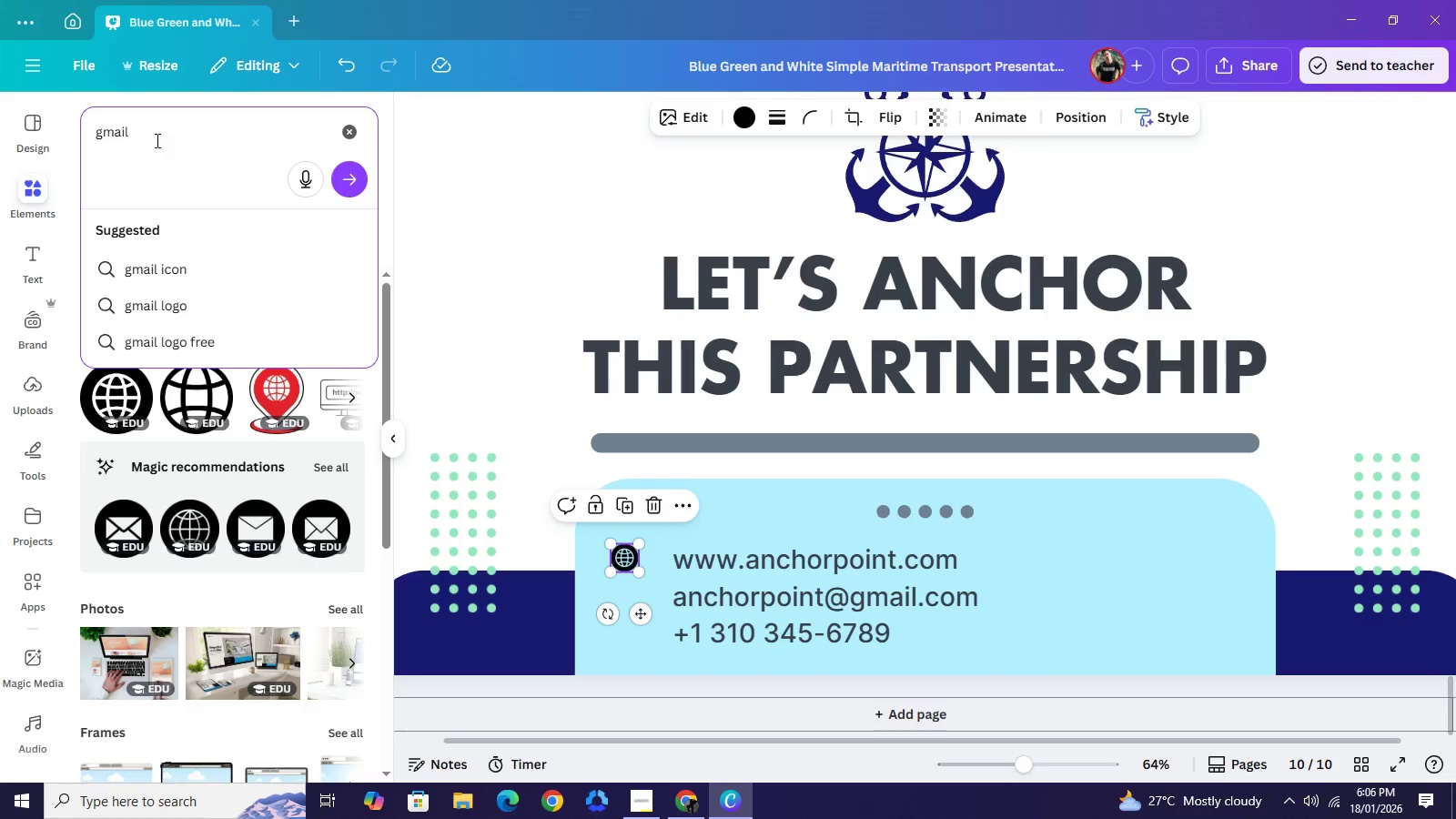 
key(Enter)
 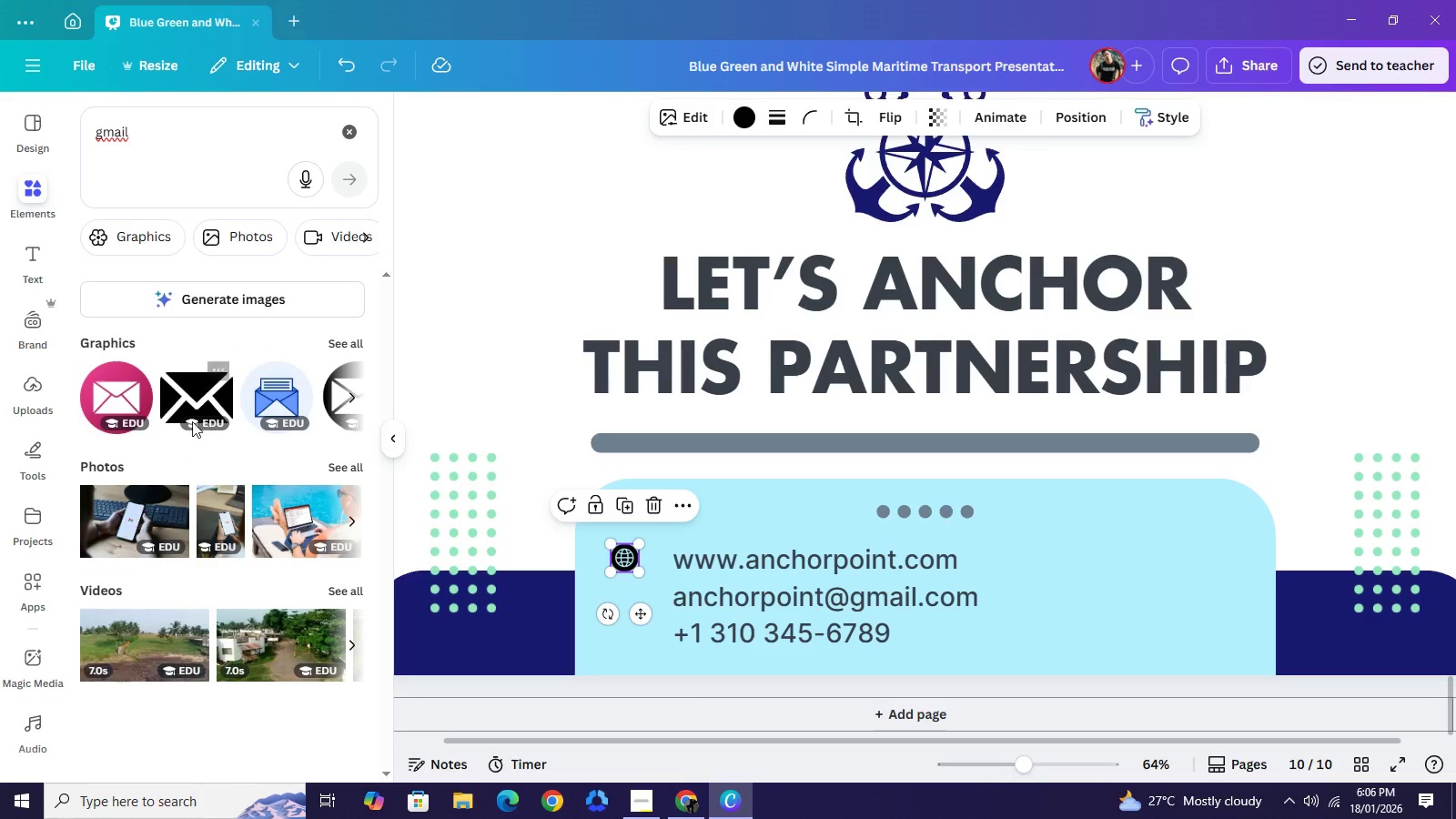 
wait(5.94)
 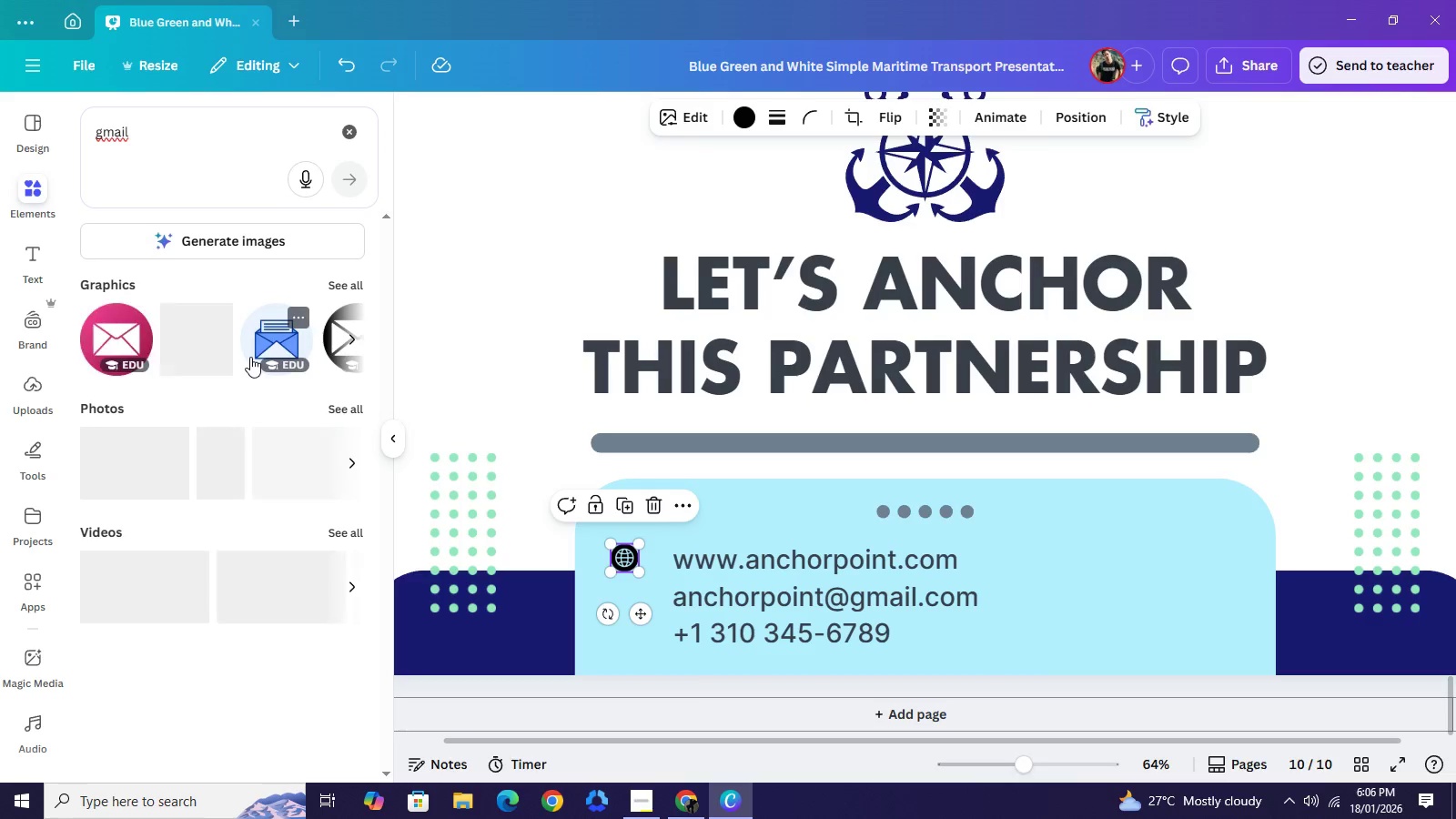 
left_click([337, 391])
 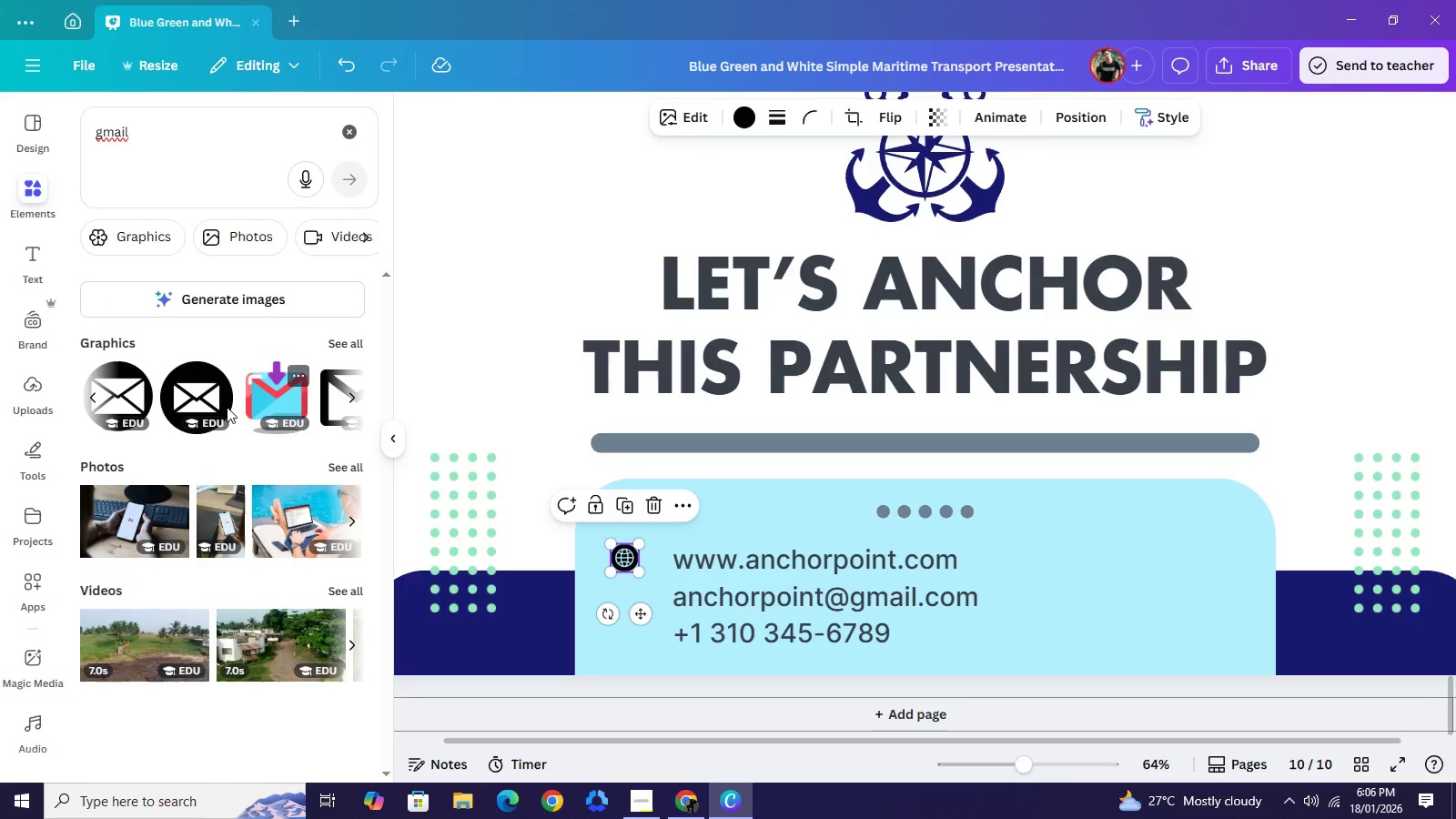 
left_click([201, 395])
 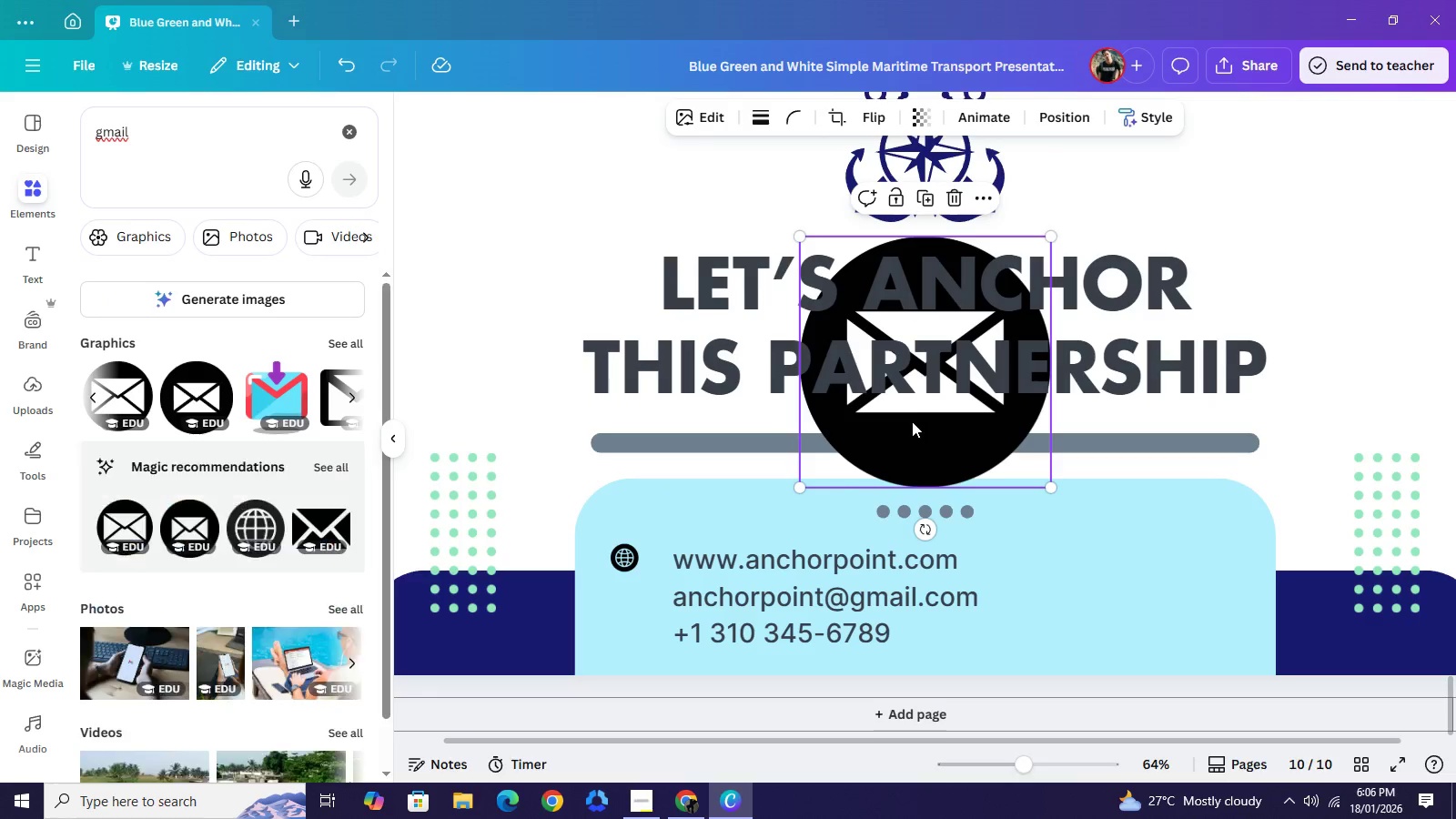 
left_click_drag(start_coordinate=[915, 416], to_coordinate=[732, 569])
 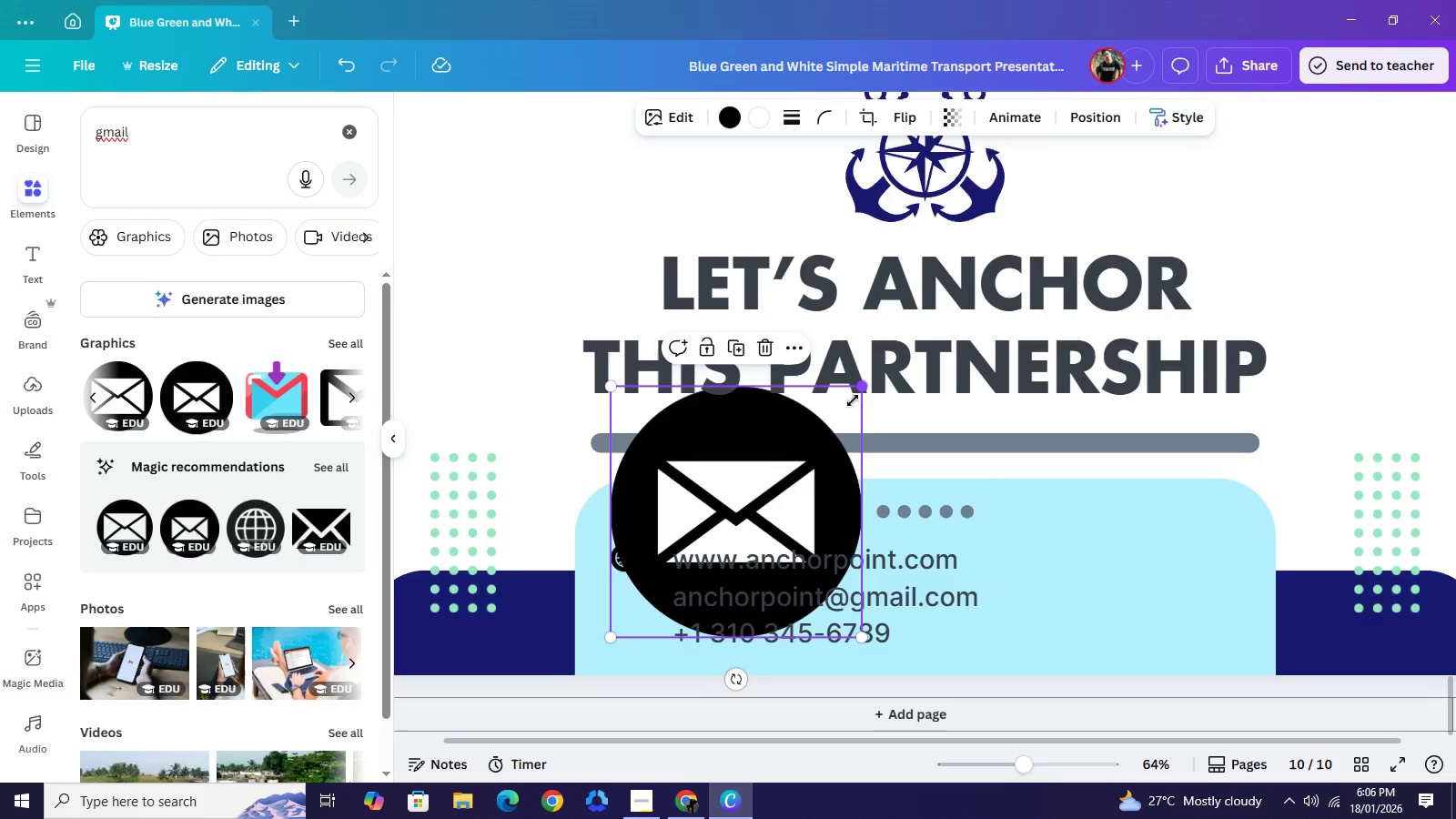 
left_click_drag(start_coordinate=[859, 386], to_coordinate=[639, 611])
 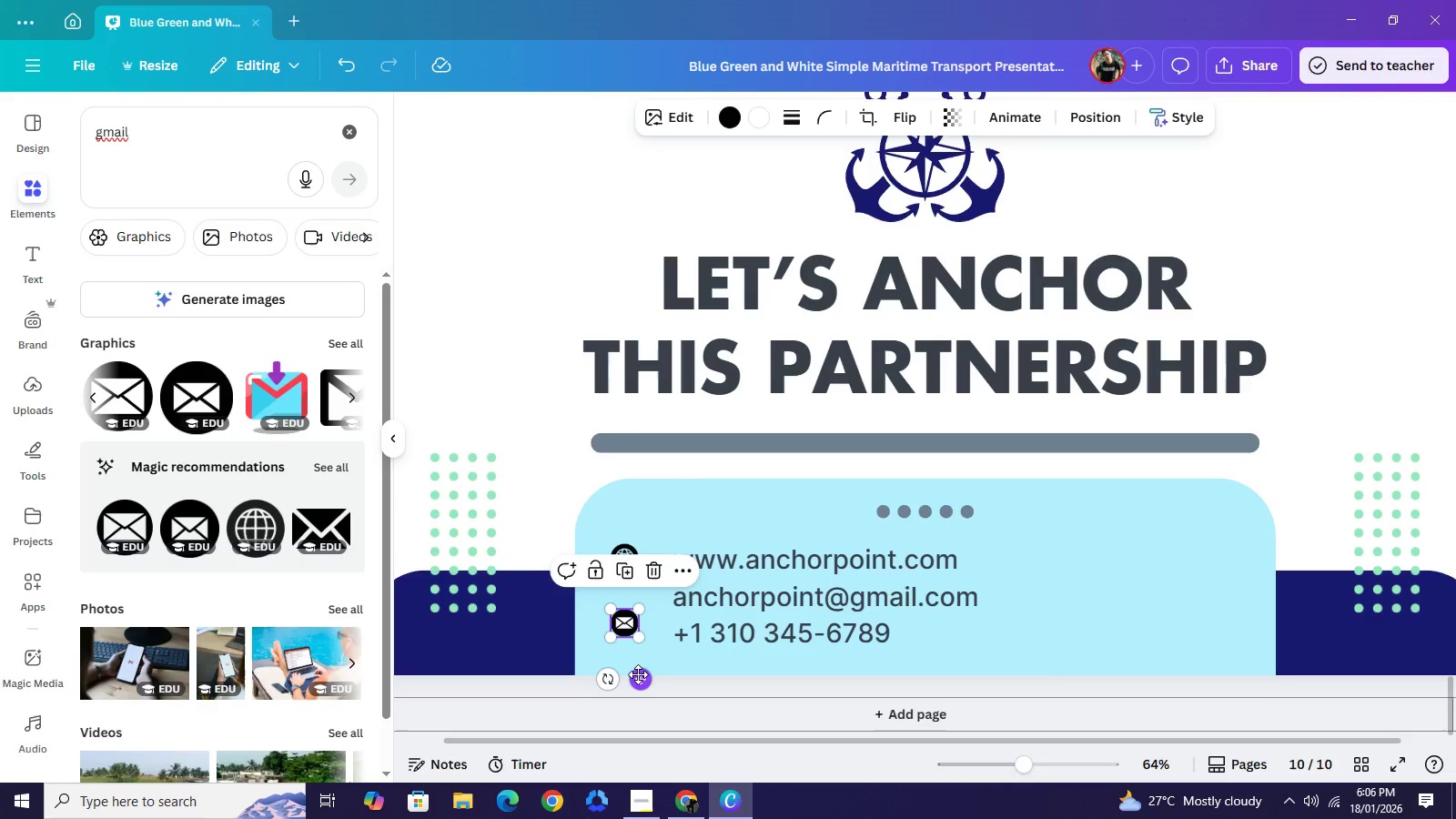 
left_click_drag(start_coordinate=[638, 674], to_coordinate=[642, 645])
 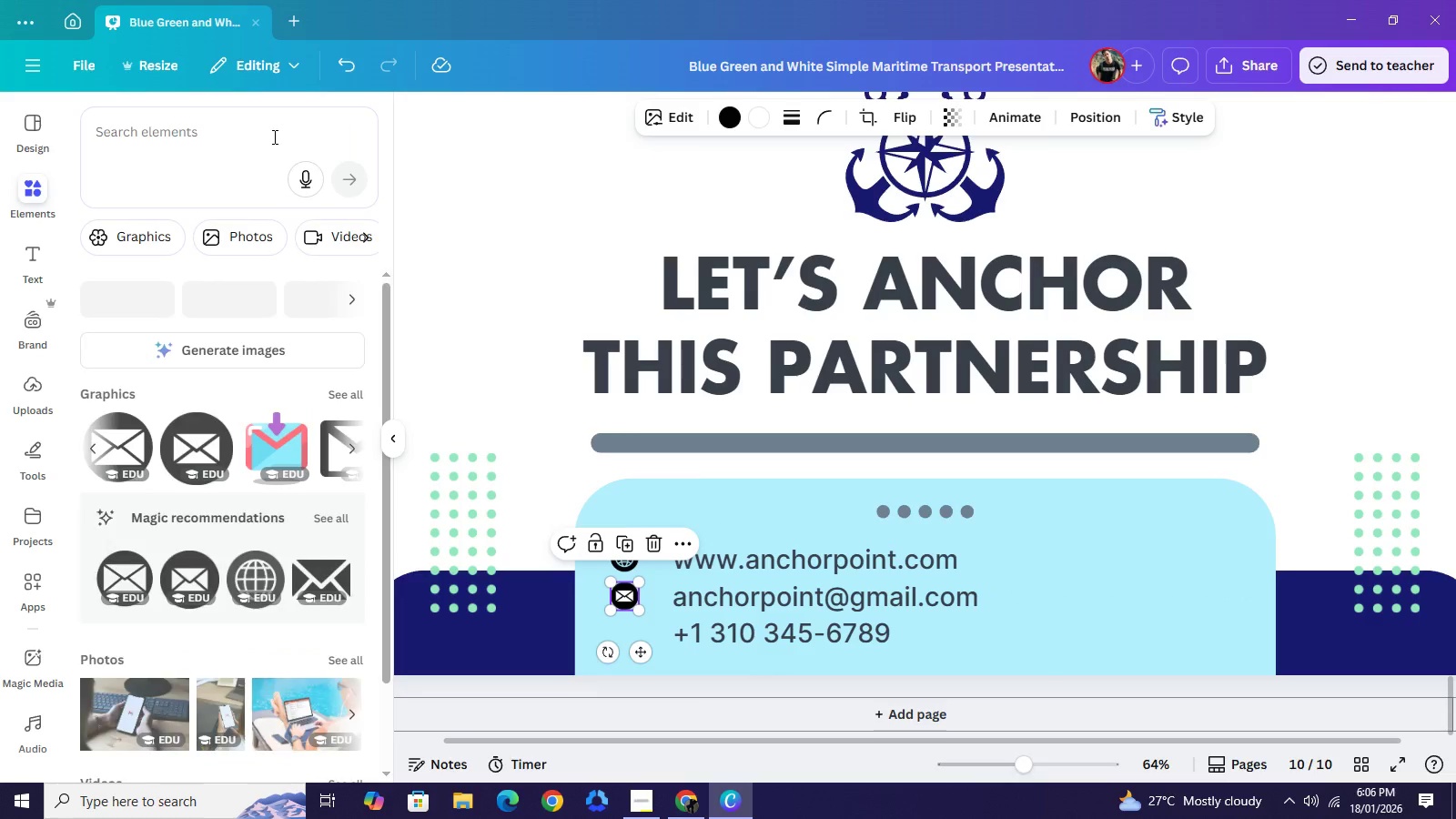 
left_click([273, 136])
 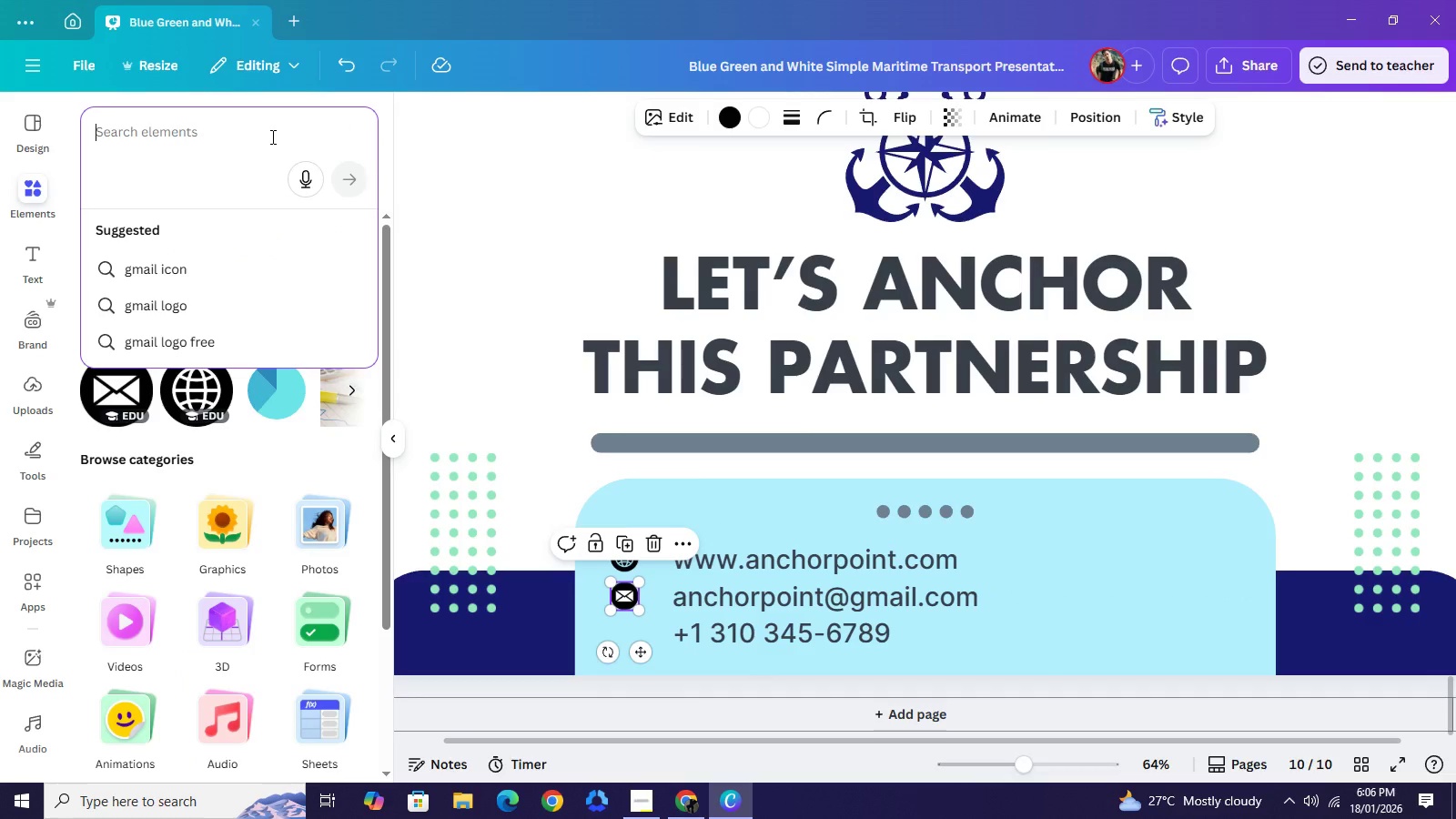 
type(numer)
key(Backspace)
key(Backspace)
type(ber)
 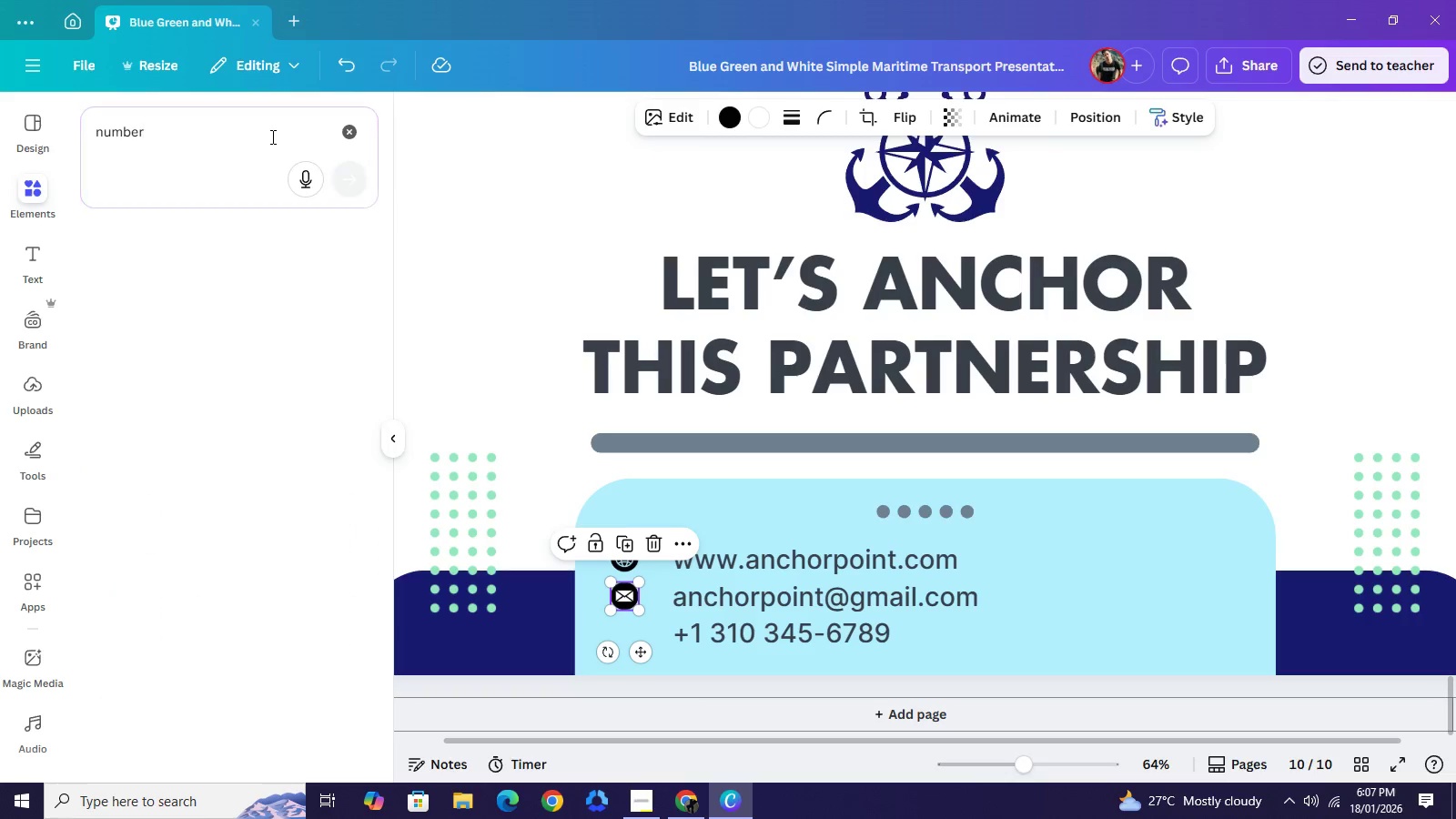 
key(Enter)
 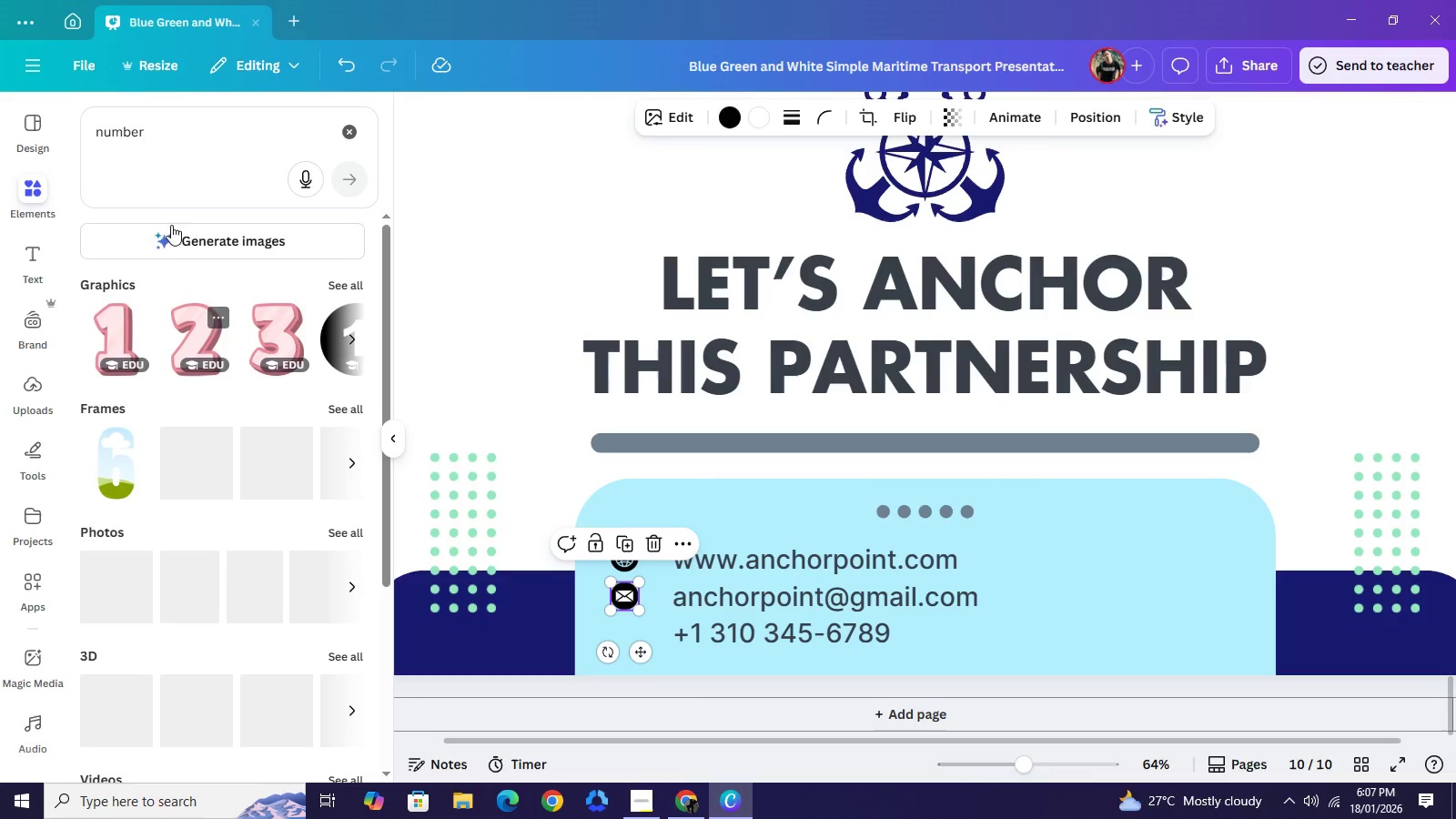 
left_click([187, 138])
 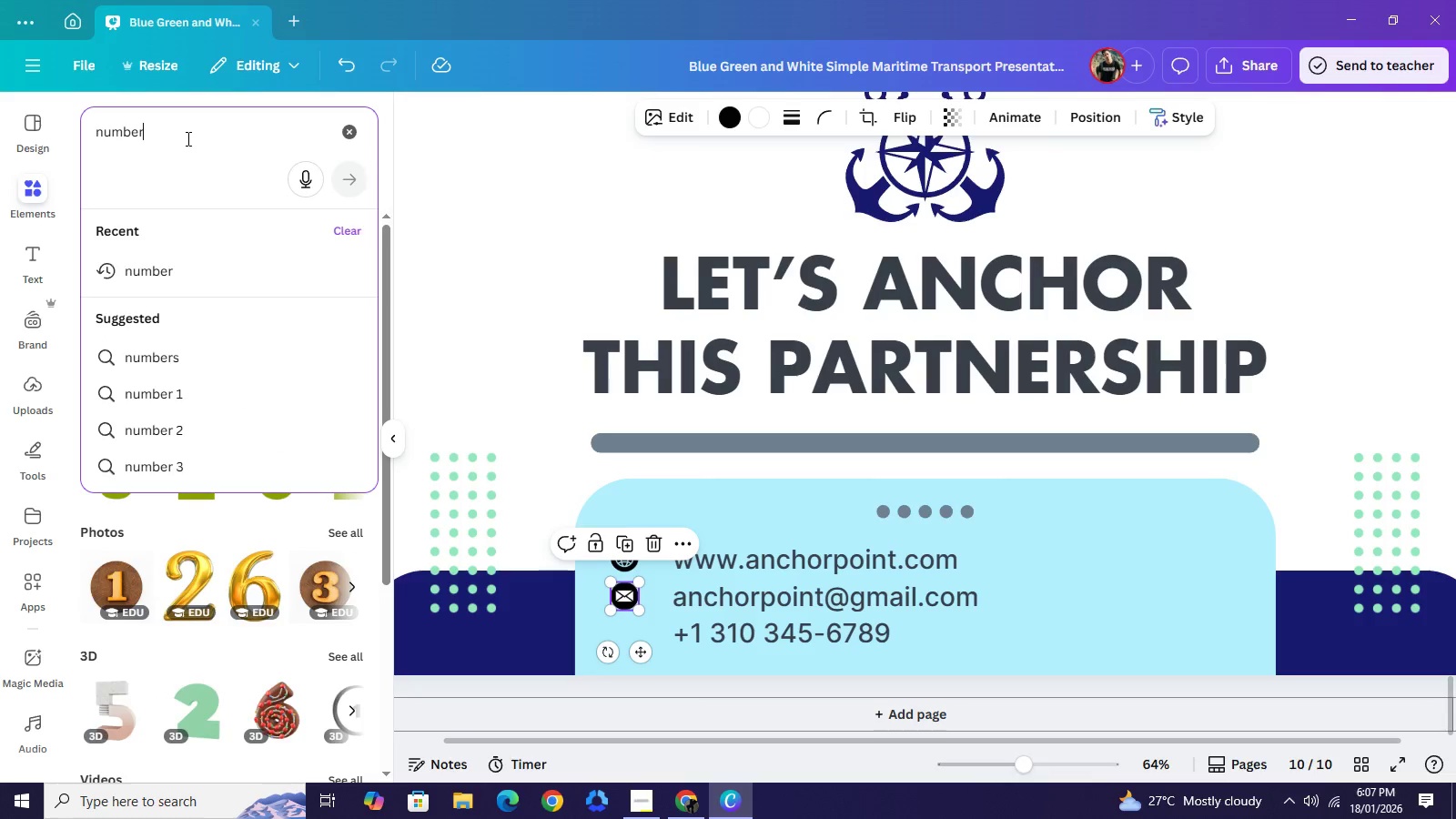 
type( )
key(Backspace)
key(Backspace)
key(Backspace)
key(Backspace)
key(Backspace)
key(Backspace)
key(Backspace)
key(Backspace)
key(Backspace)
type(call icon)
 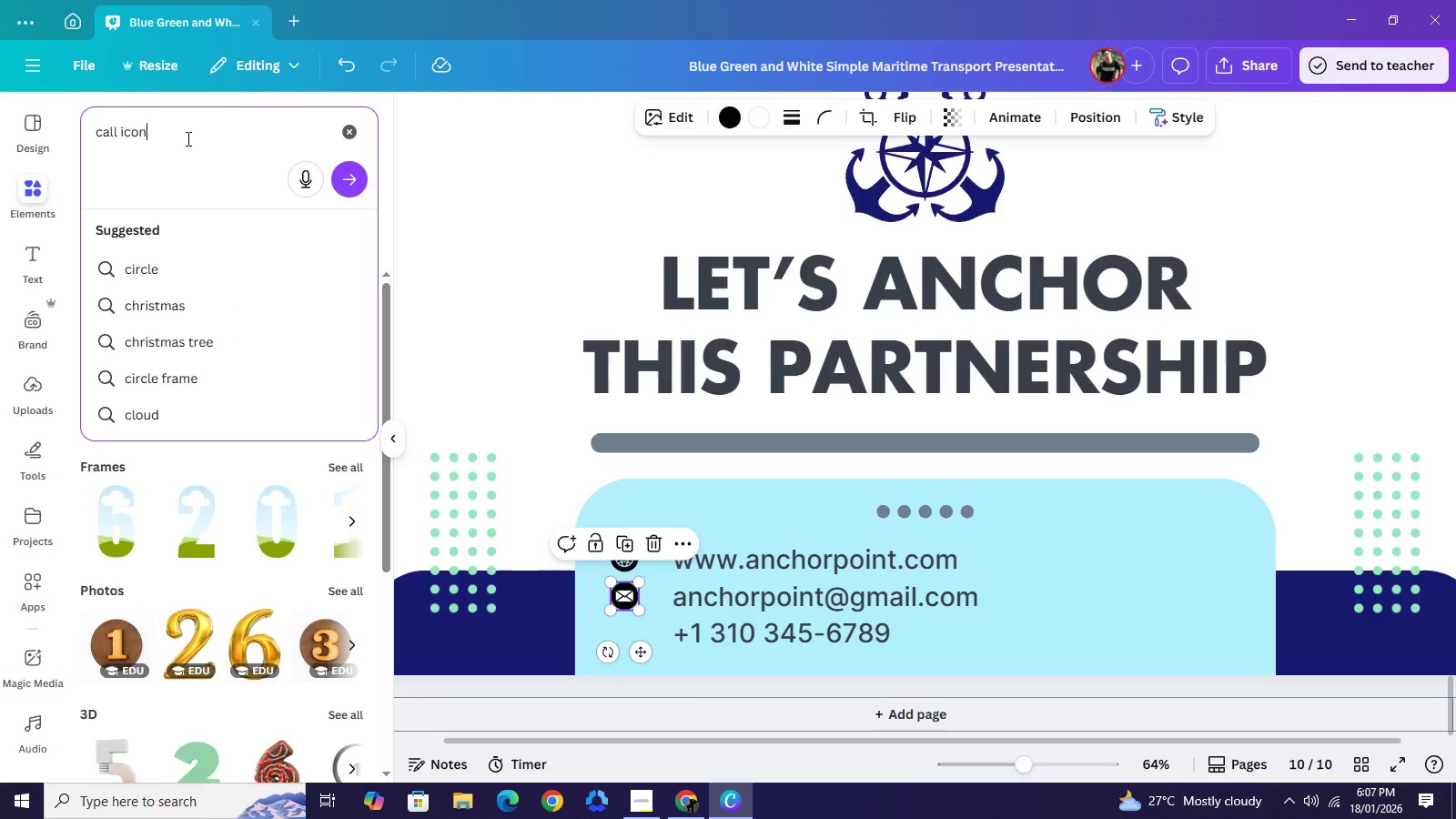 
key(Enter)
 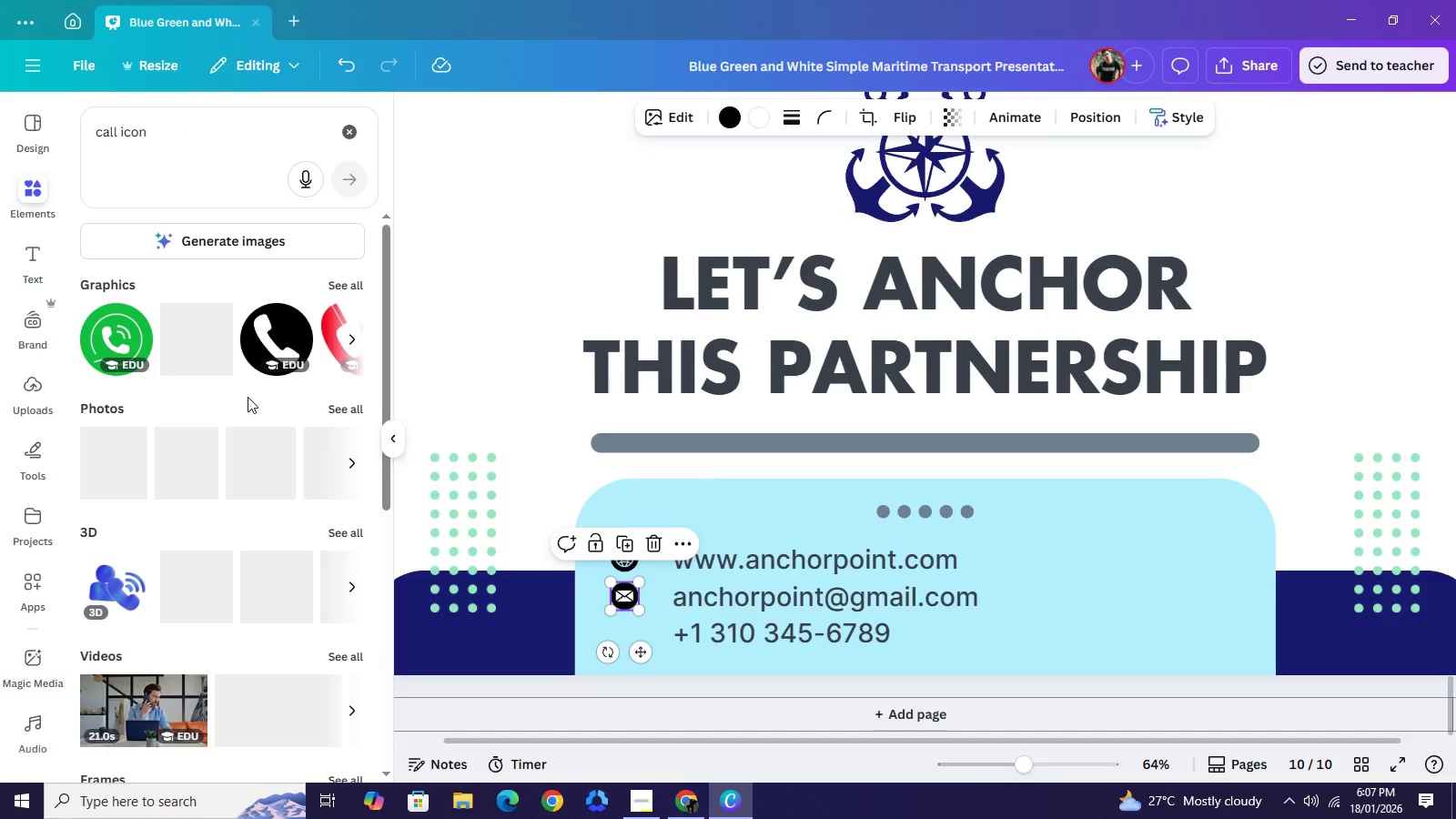 
left_click([267, 336])
 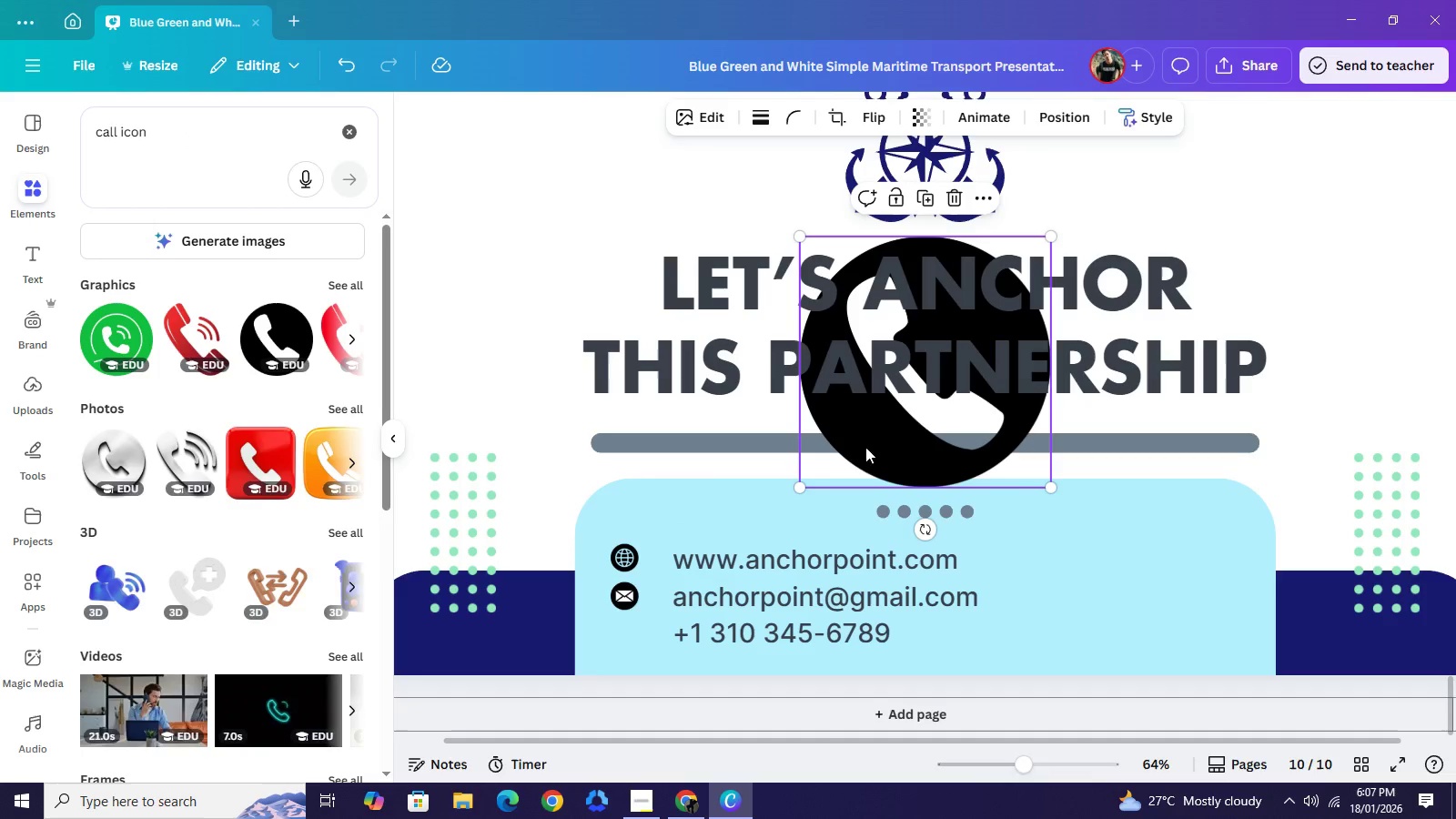 
left_click_drag(start_coordinate=[865, 447], to_coordinate=[681, 611])
 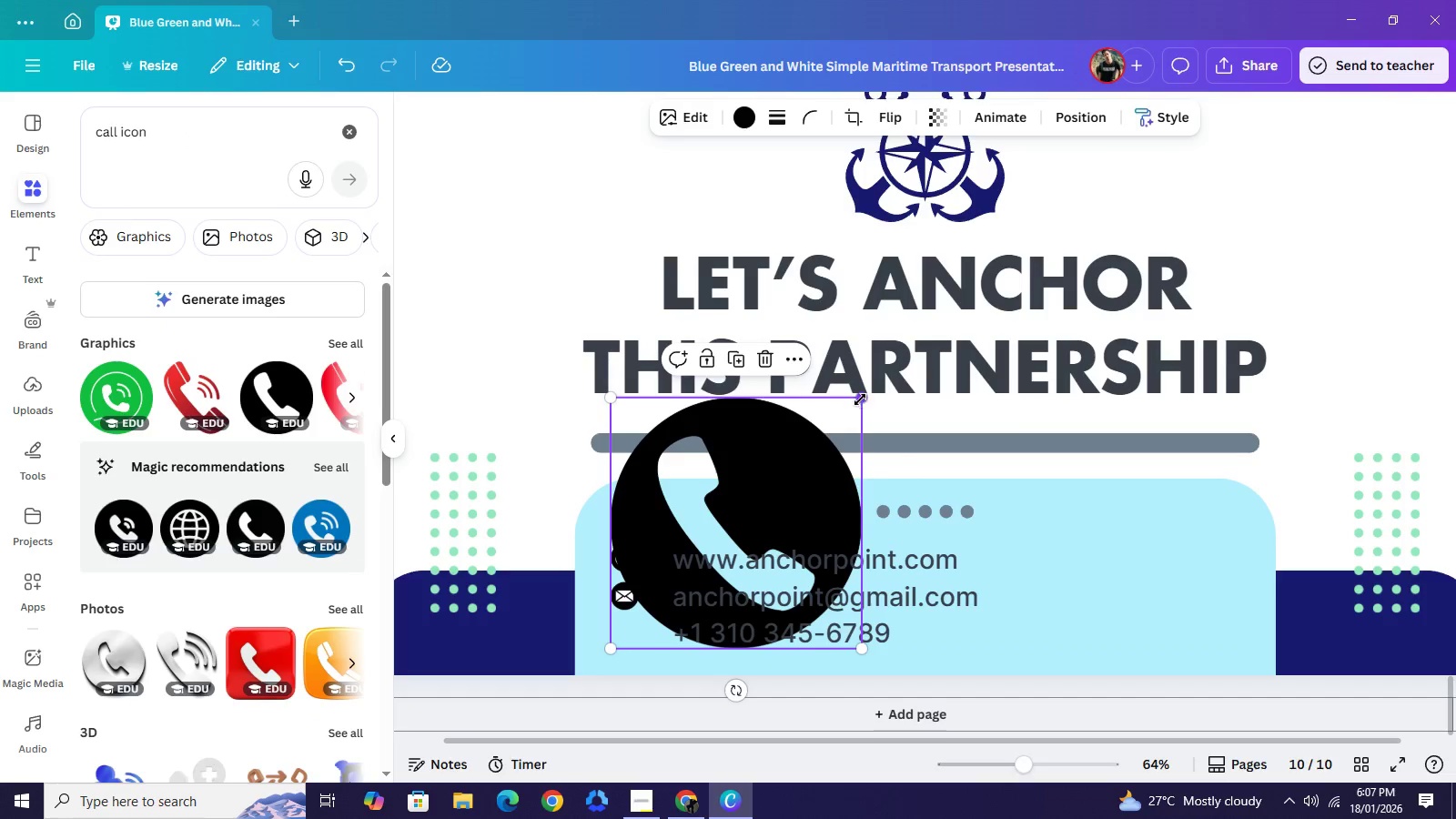 
left_click_drag(start_coordinate=[862, 399], to_coordinate=[662, 646])
 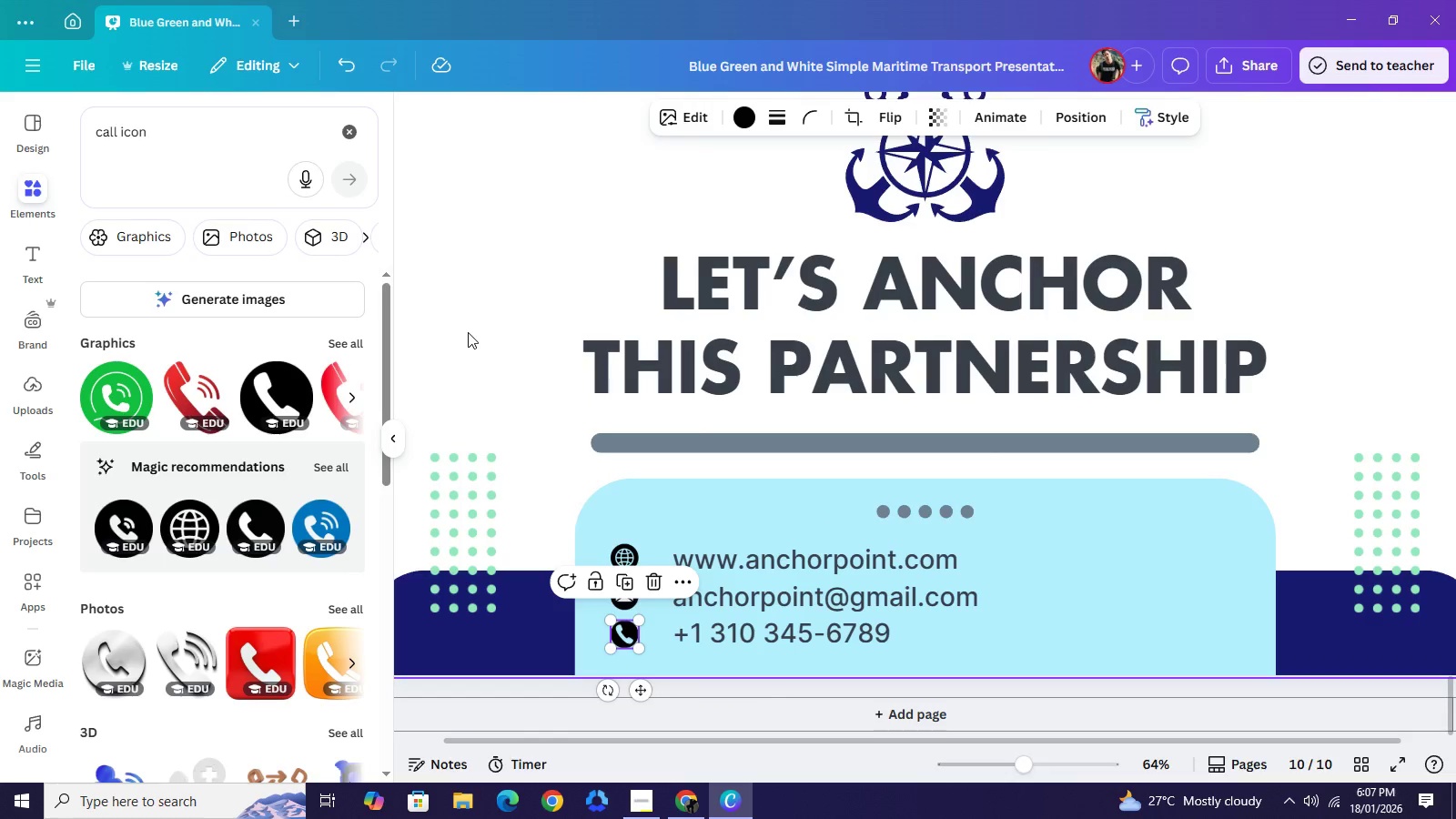 
left_click([468, 332])
 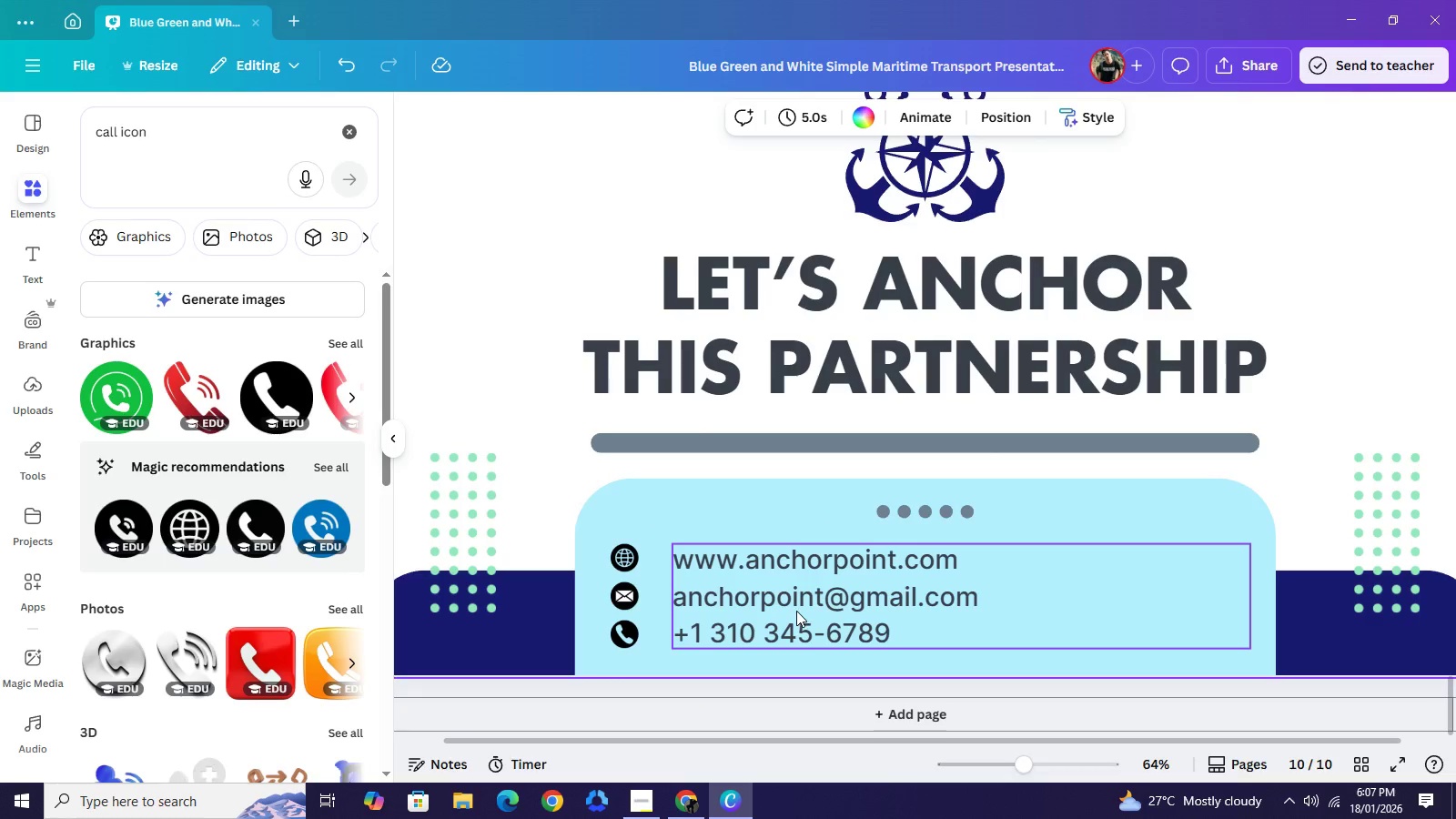 
left_click_drag(start_coordinate=[798, 611], to_coordinate=[780, 611])
 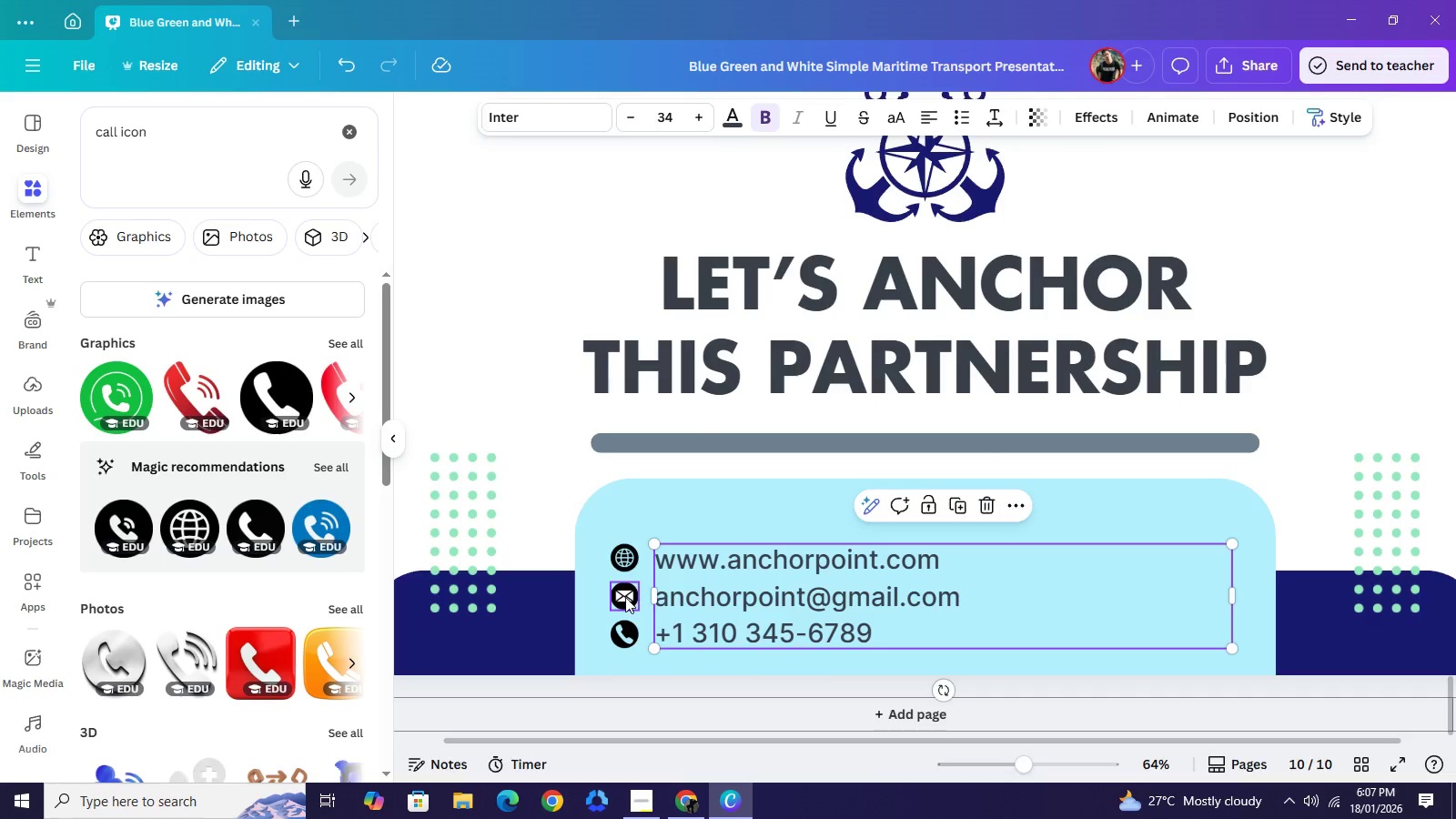 
left_click([625, 597])
 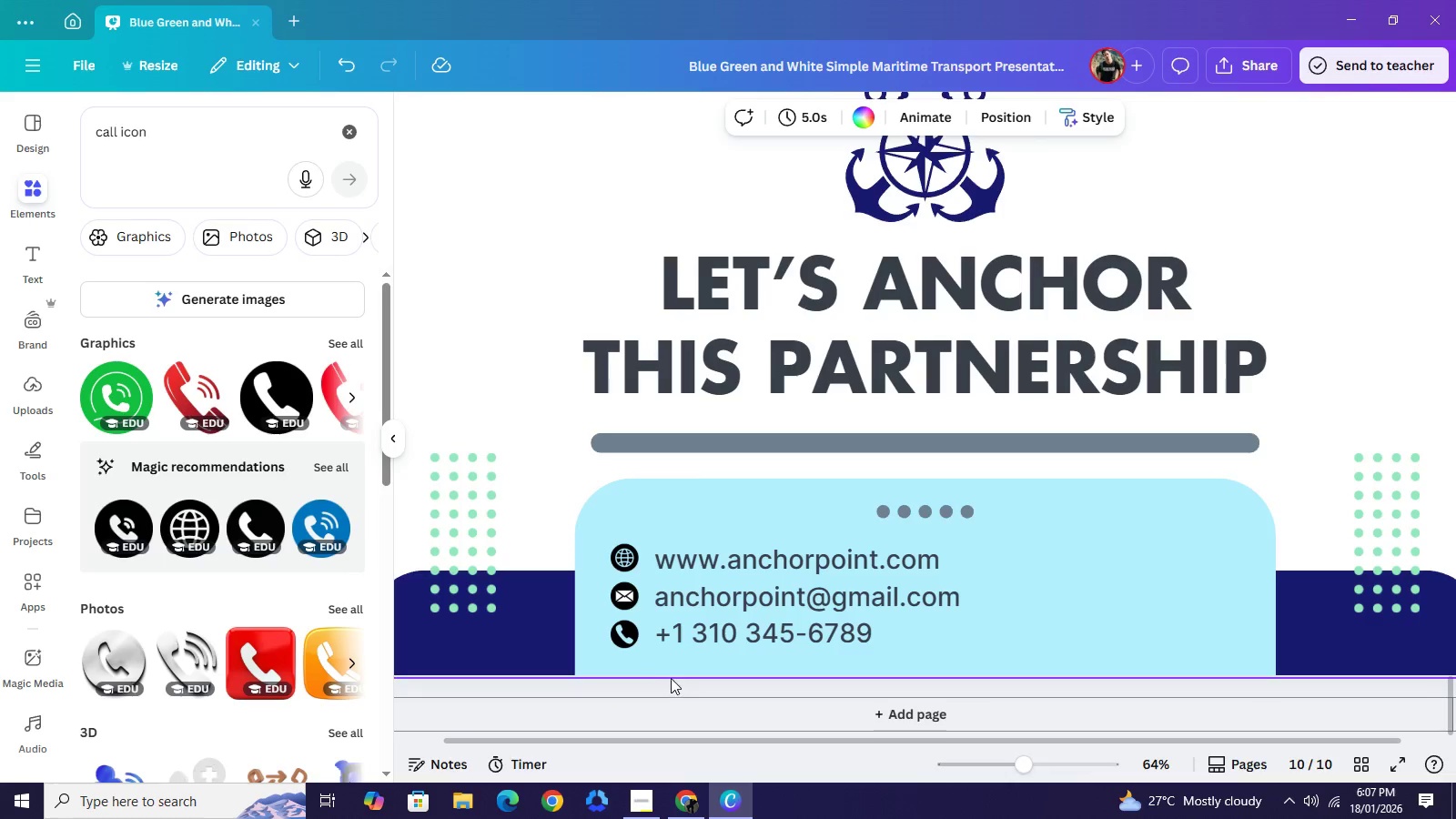 
wait(9.56)
 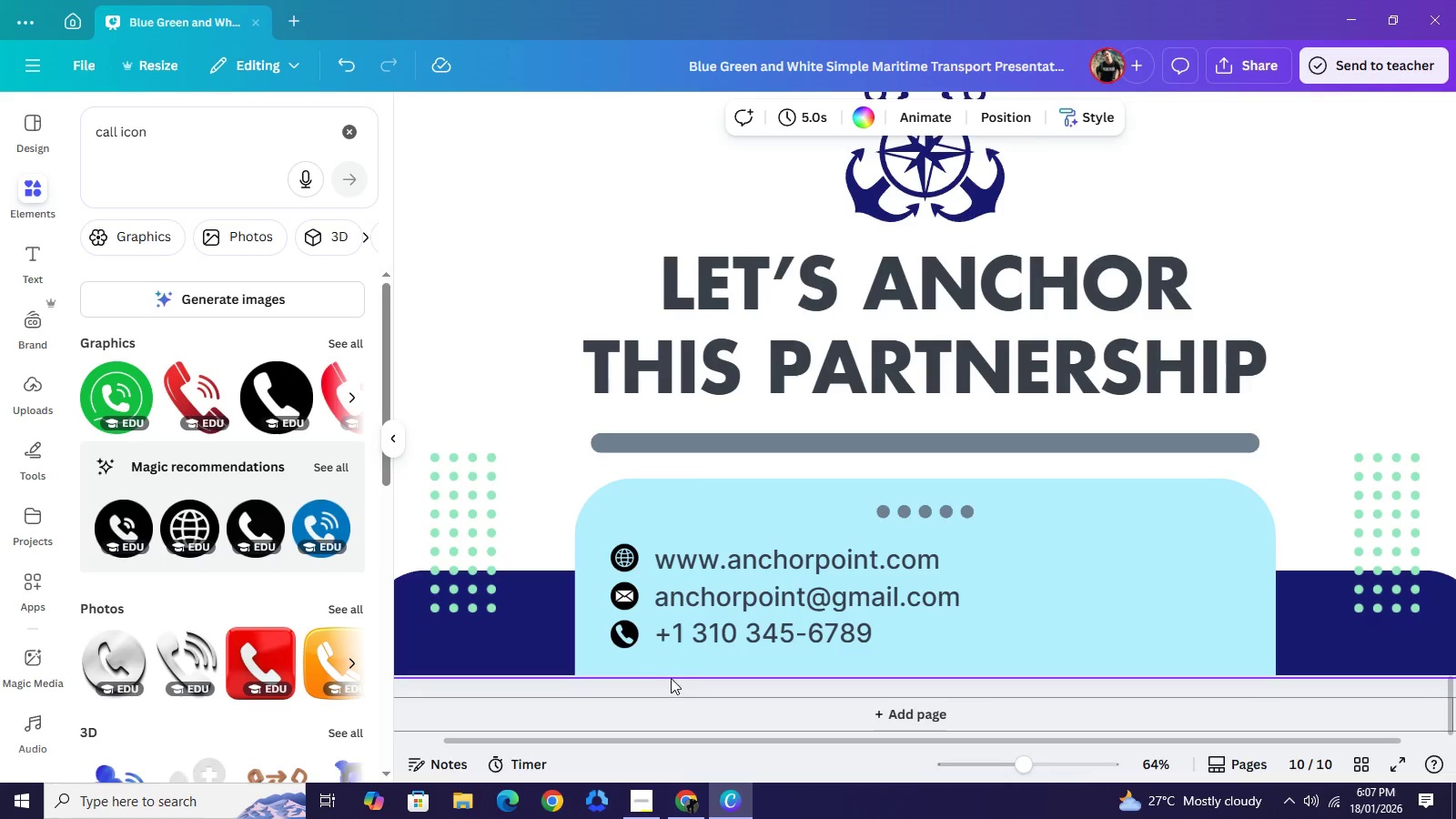 
left_click_drag(start_coordinate=[1231, 545], to_coordinate=[1243, 535])
 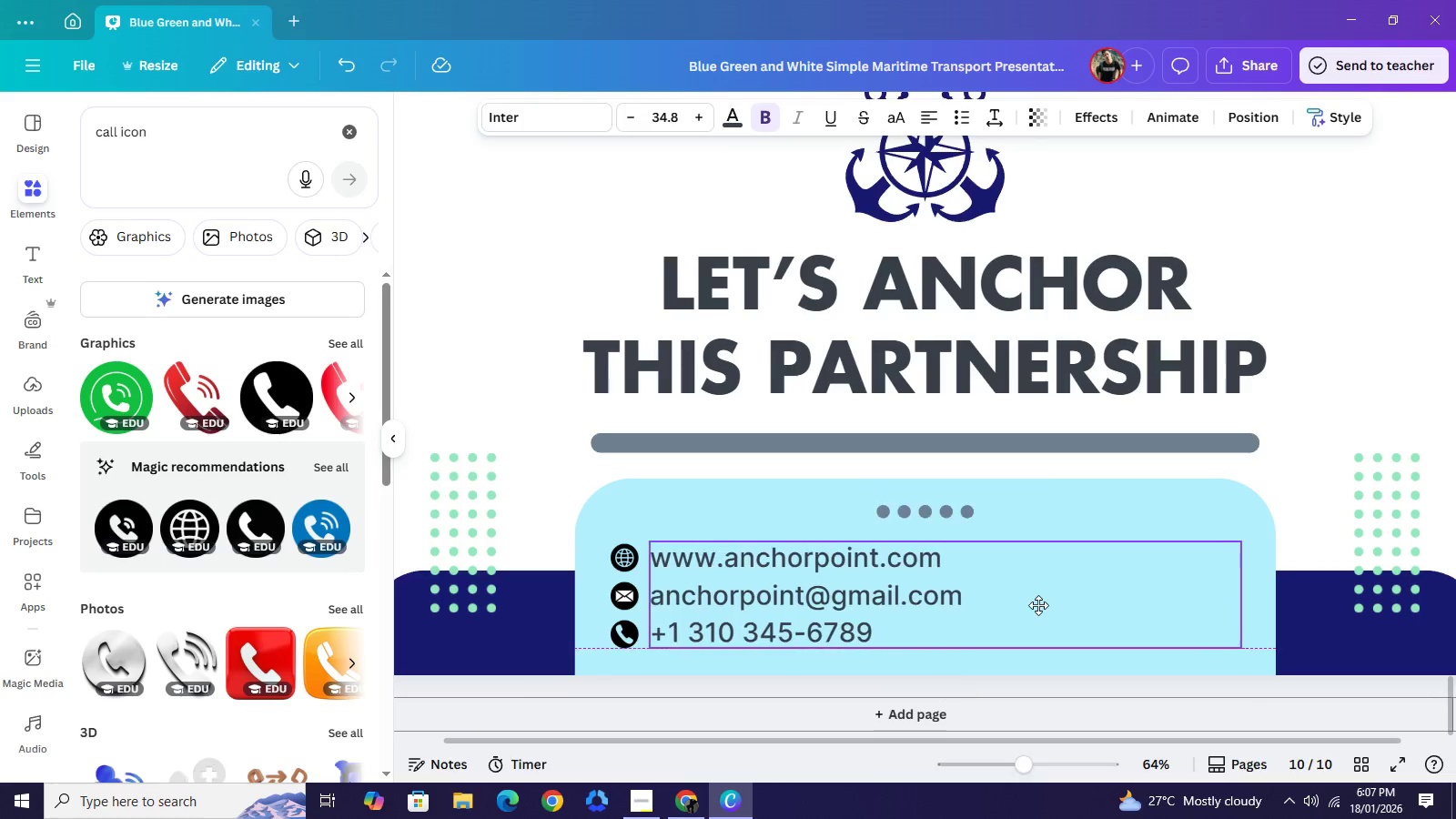 
left_click_drag(start_coordinate=[1048, 605], to_coordinate=[1043, 605])
 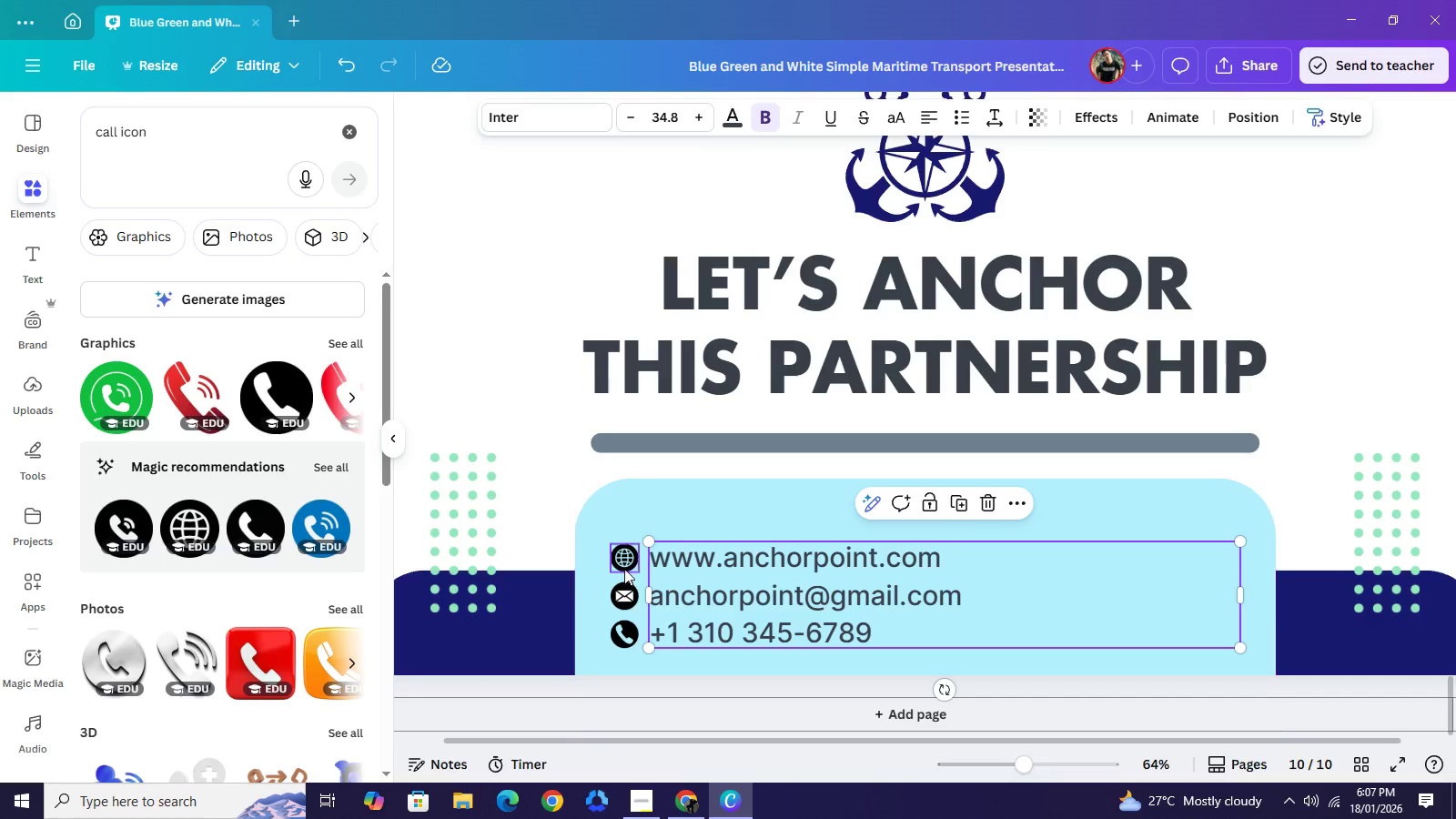 
left_click([624, 560])
 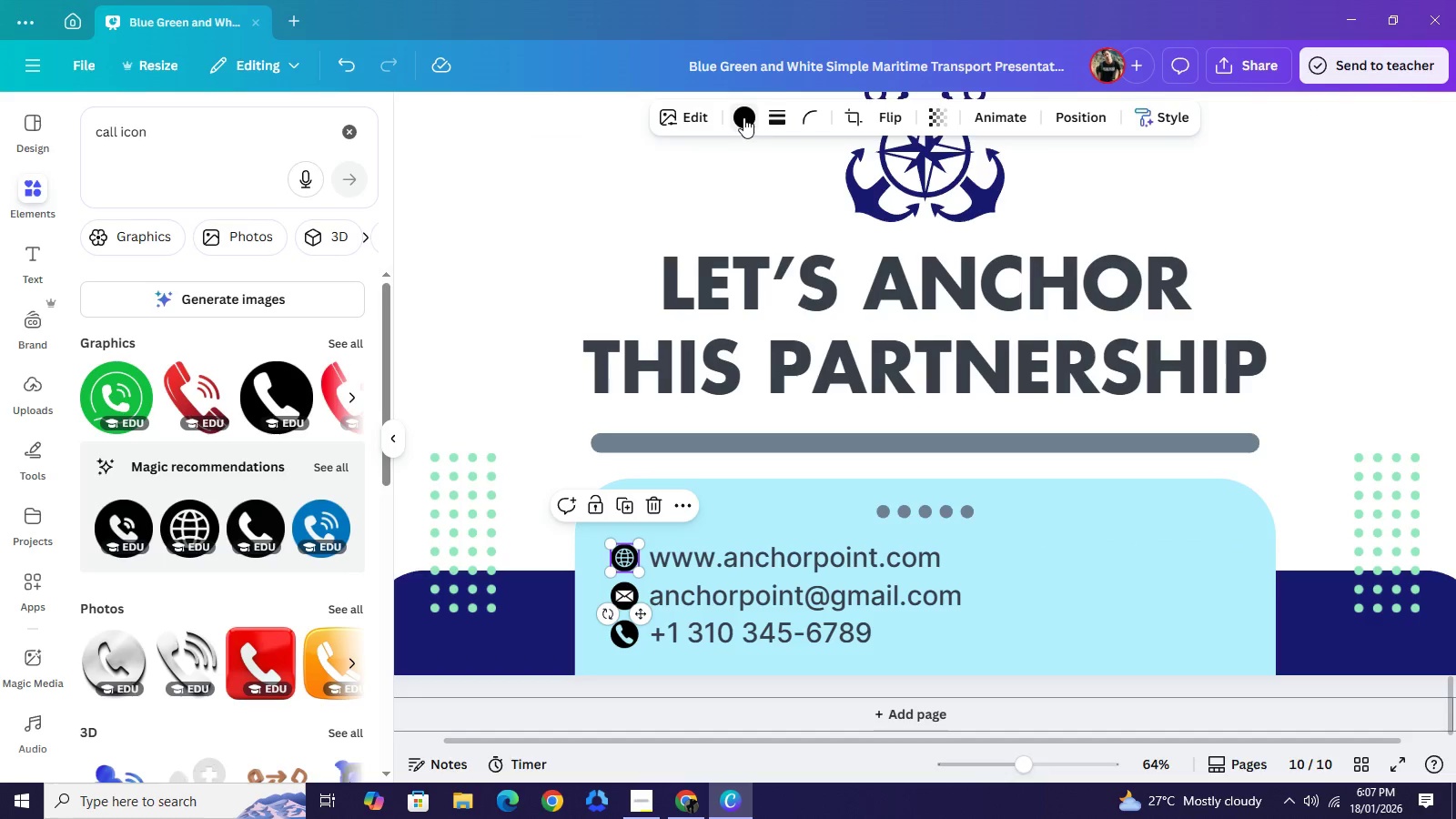 
left_click([743, 117])
 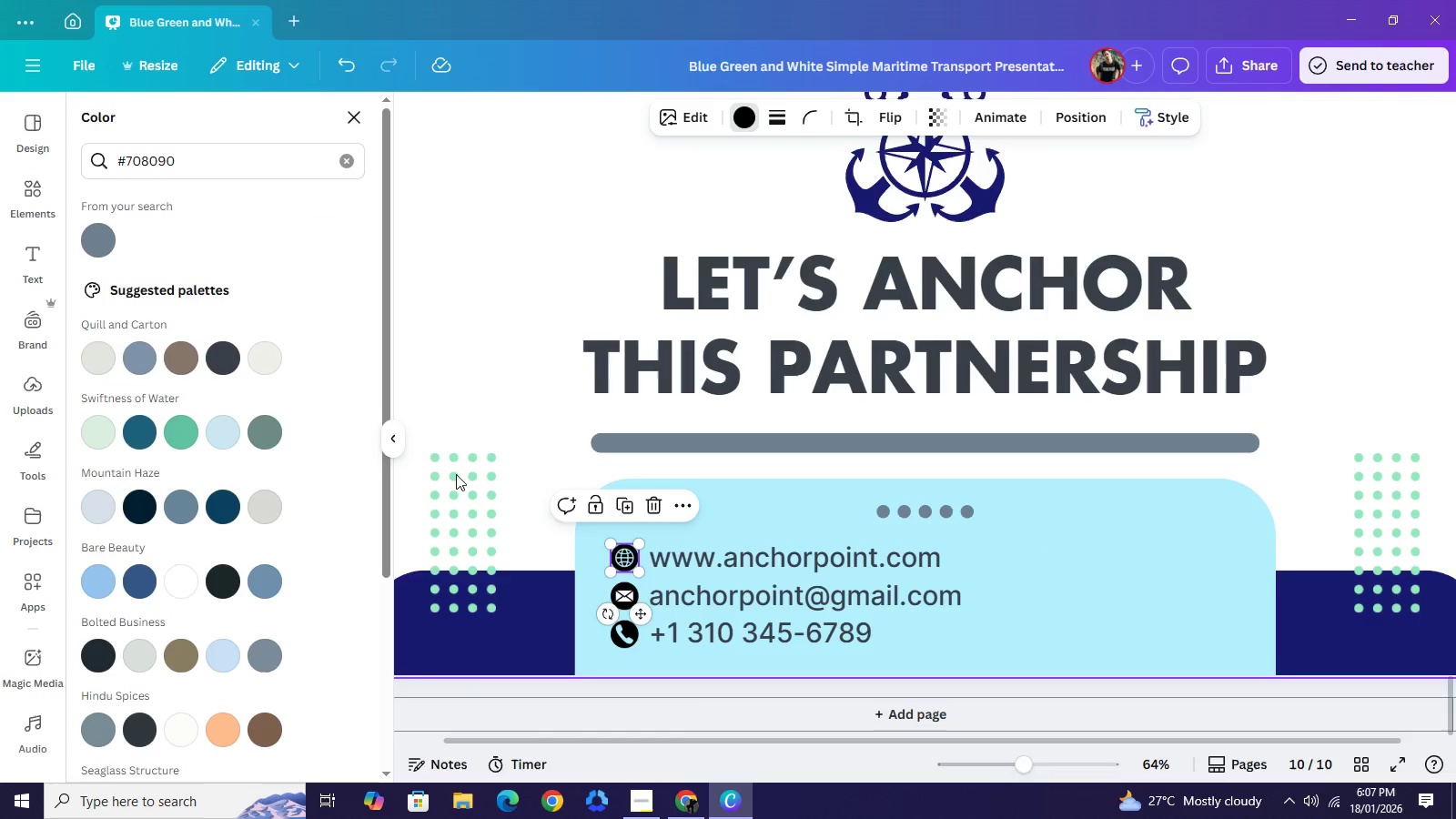 
left_click([548, 339])
 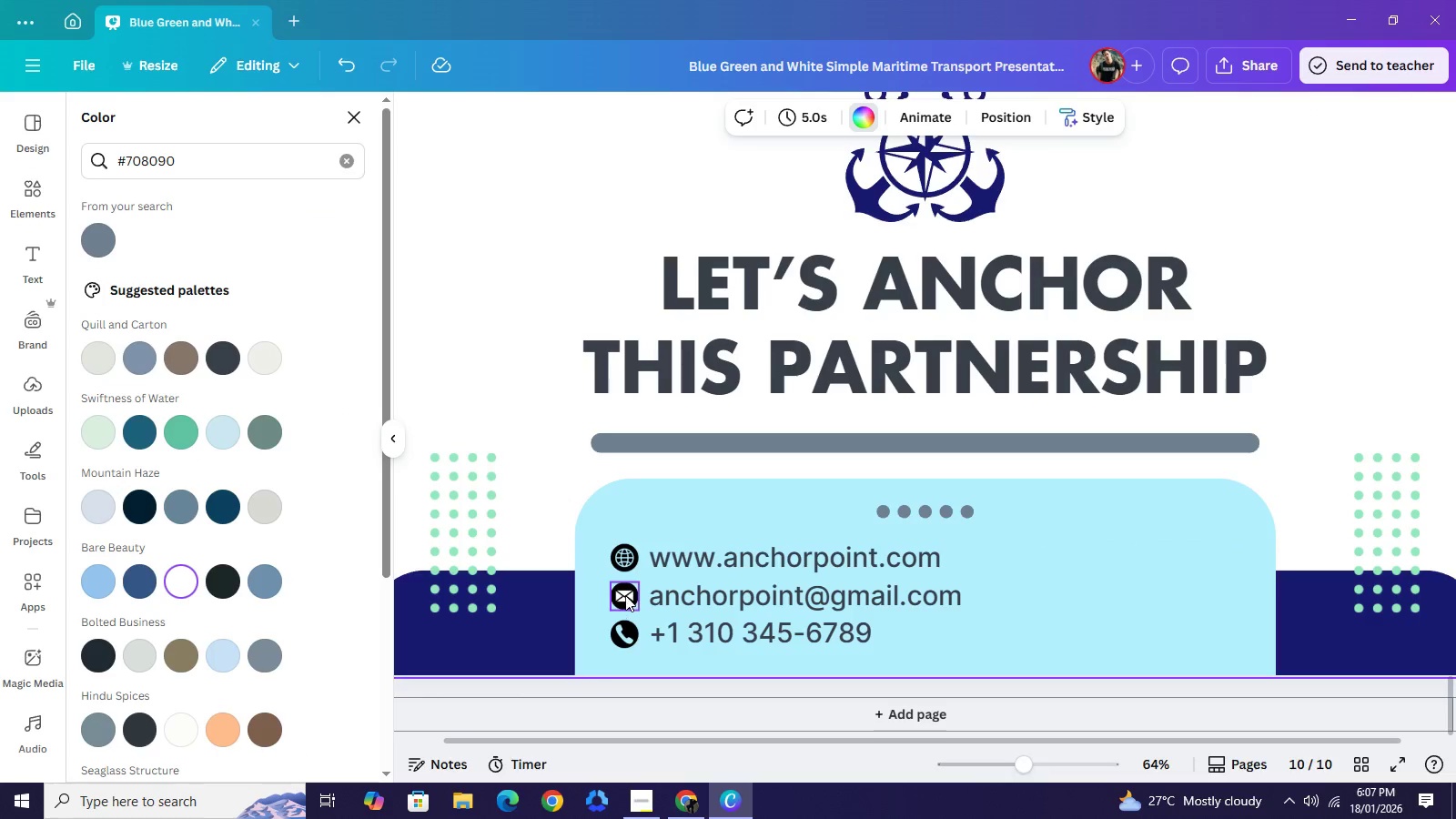 
left_click([625, 595])
 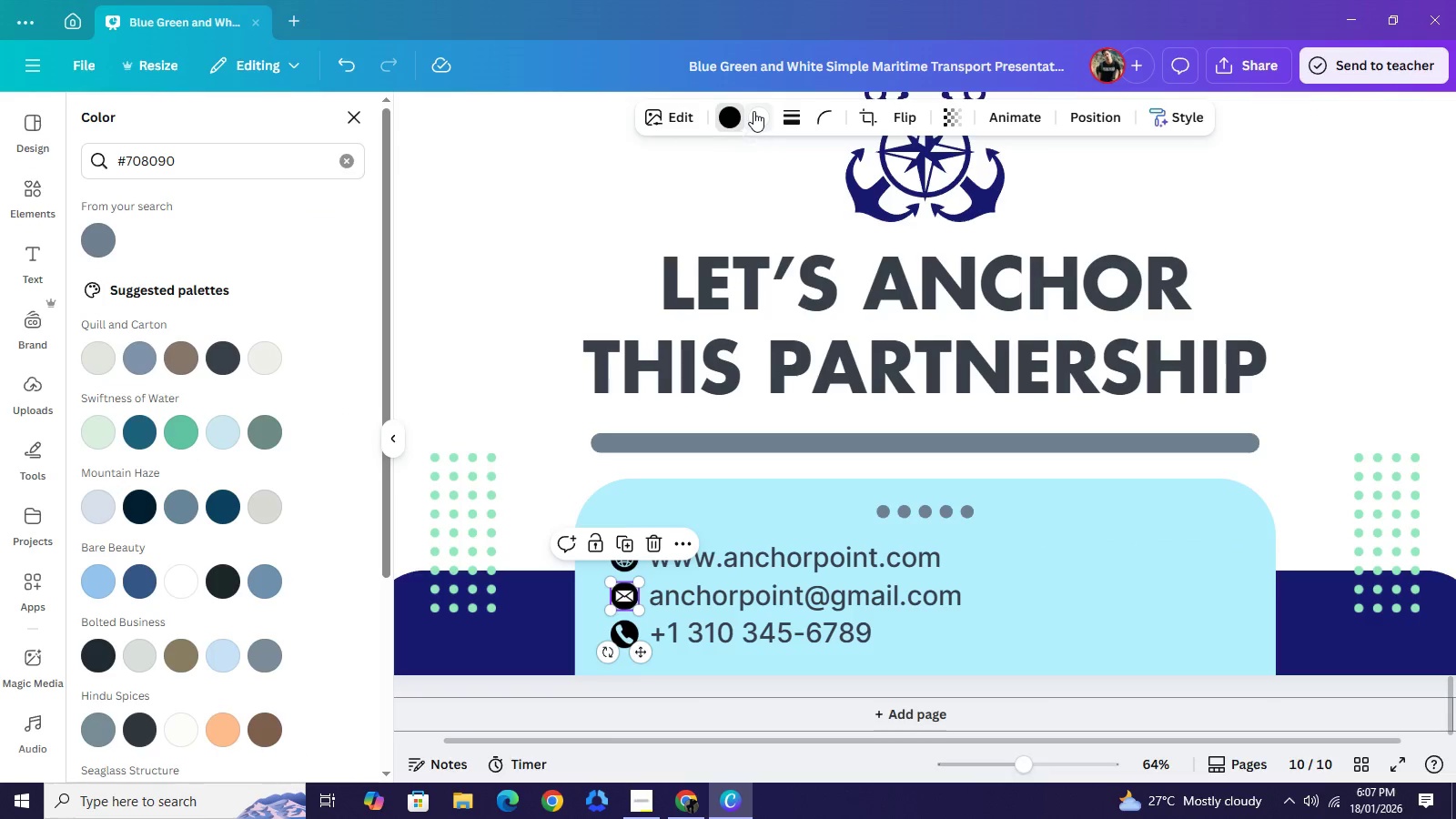 
left_click([753, 111])
 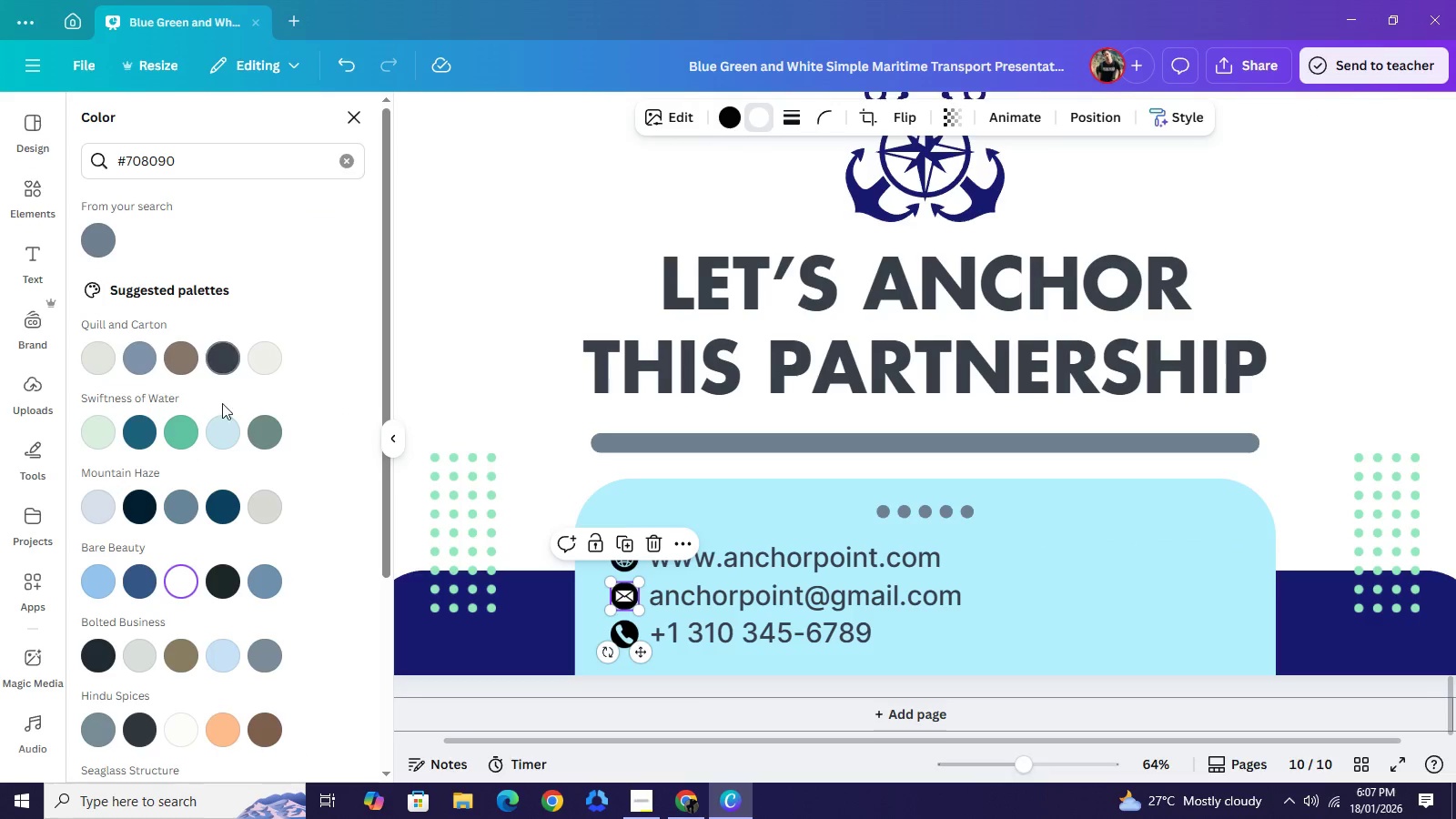 
left_click([259, 434])
 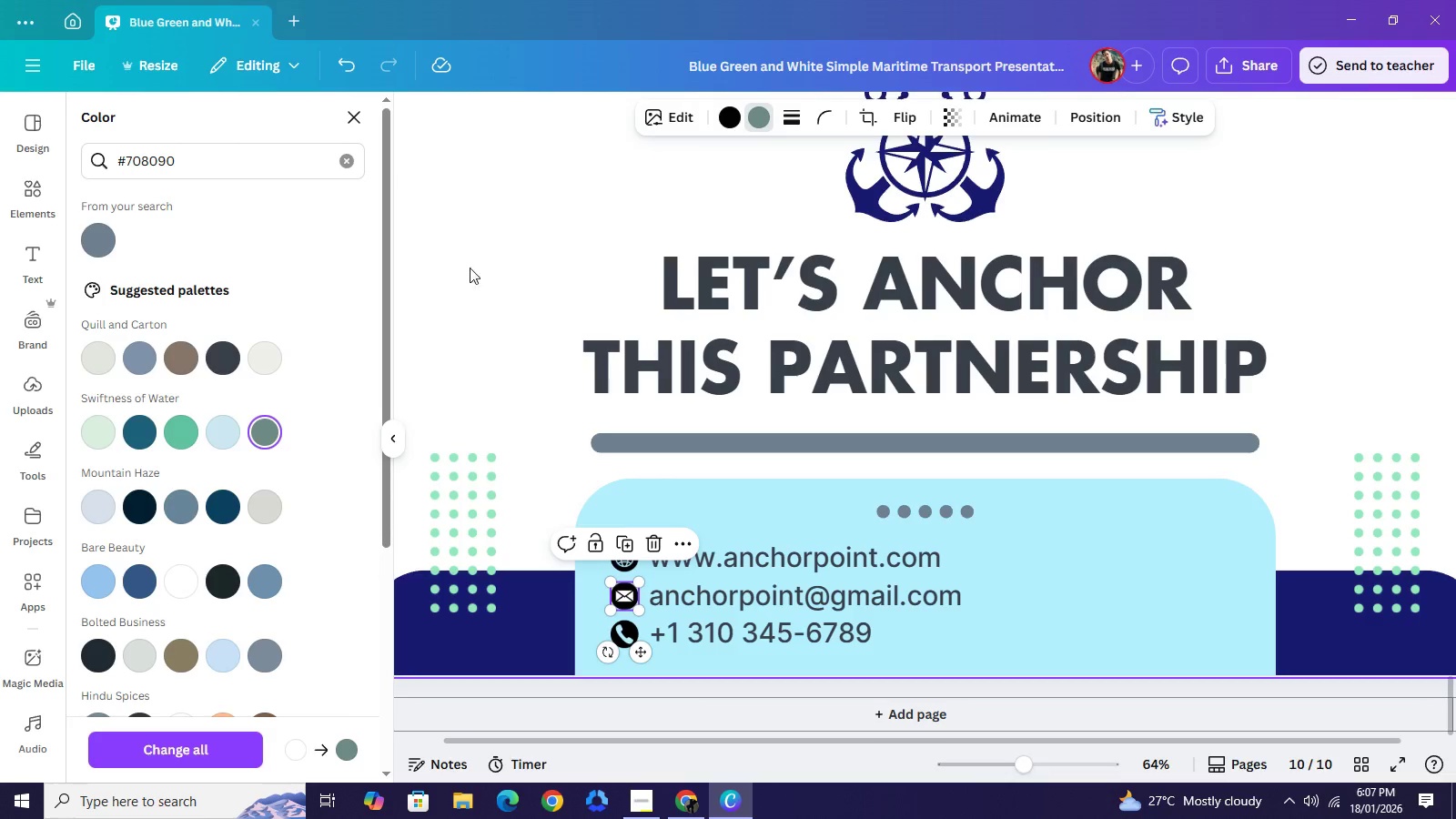 
double_click([480, 252])
 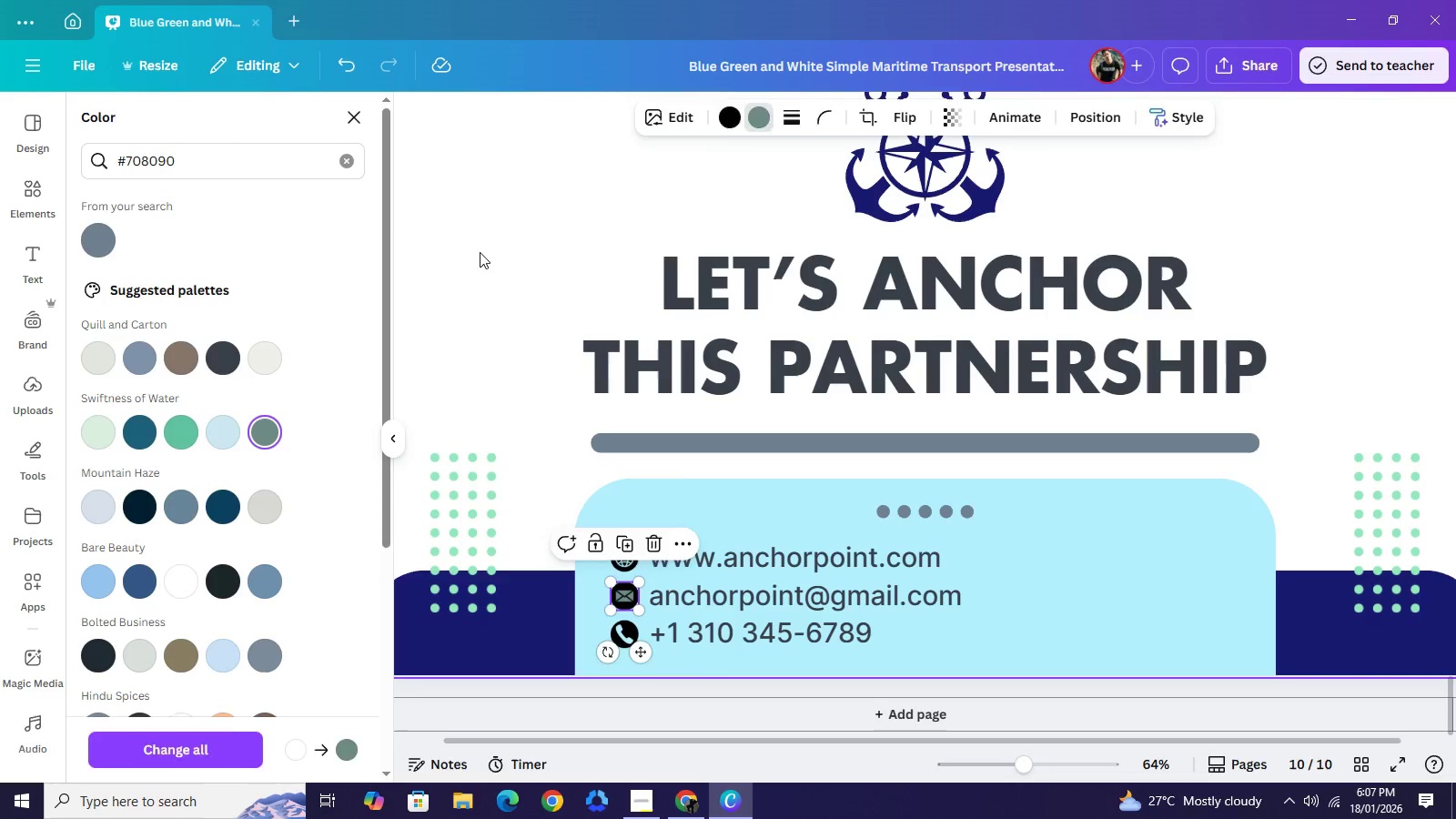 
triple_click([480, 252])
 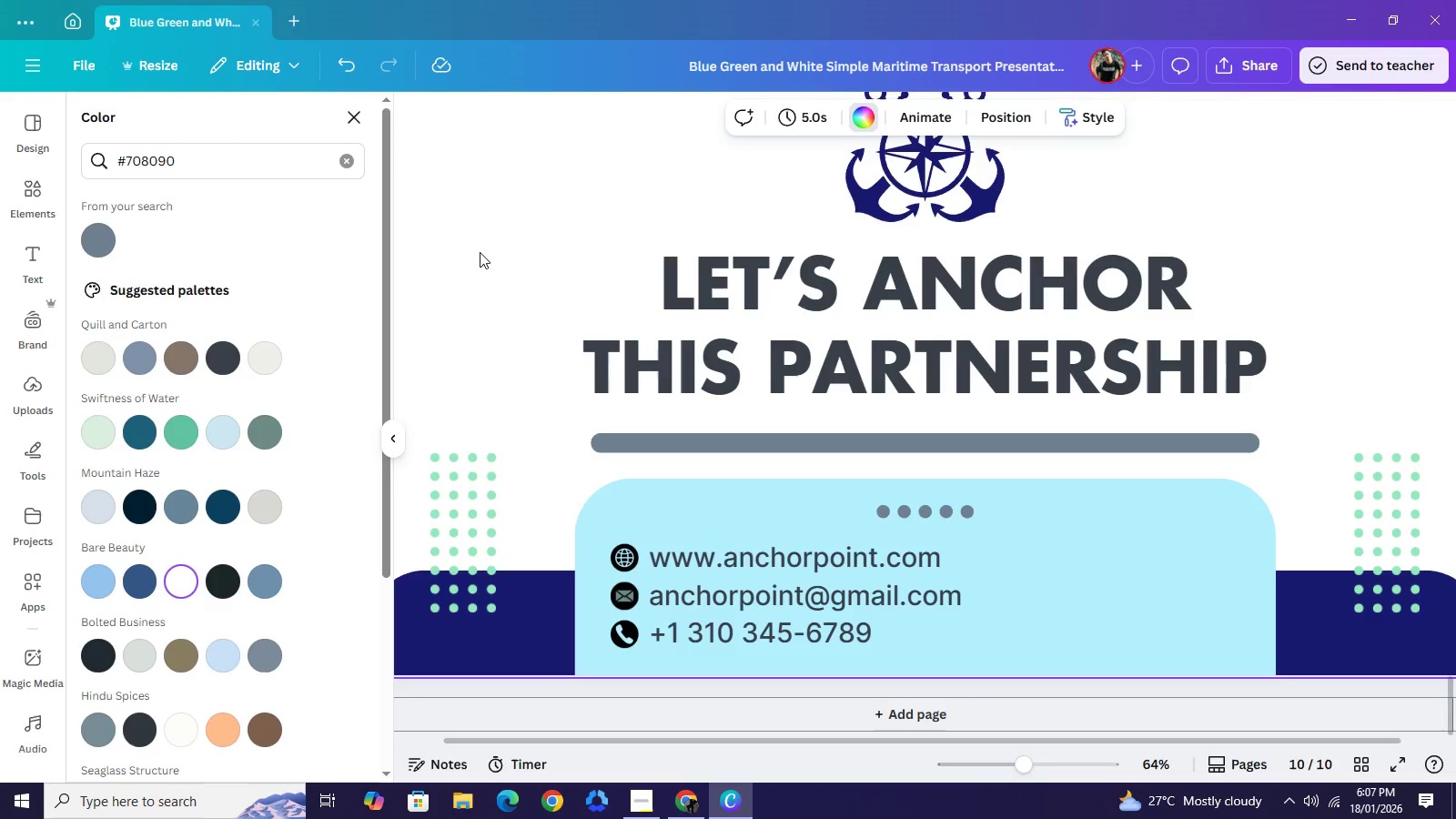 
triple_click([480, 252])
 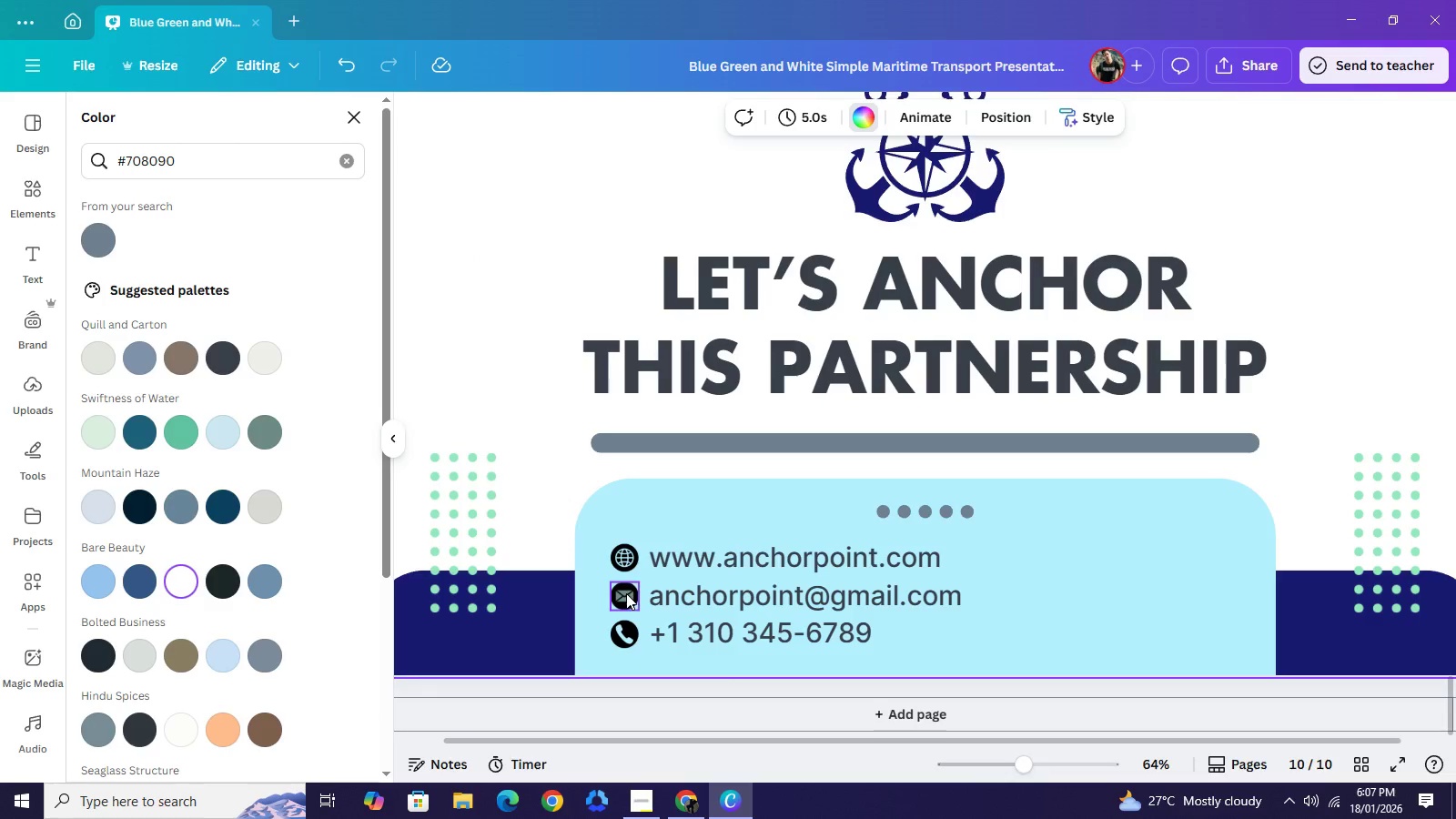 
left_click([626, 593])
 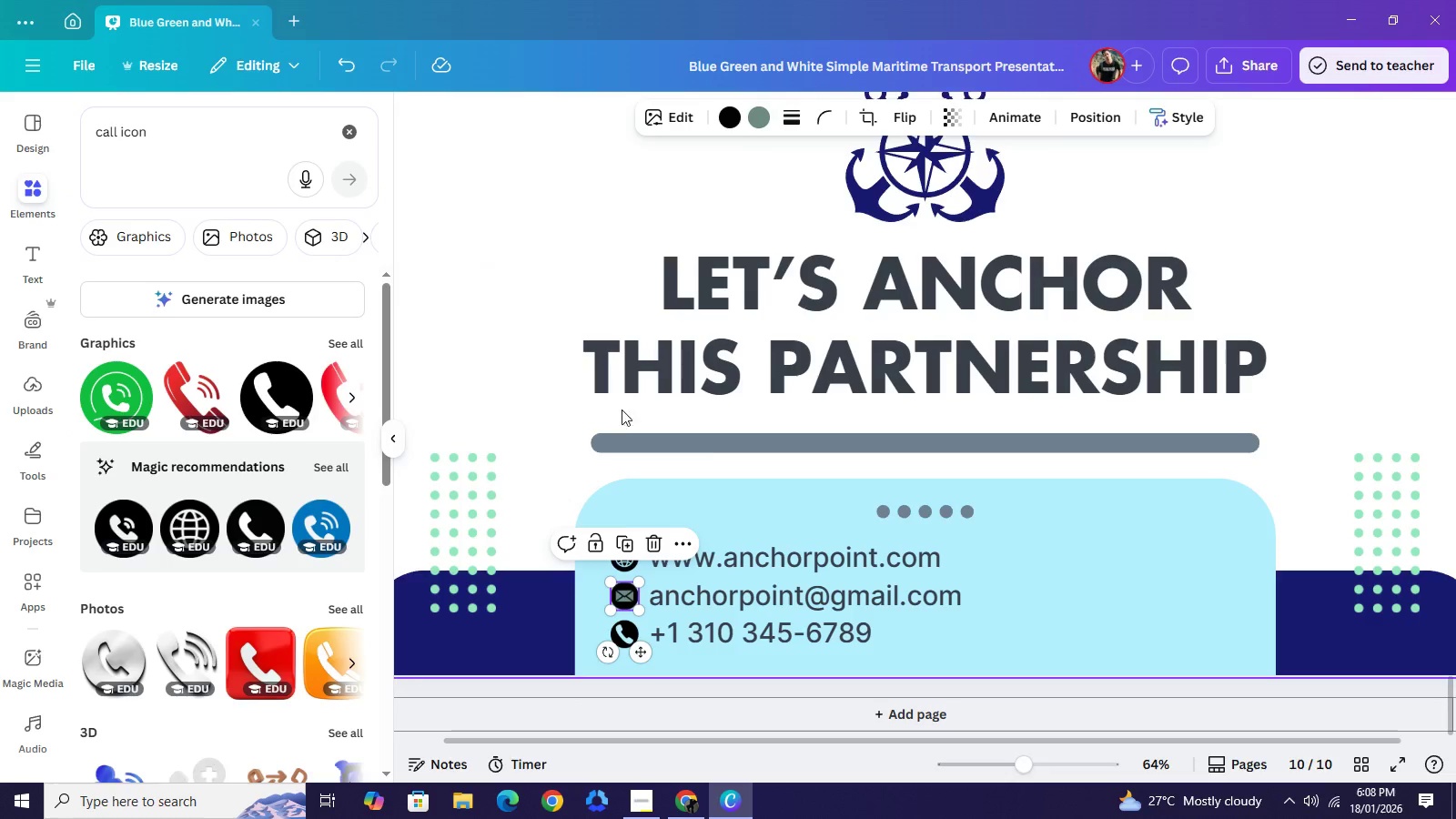 
wait(5.88)
 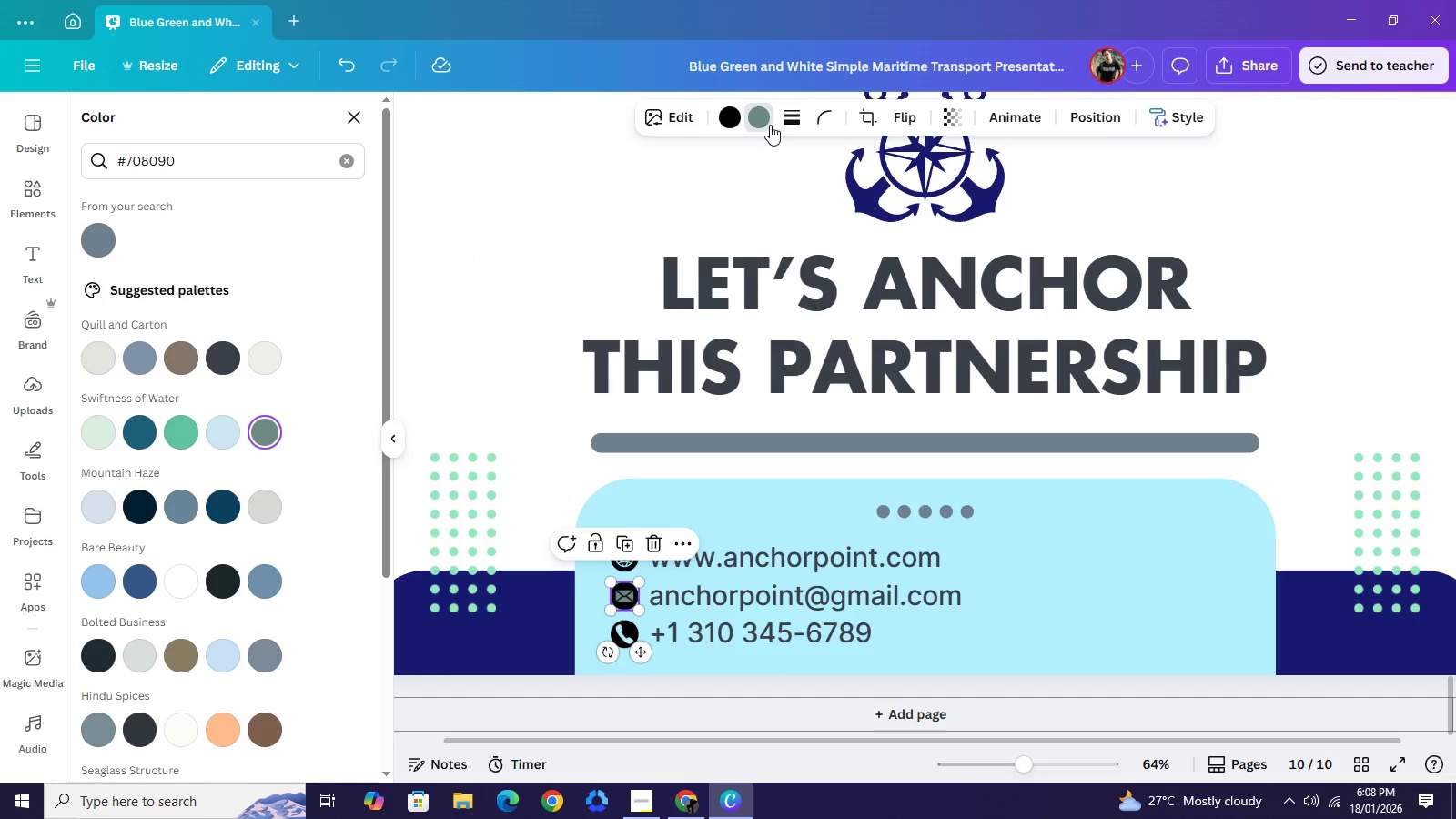 
double_click([1117, 513])
 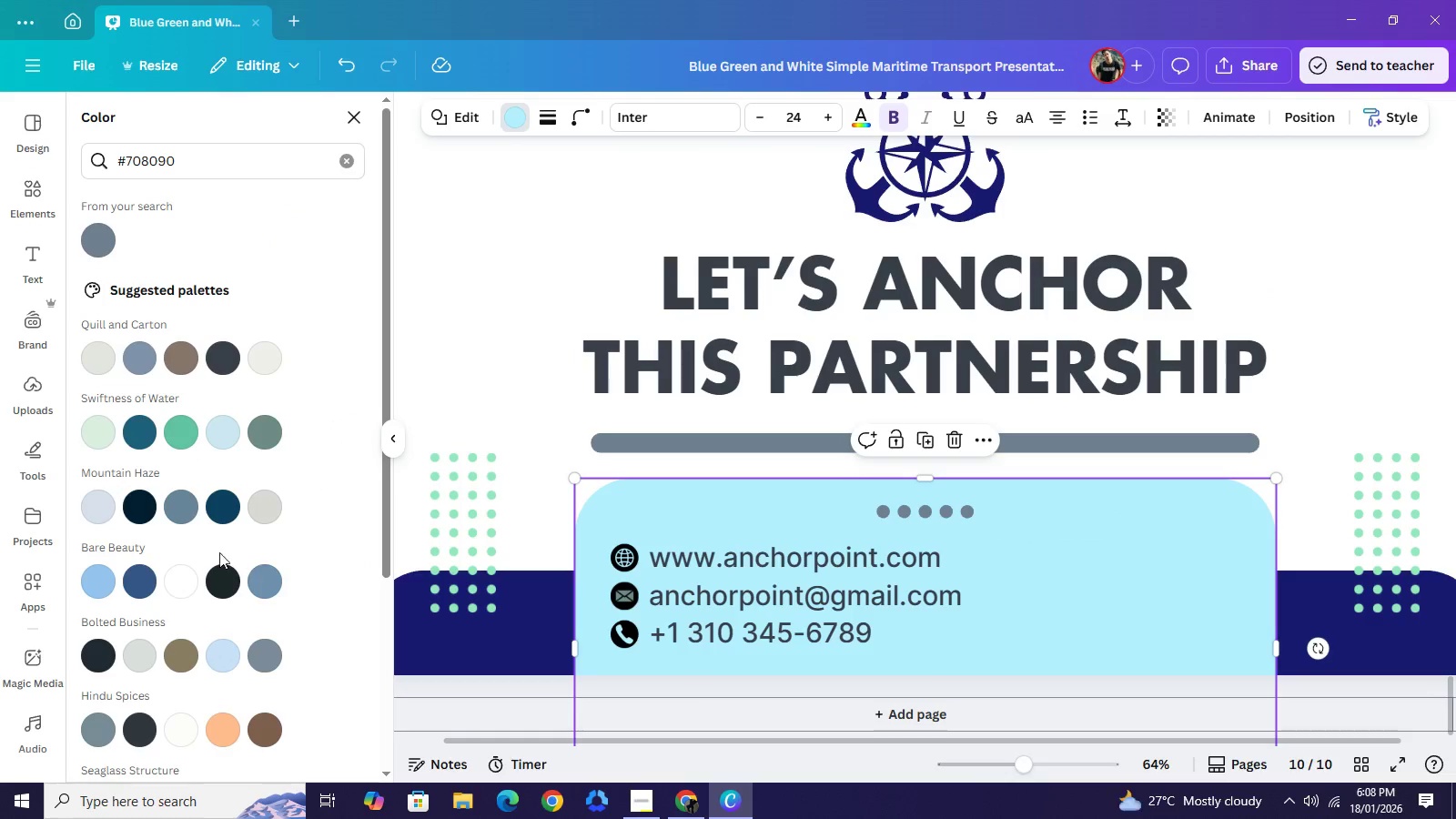 
left_click([698, 812])
 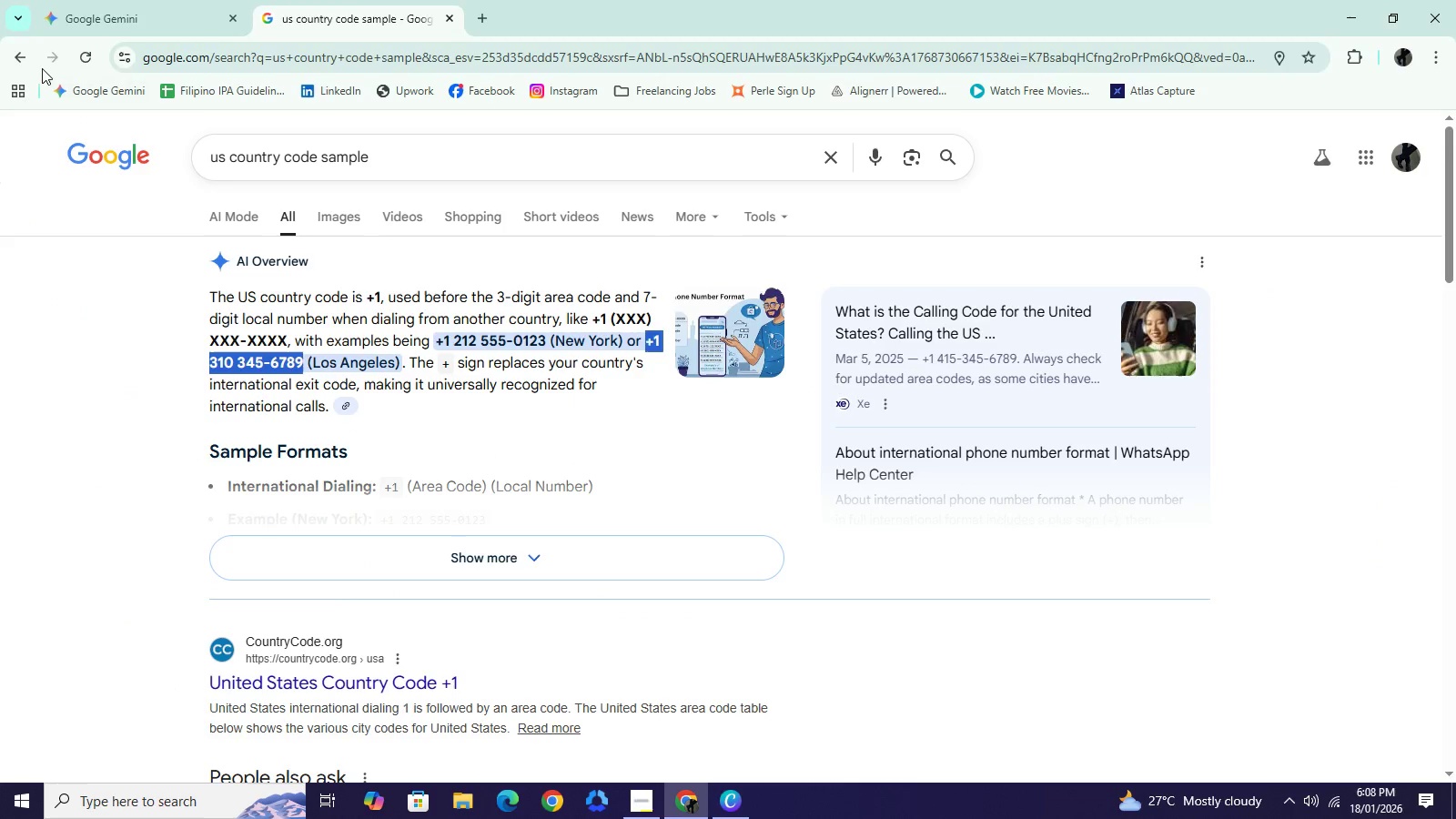 
left_click([14, 57])
 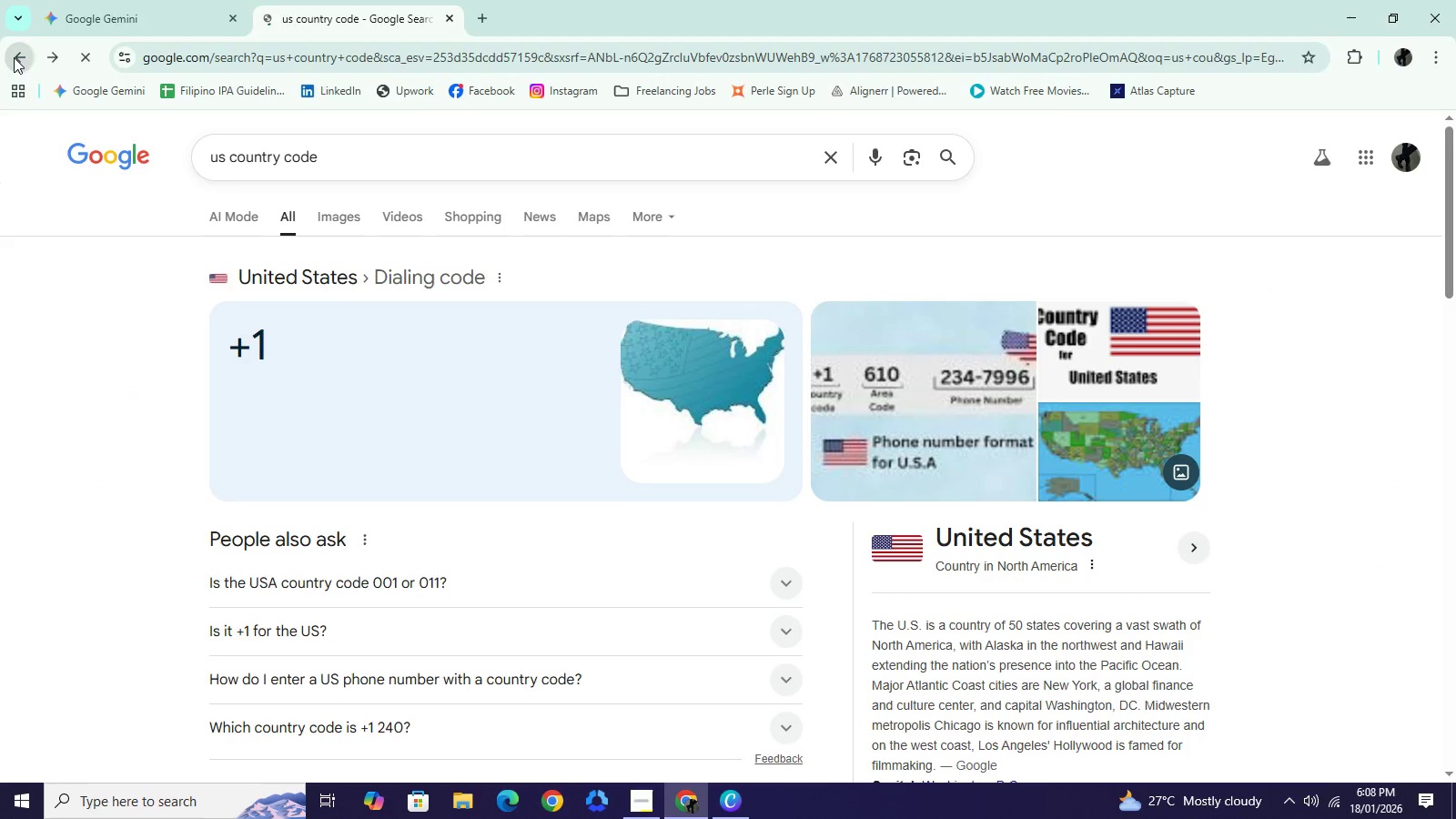 
left_click([14, 57])
 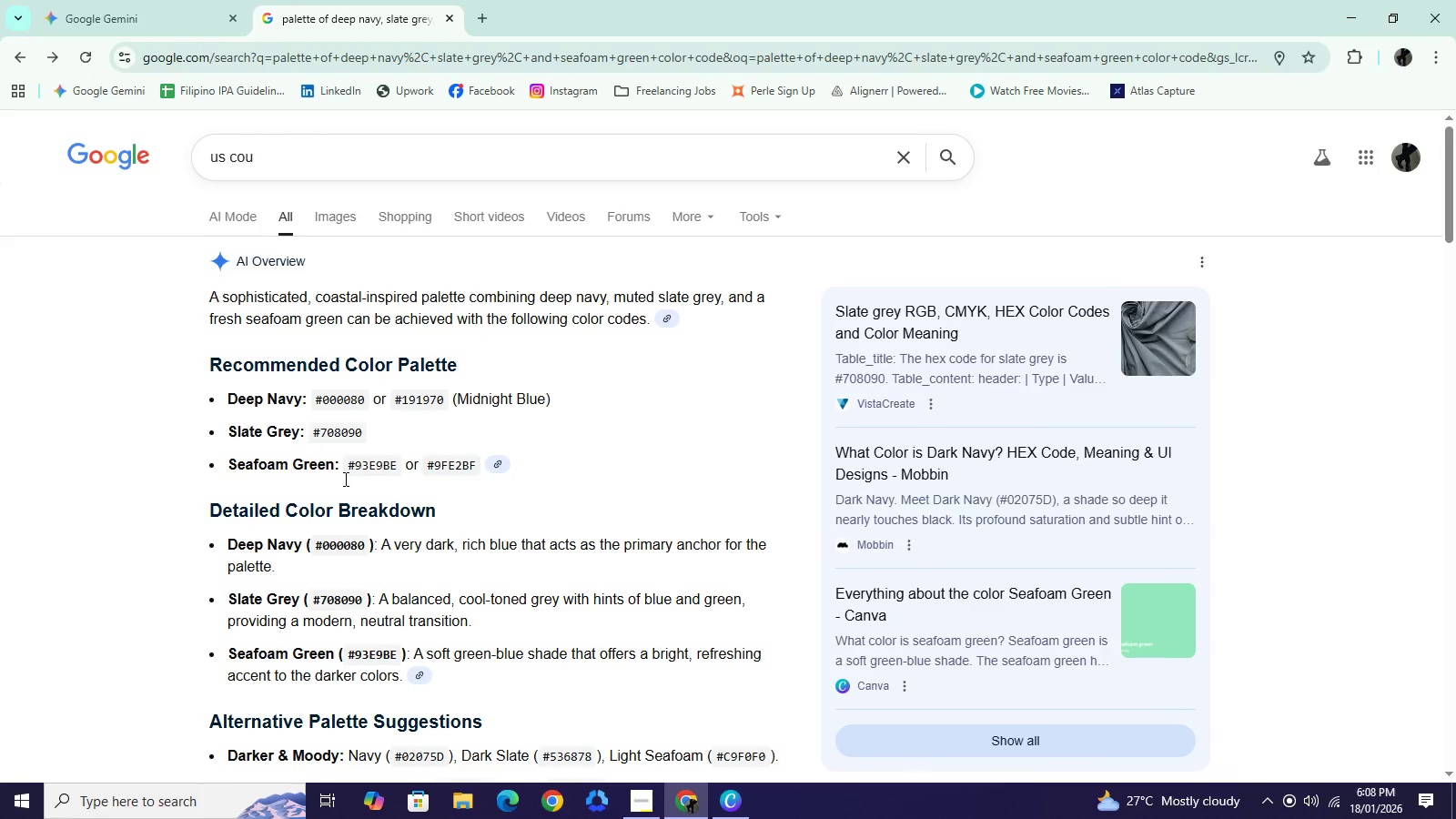 
wait(6.38)
 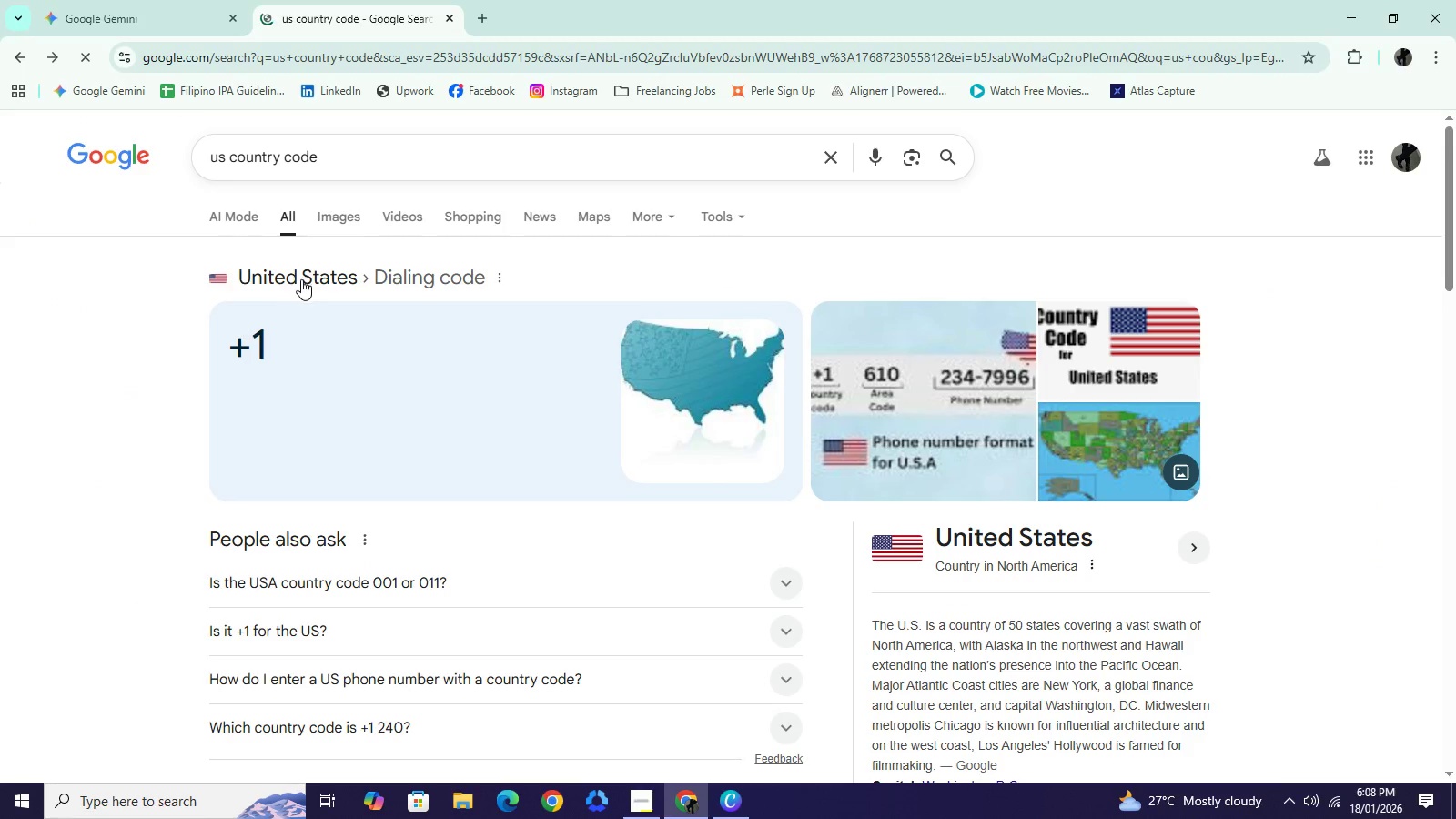 
left_click_drag(start_coordinate=[350, 462], to_coordinate=[395, 467])
 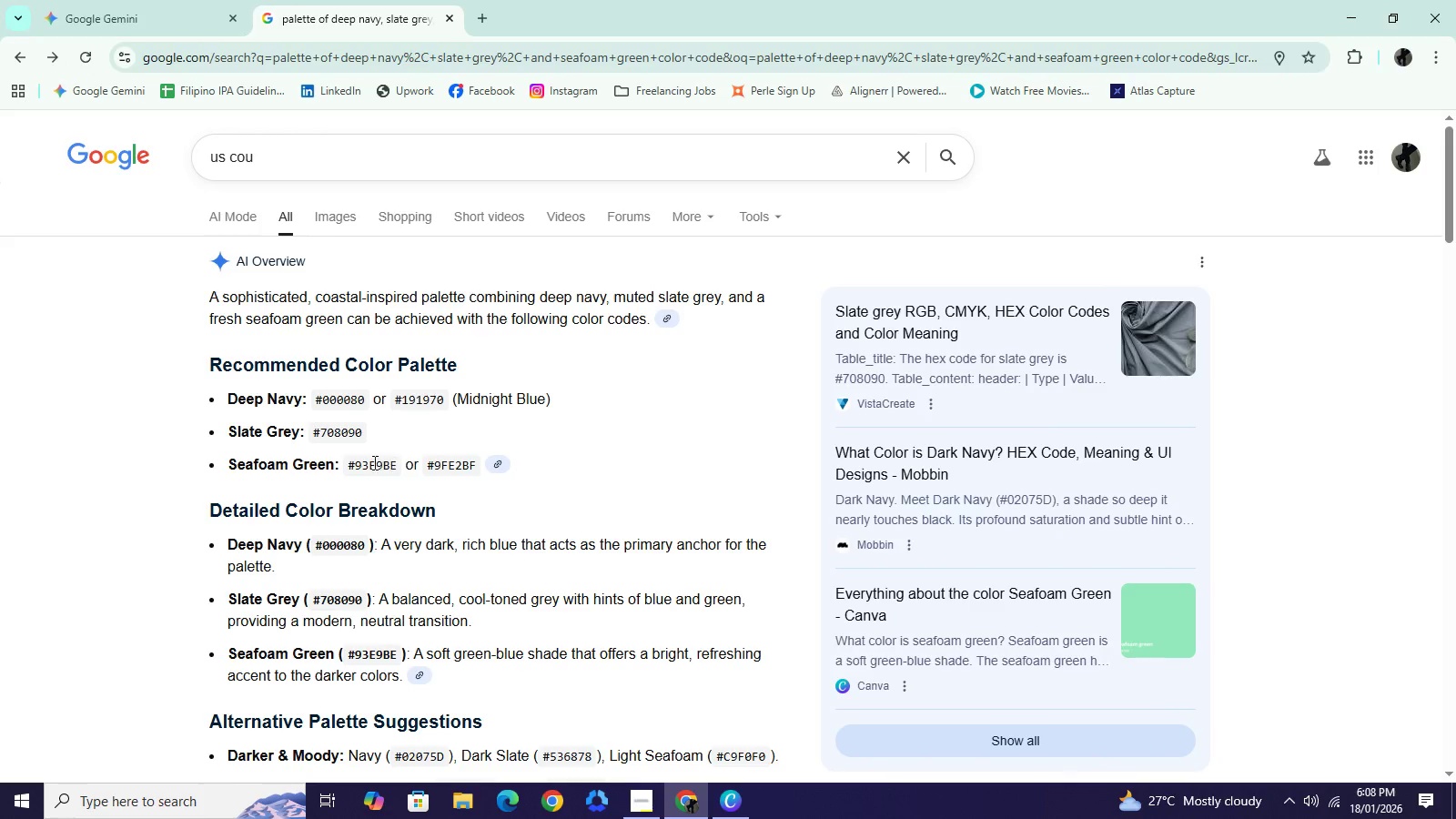 
left_click_drag(start_coordinate=[397, 465], to_coordinate=[349, 464])
 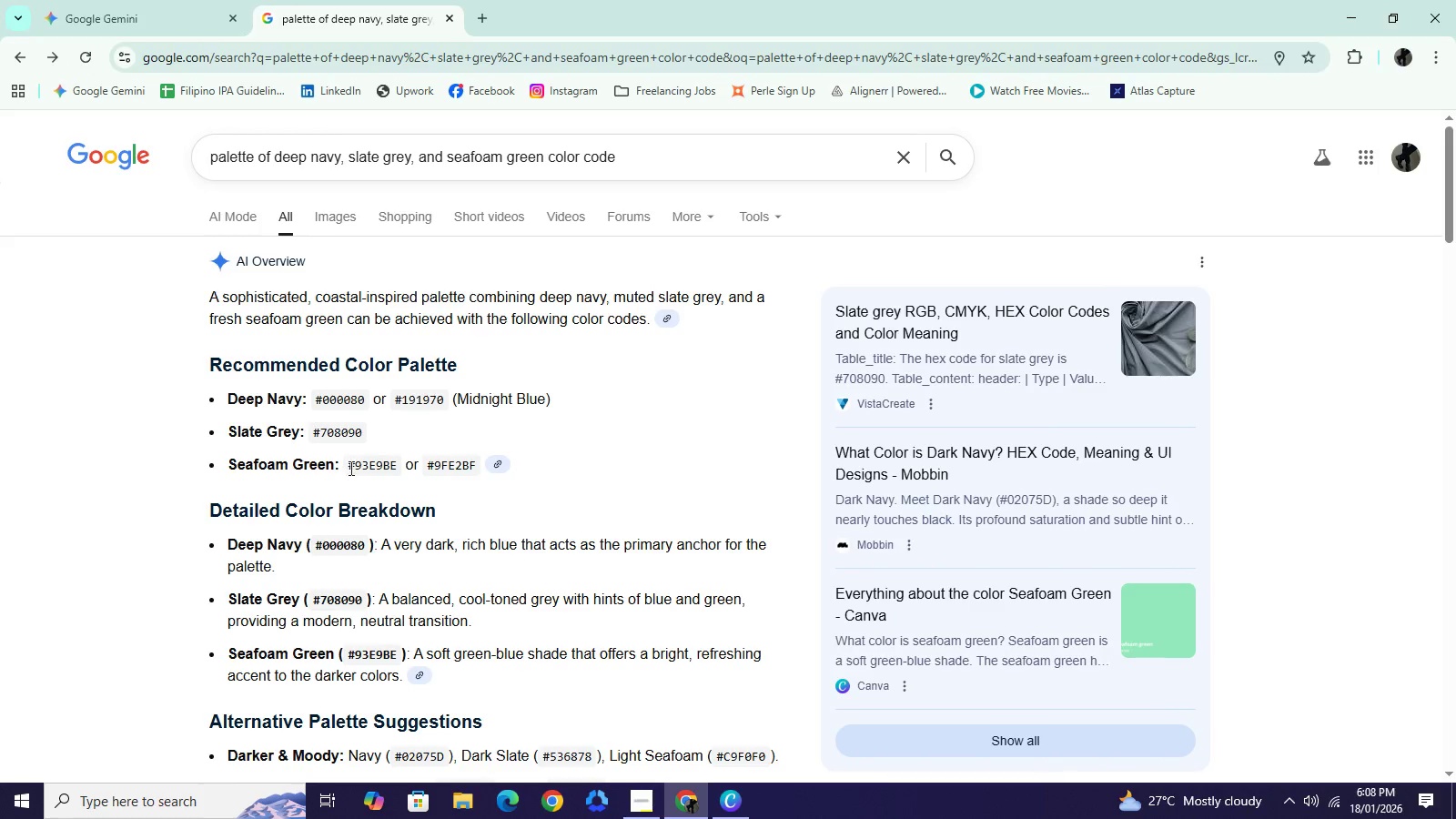 
left_click_drag(start_coordinate=[343, 465], to_coordinate=[394, 465])
 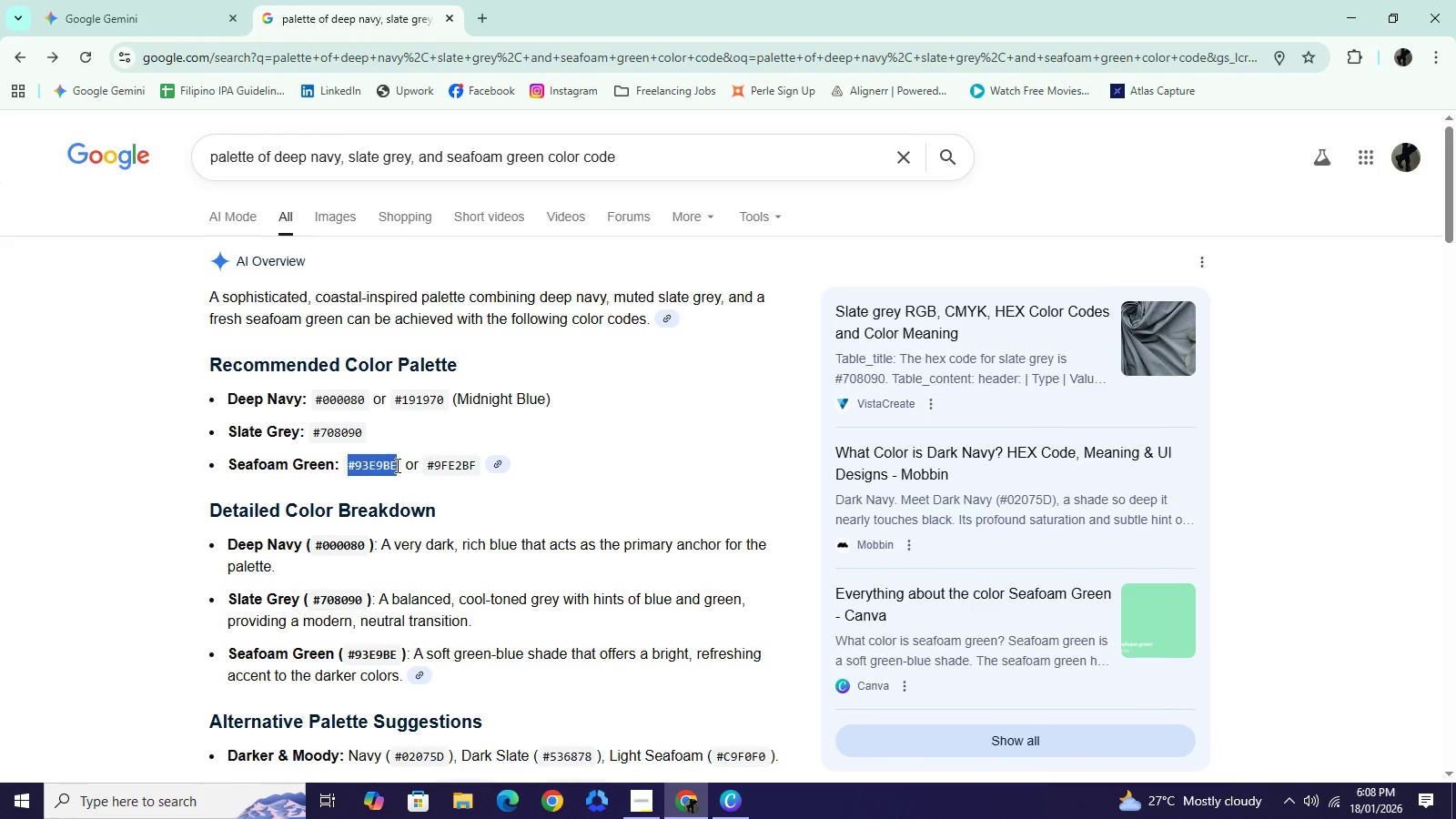 
key(Control+C)
 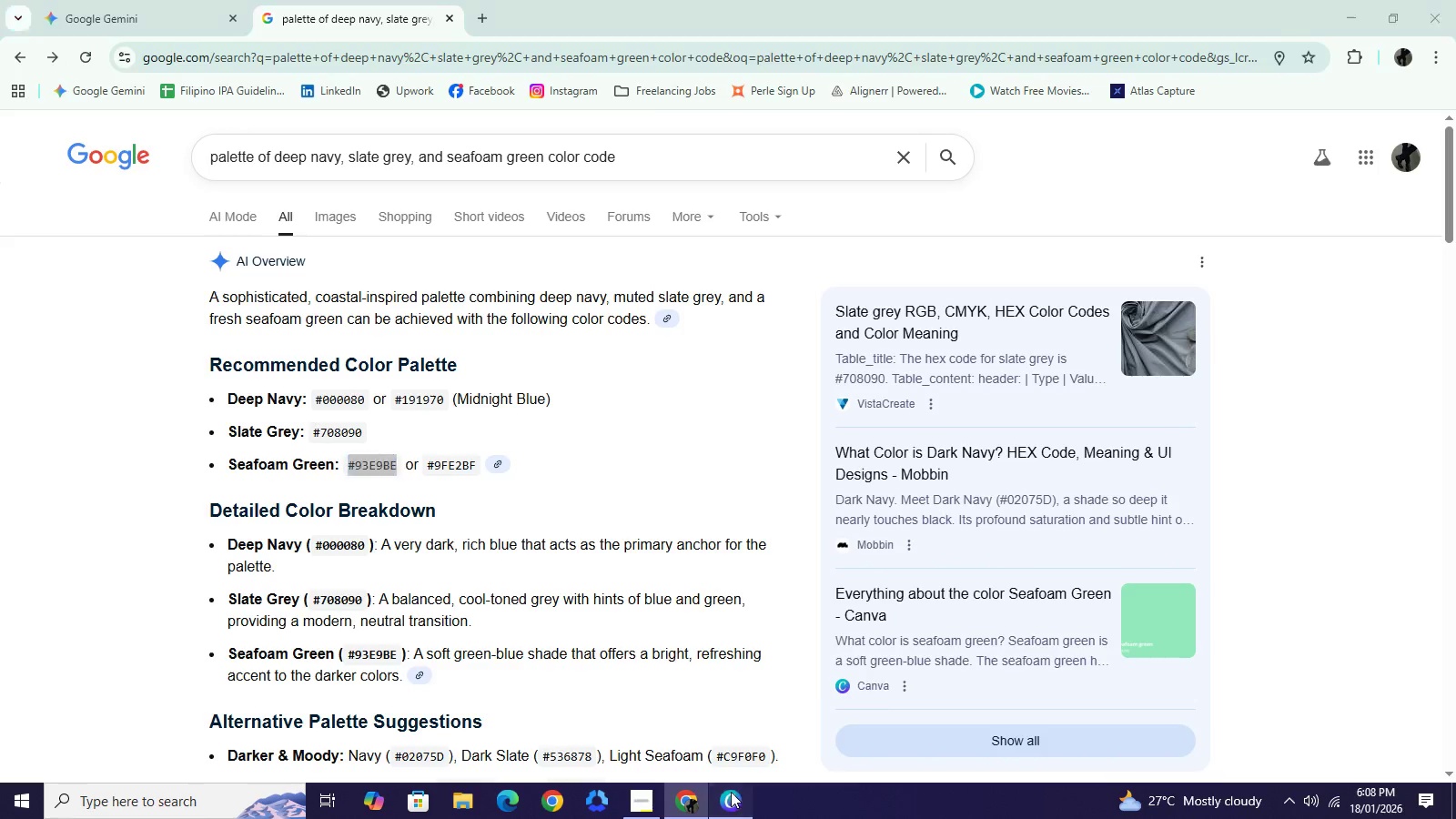 
left_click([731, 792])
 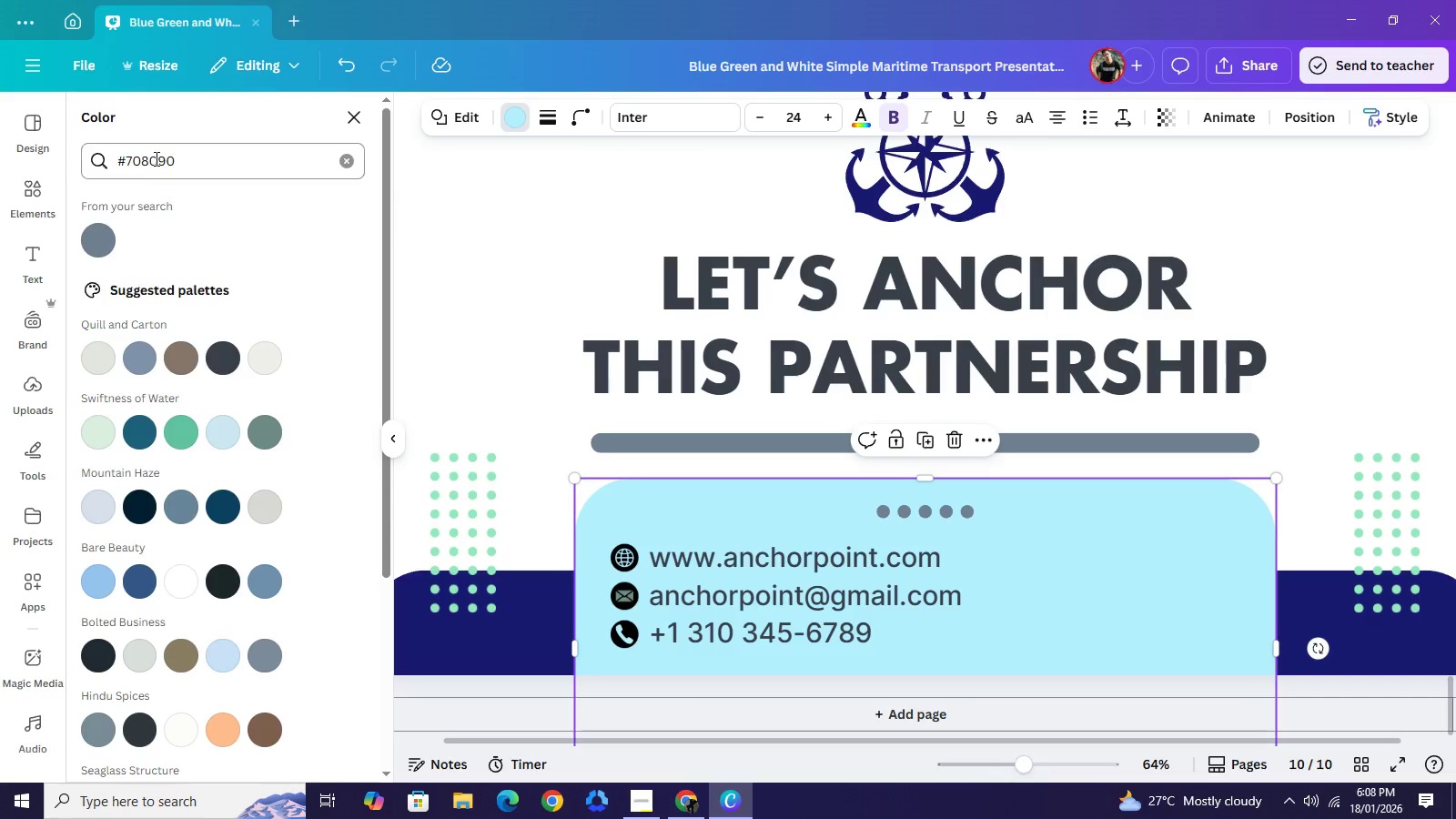 
left_click([159, 161])
 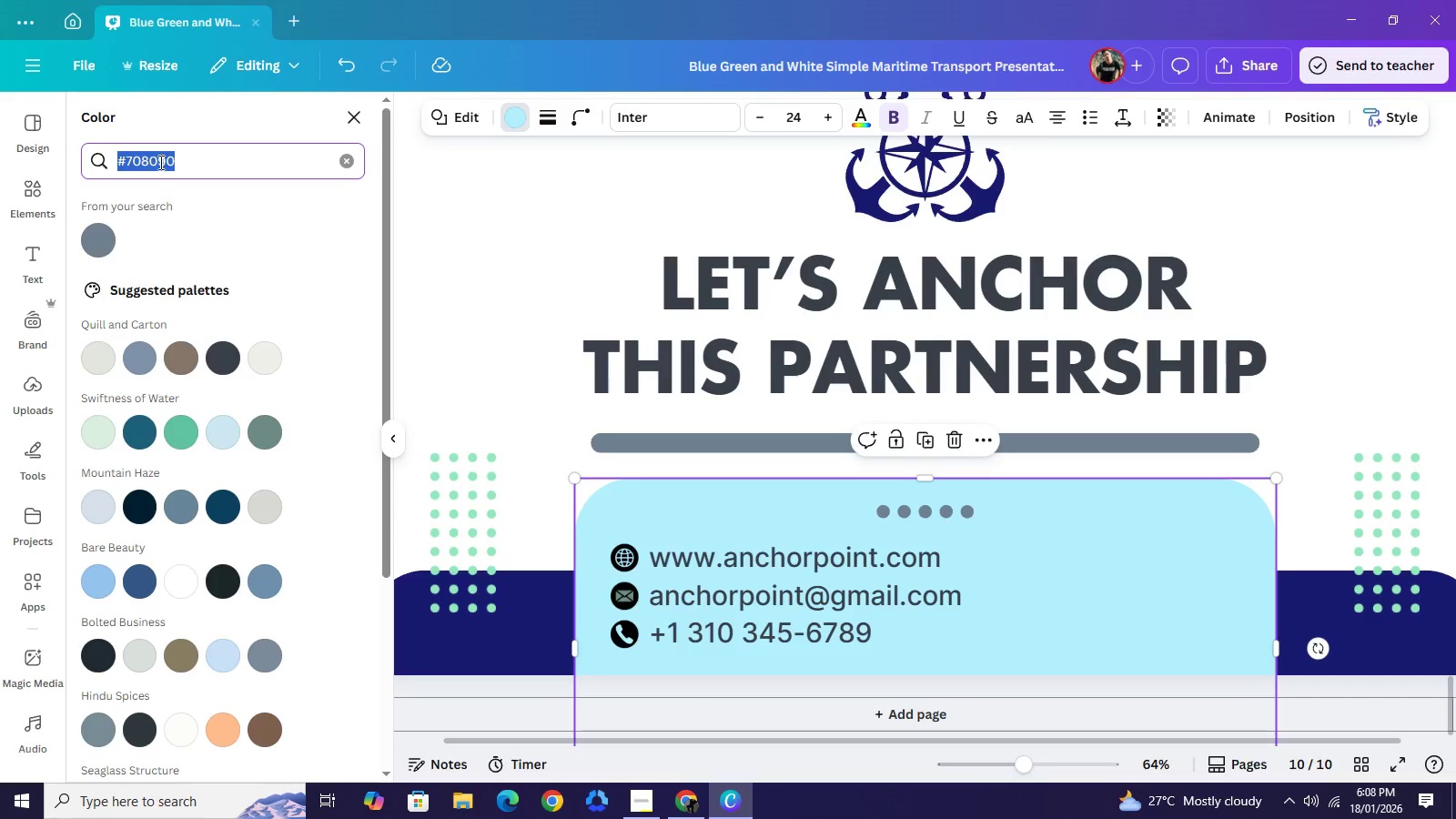 
key(Control+A)
 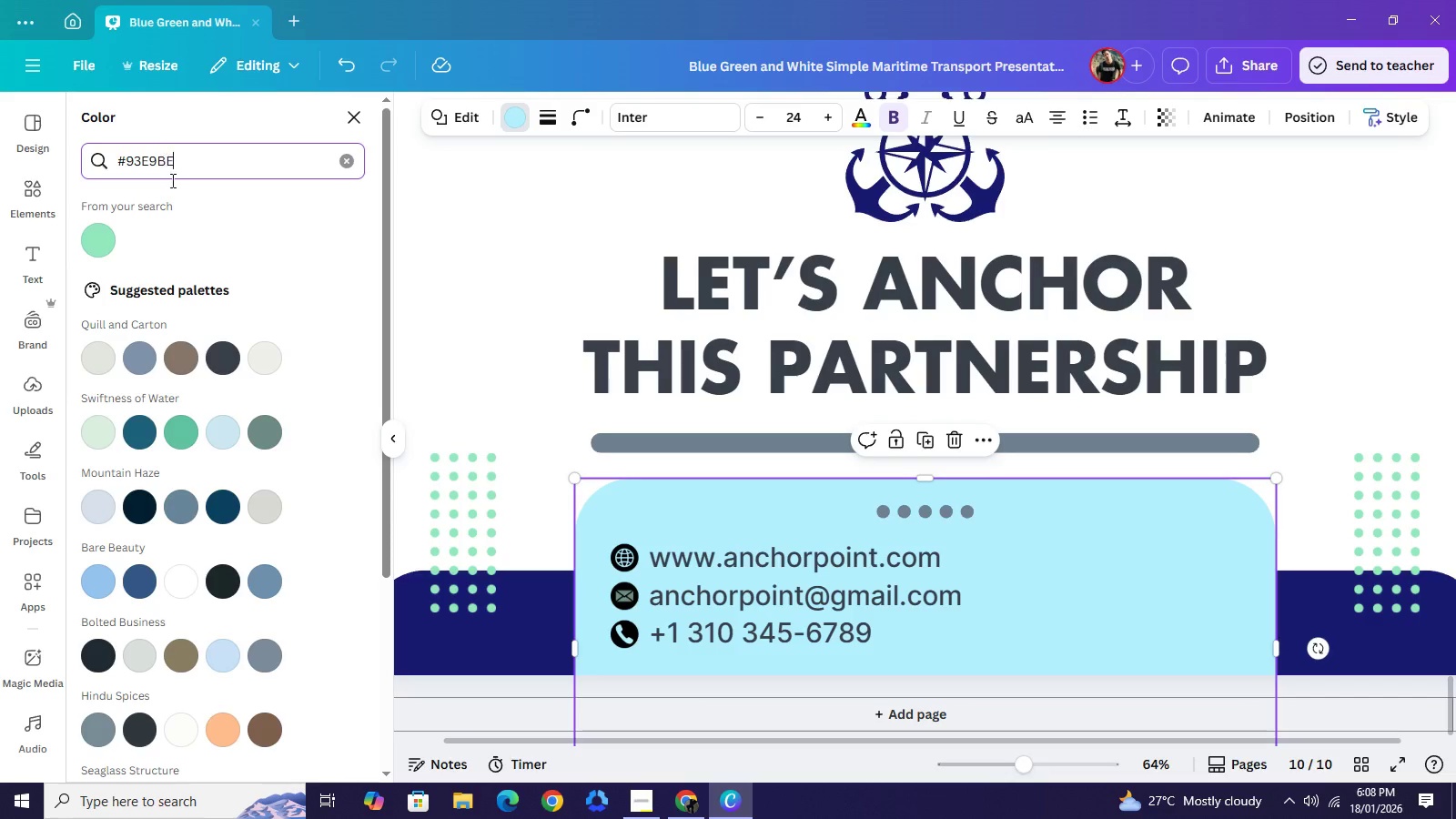 
key(Control+V)
 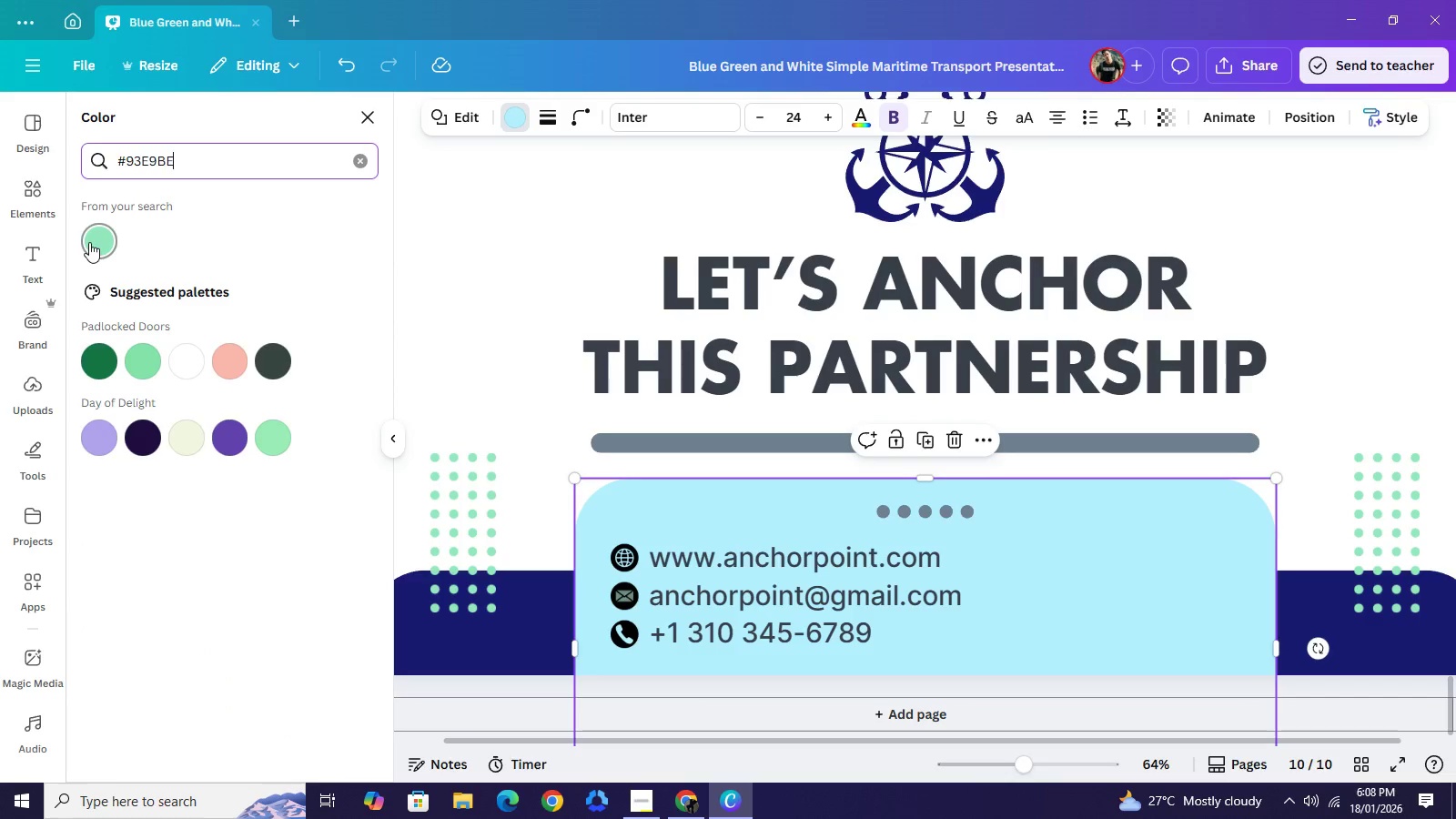 
left_click([89, 242])
 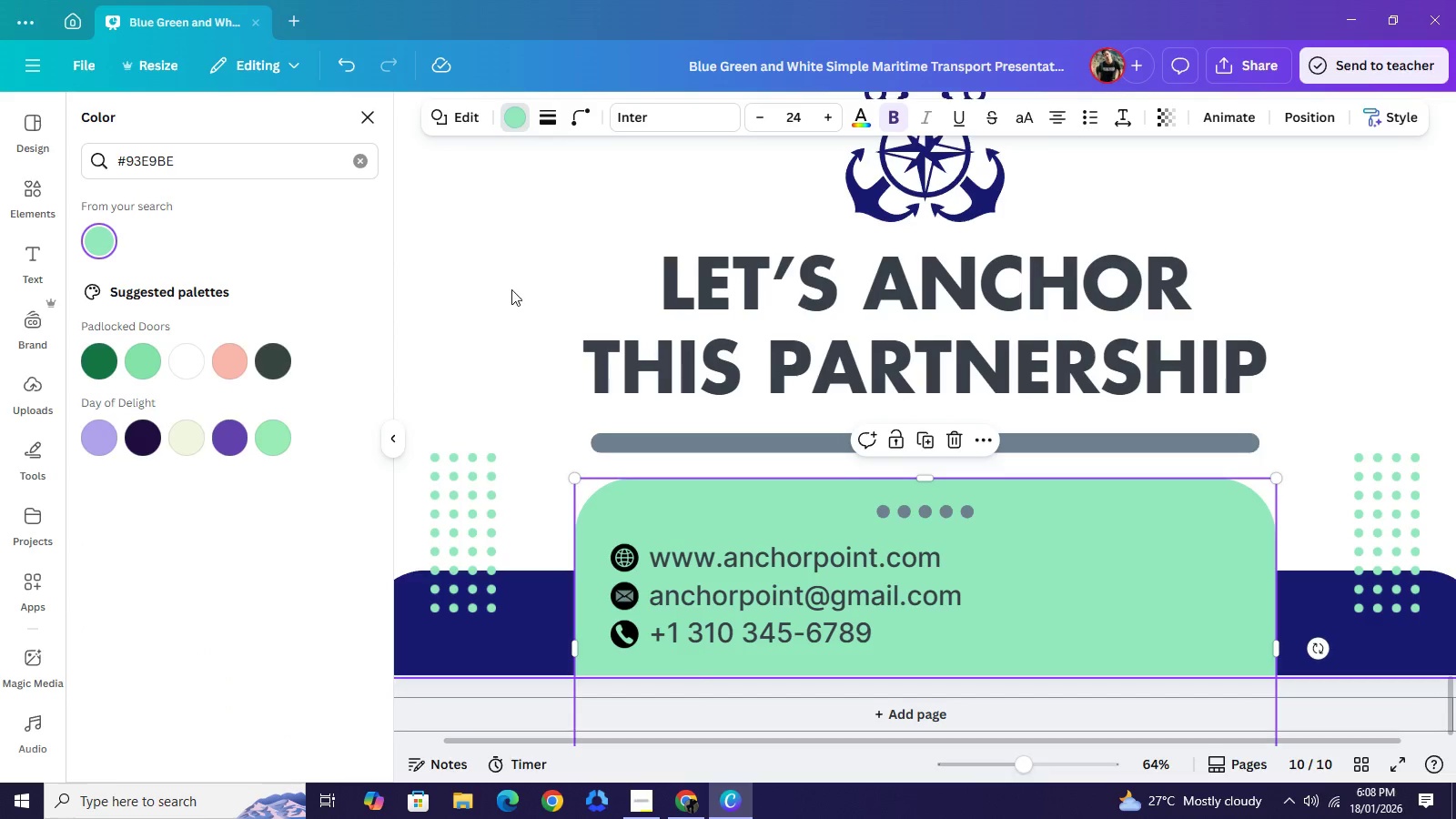 
left_click([507, 288])
 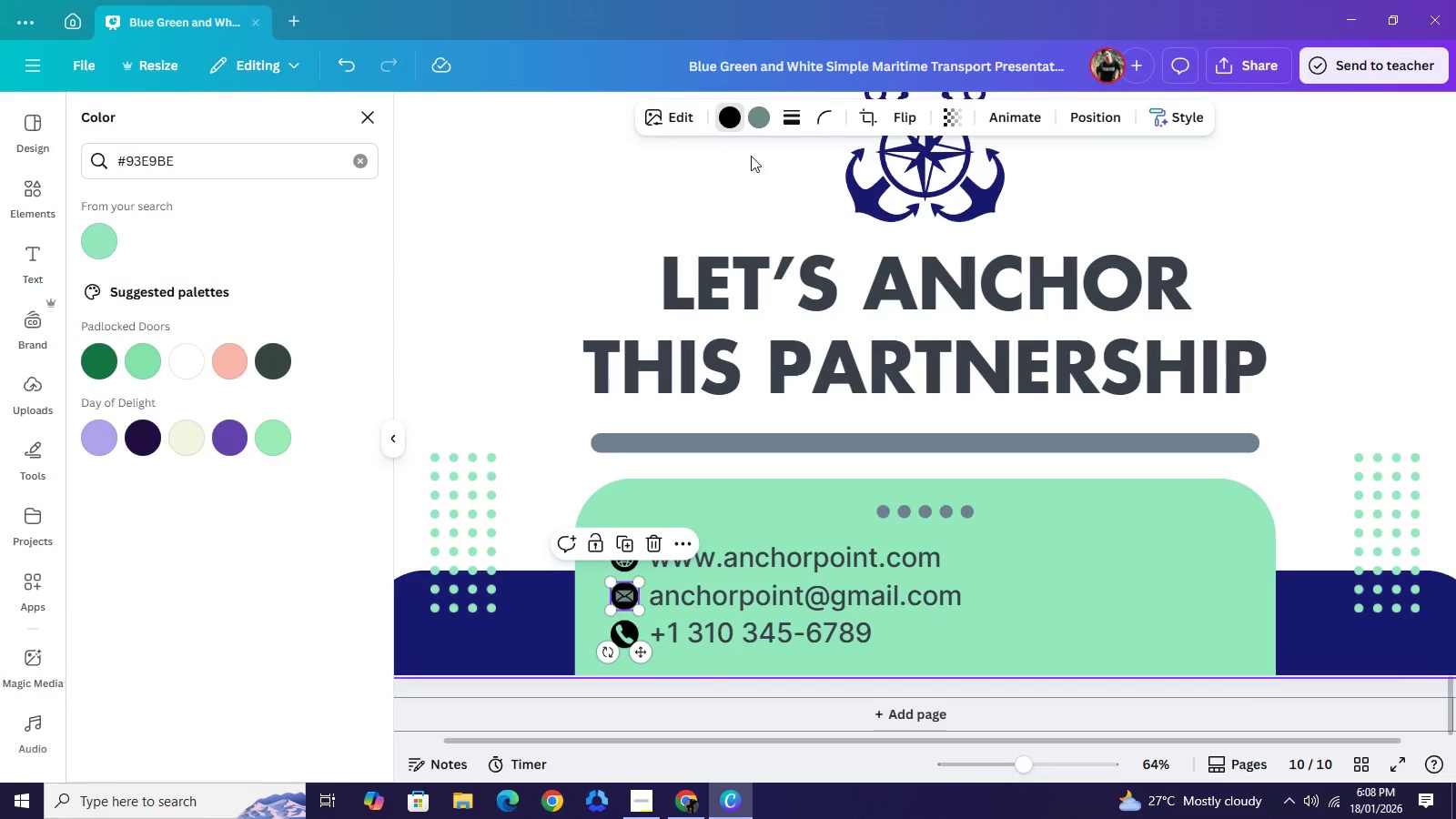 
left_click([752, 123])
 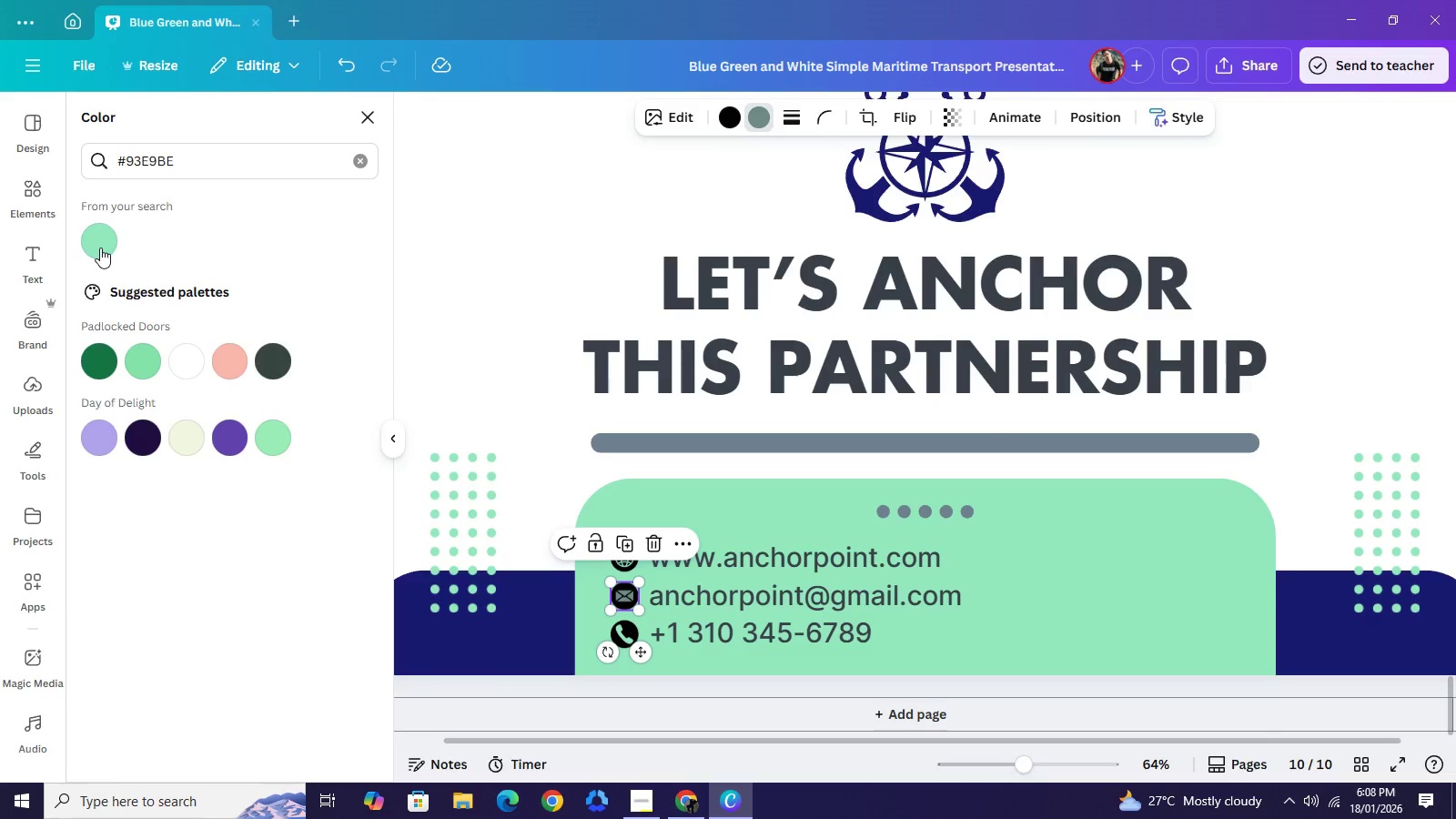 
left_click([100, 248])
 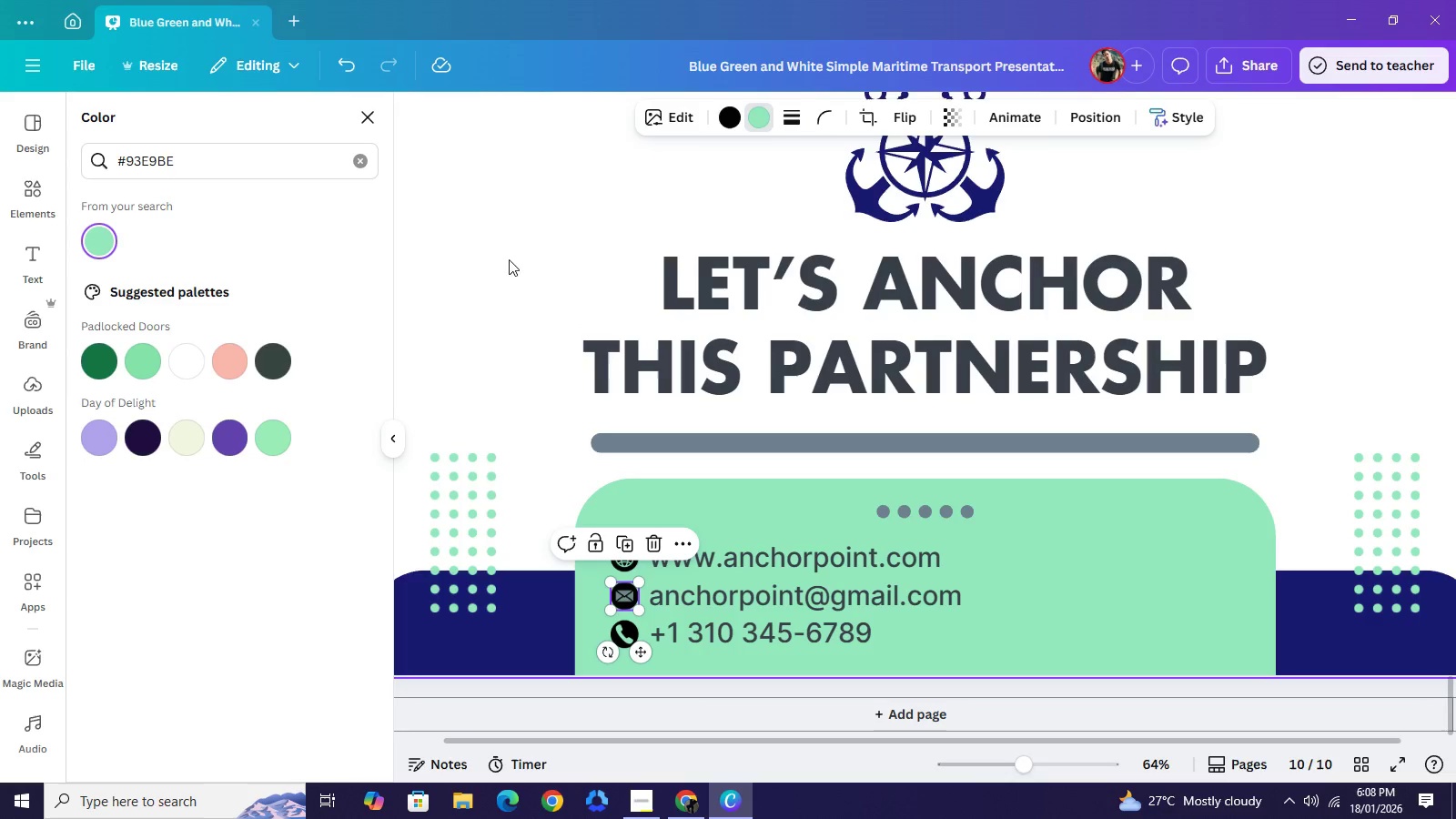 
left_click([507, 258])
 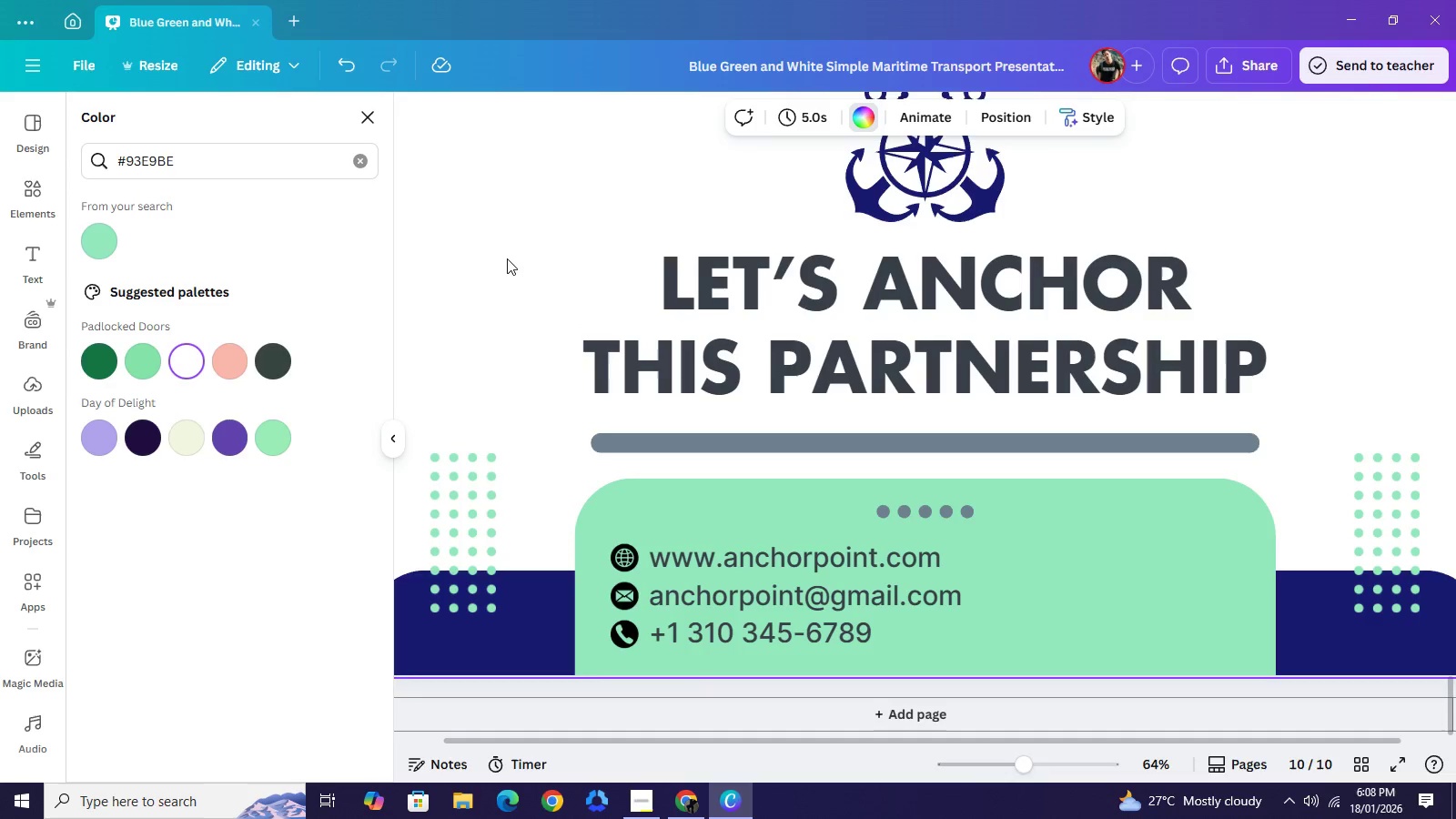 
left_click([507, 258])
 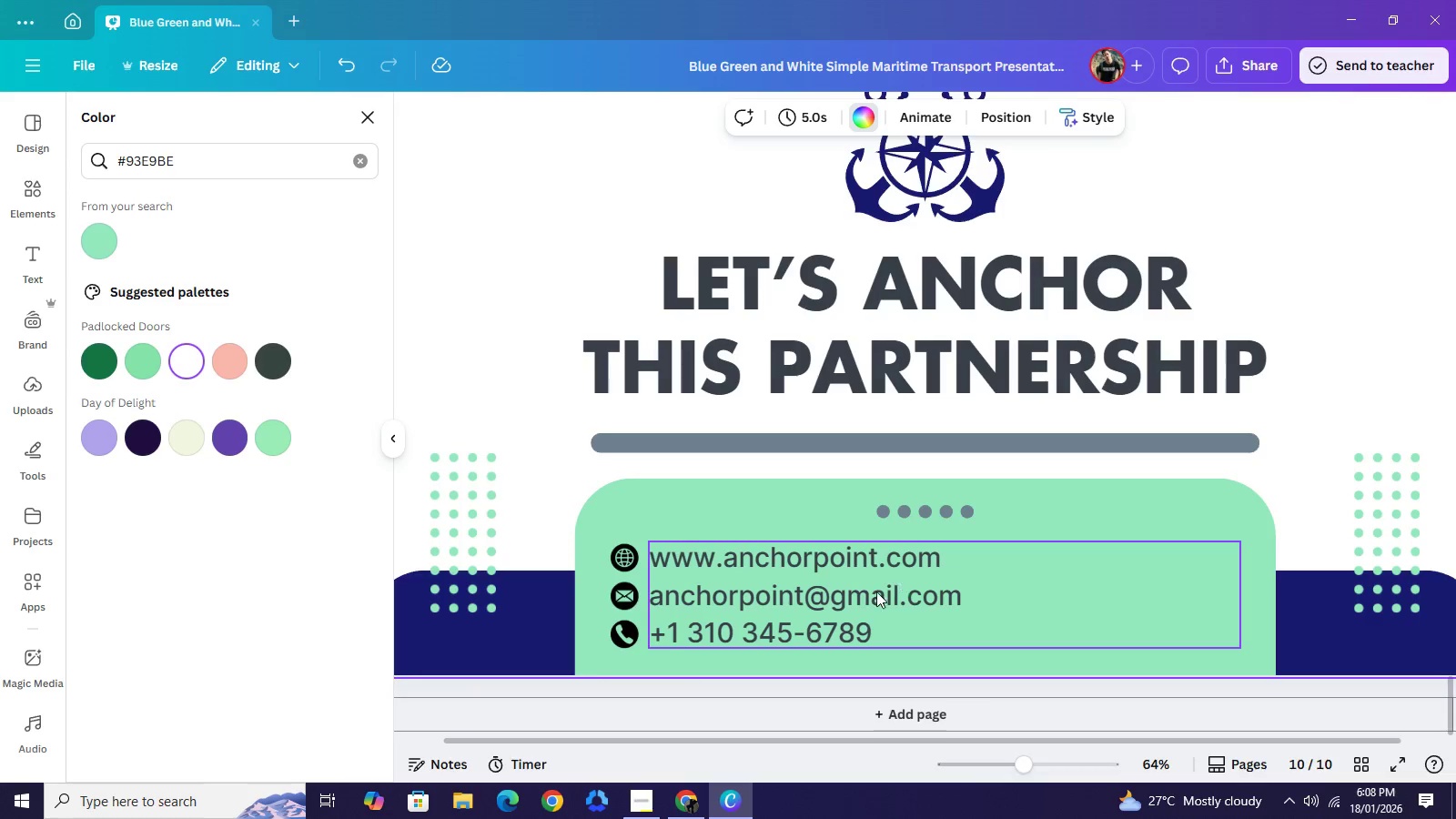 
left_click([250, 602])
 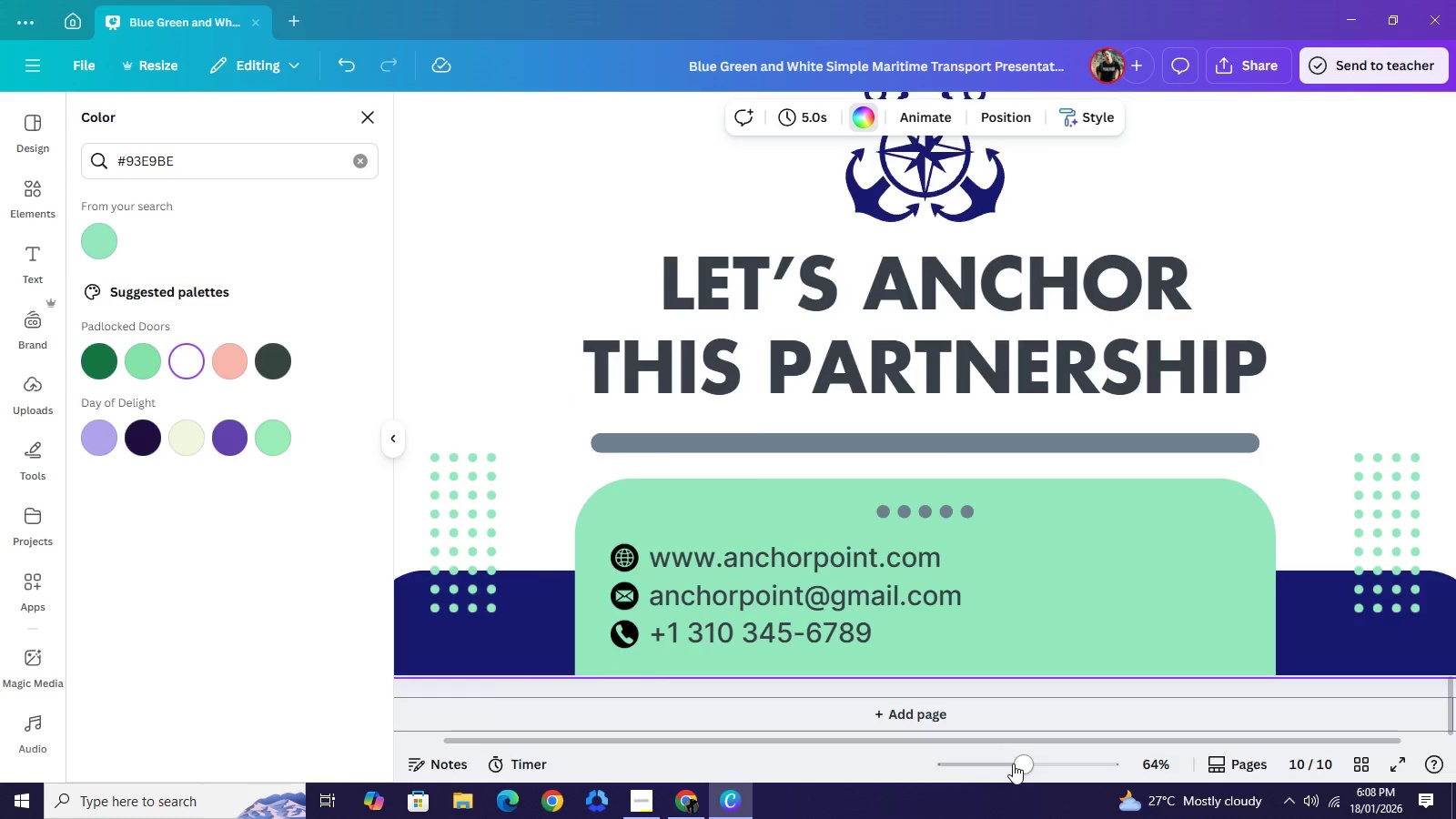 
left_click([1013, 763])
 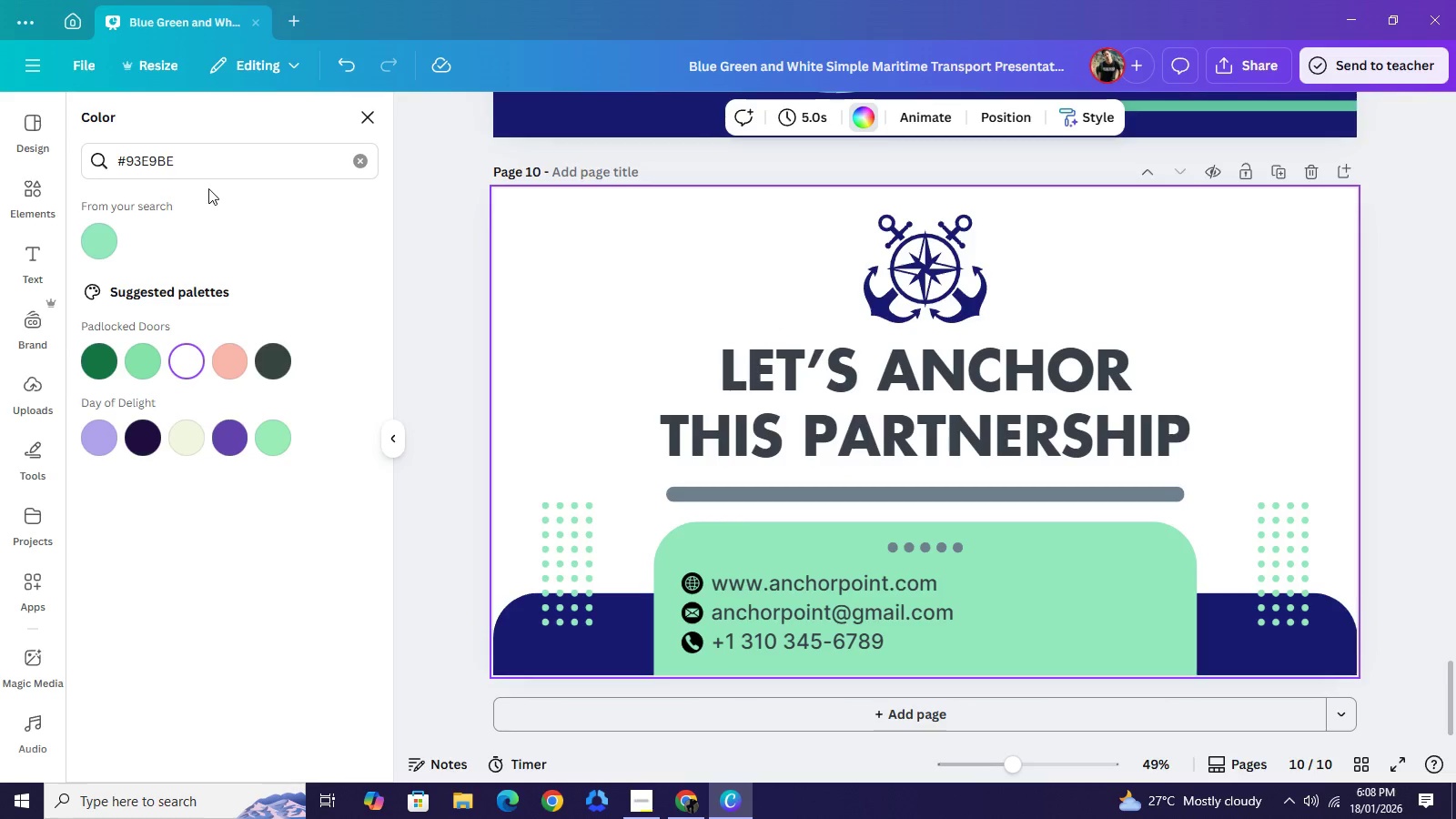 
wait(5.67)
 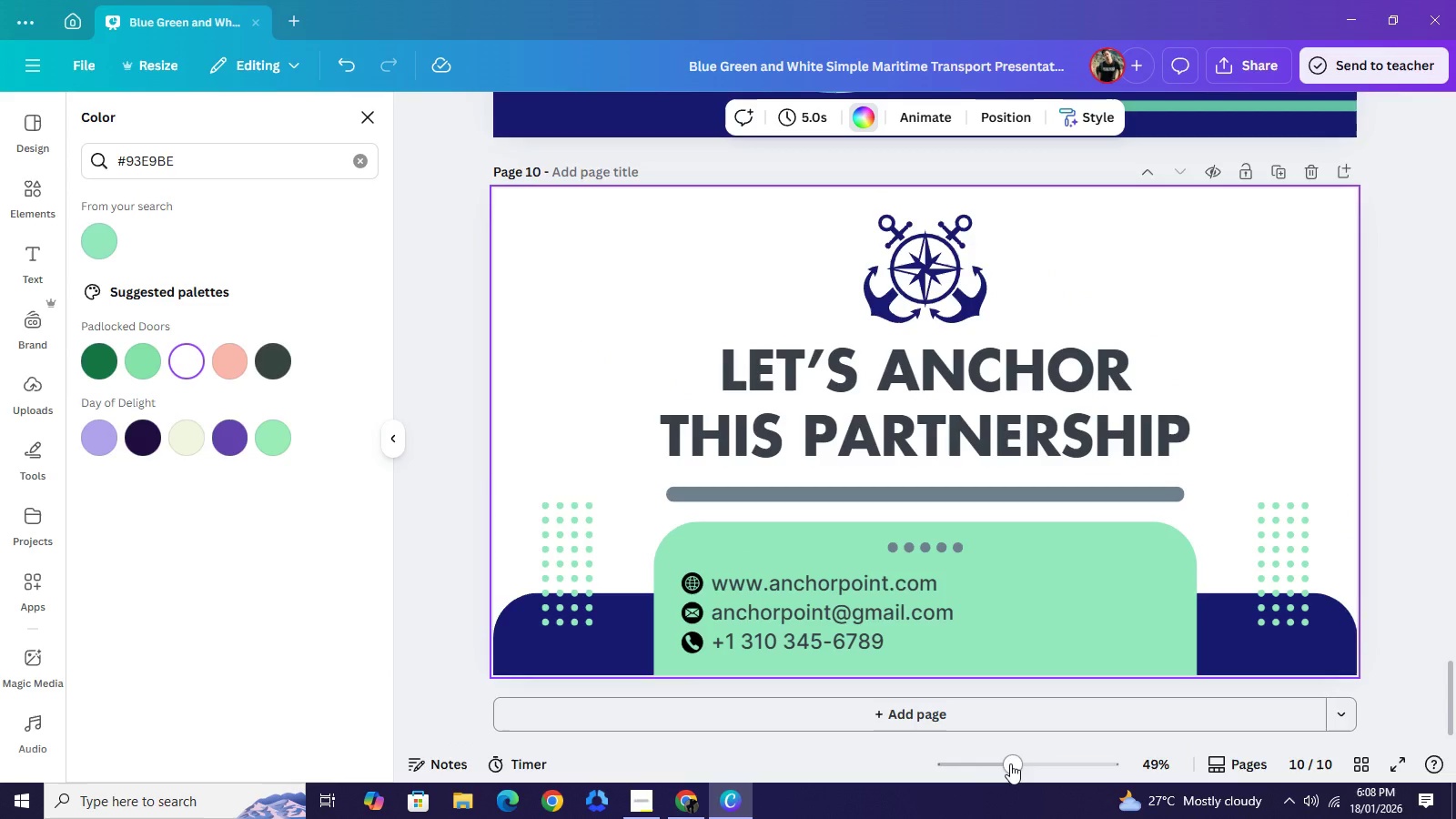 
left_click([35, 198])
 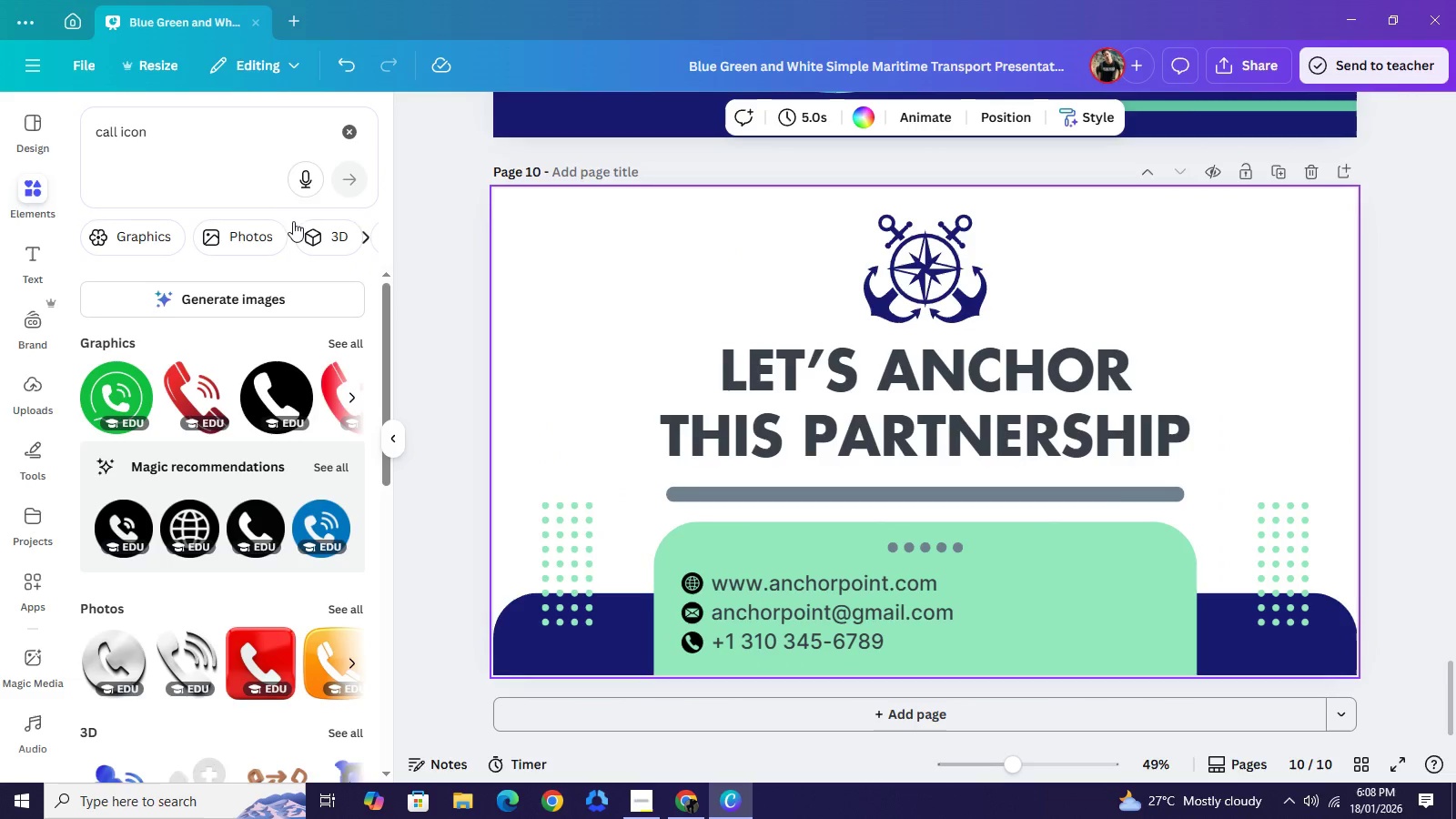 
left_click([346, 129])
 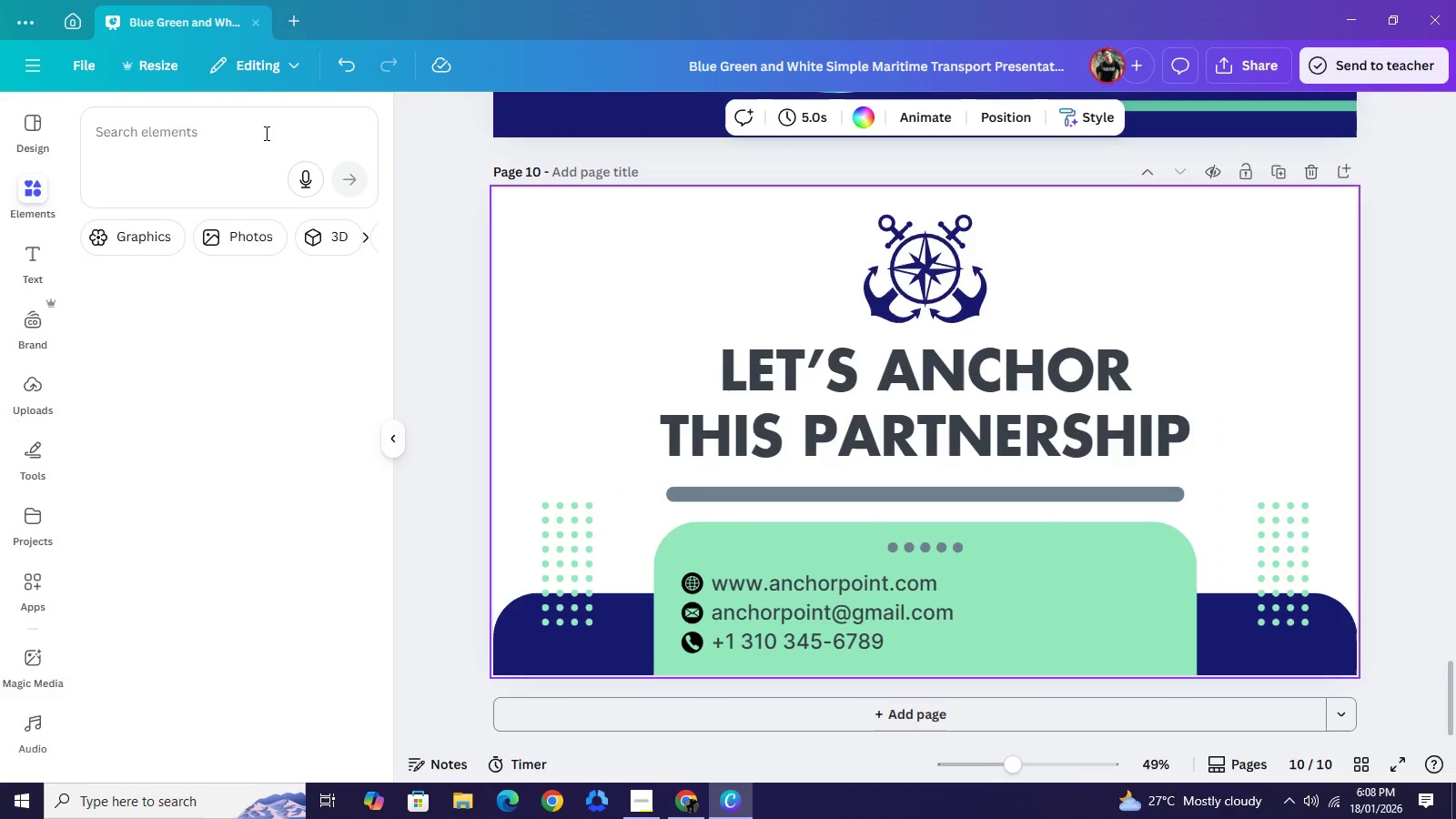 
left_click([265, 133])
 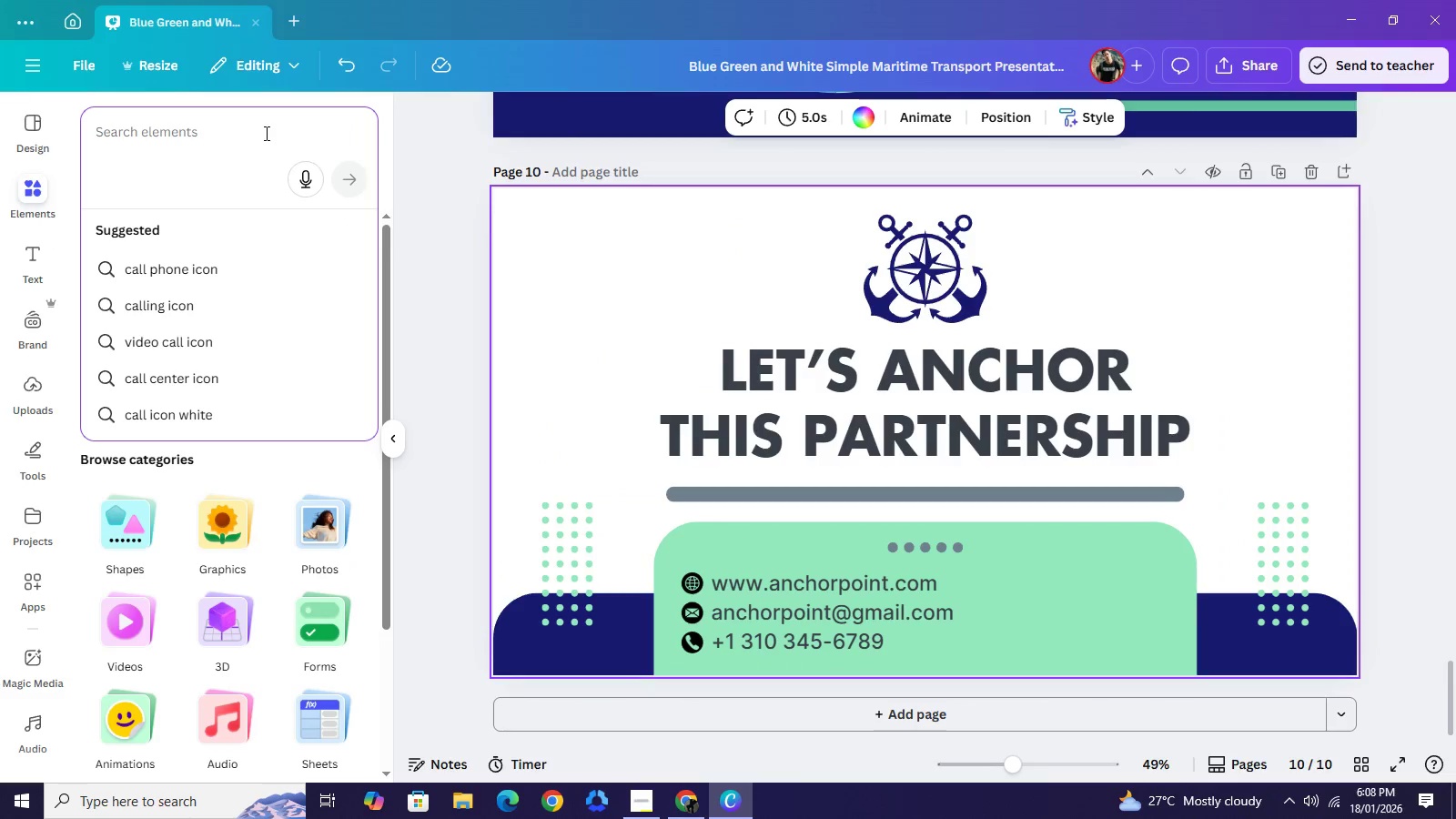 
type(linked in qr code)
 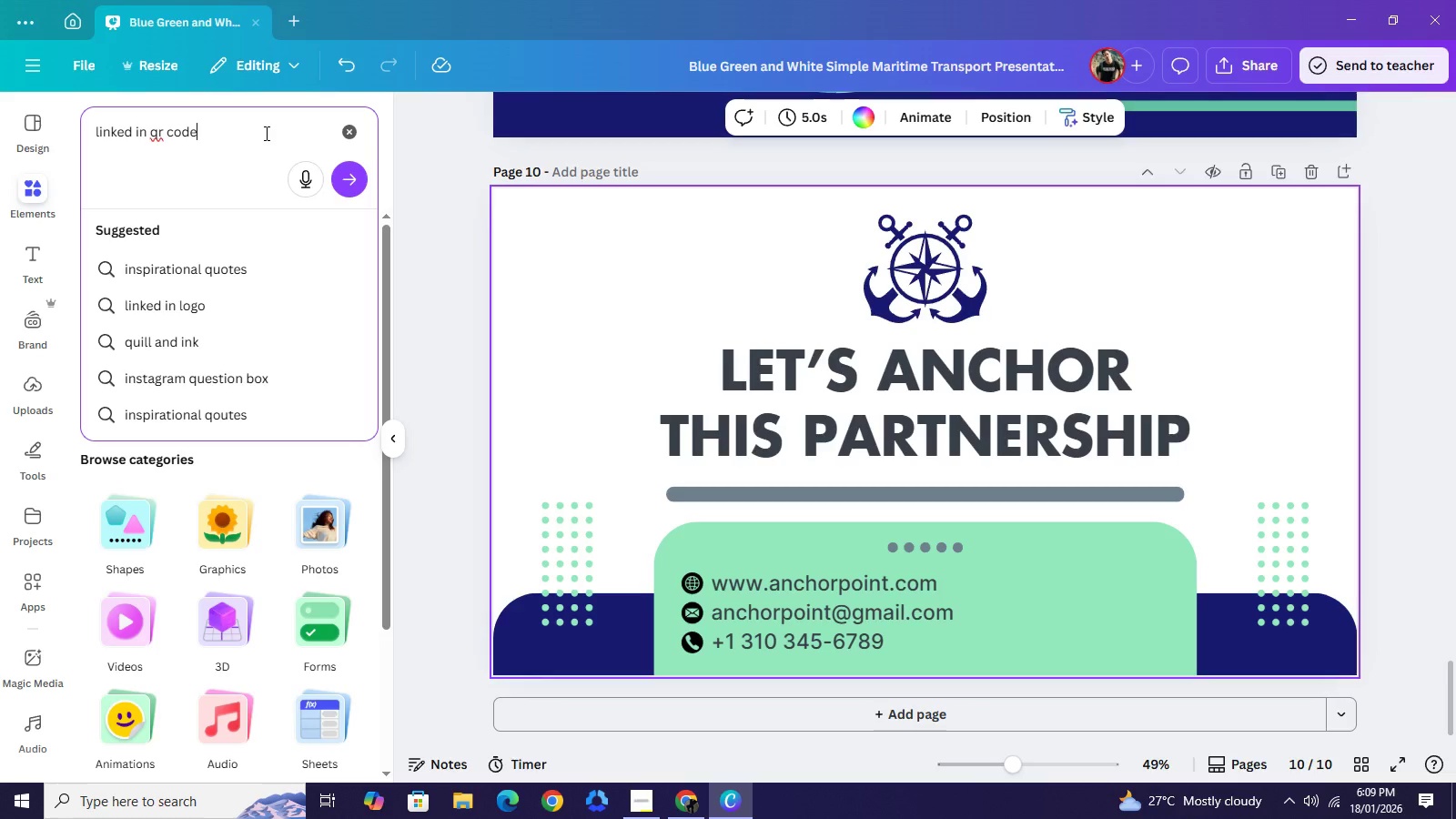 
key(Enter)
 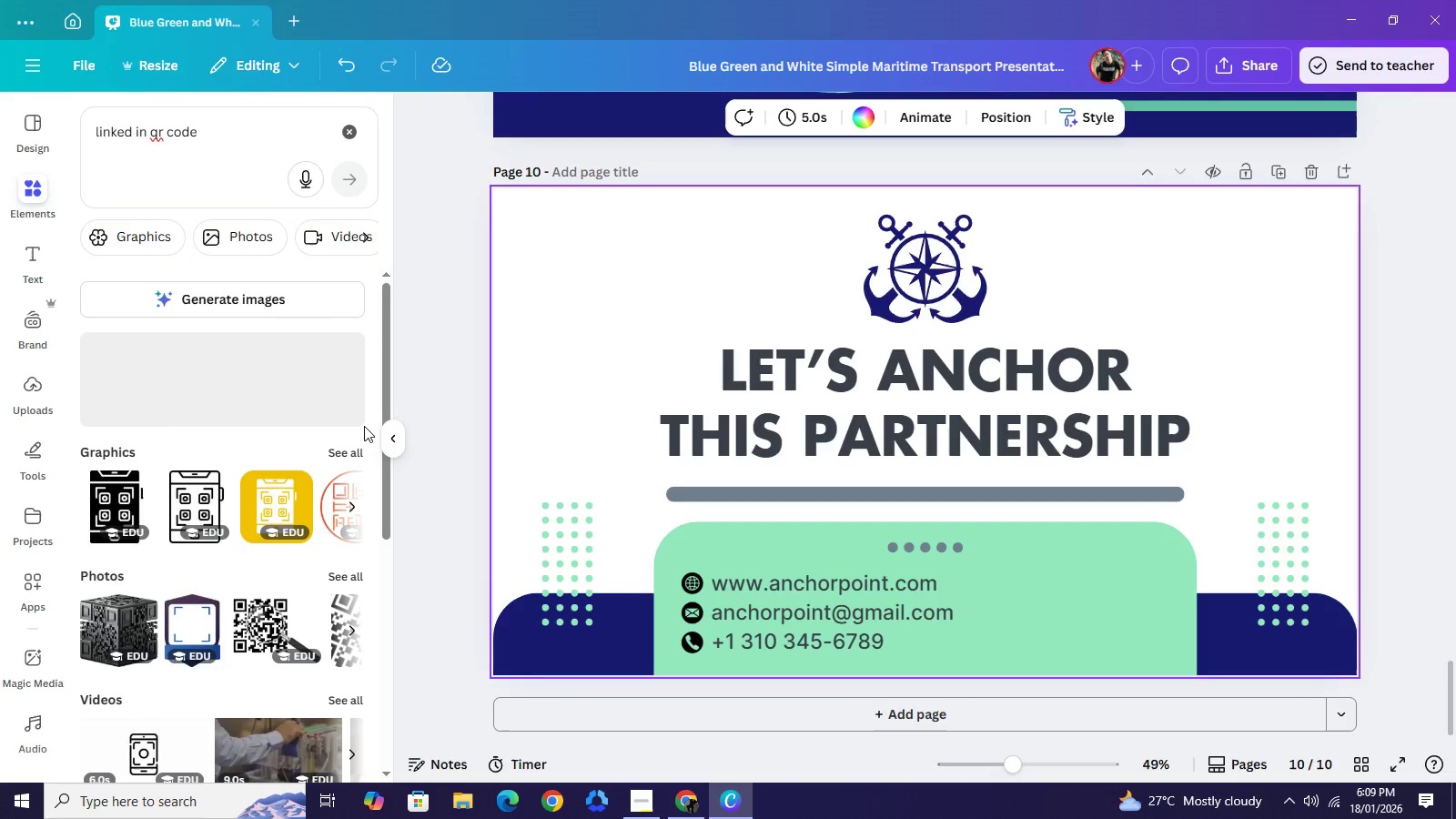 
wait(9.5)
 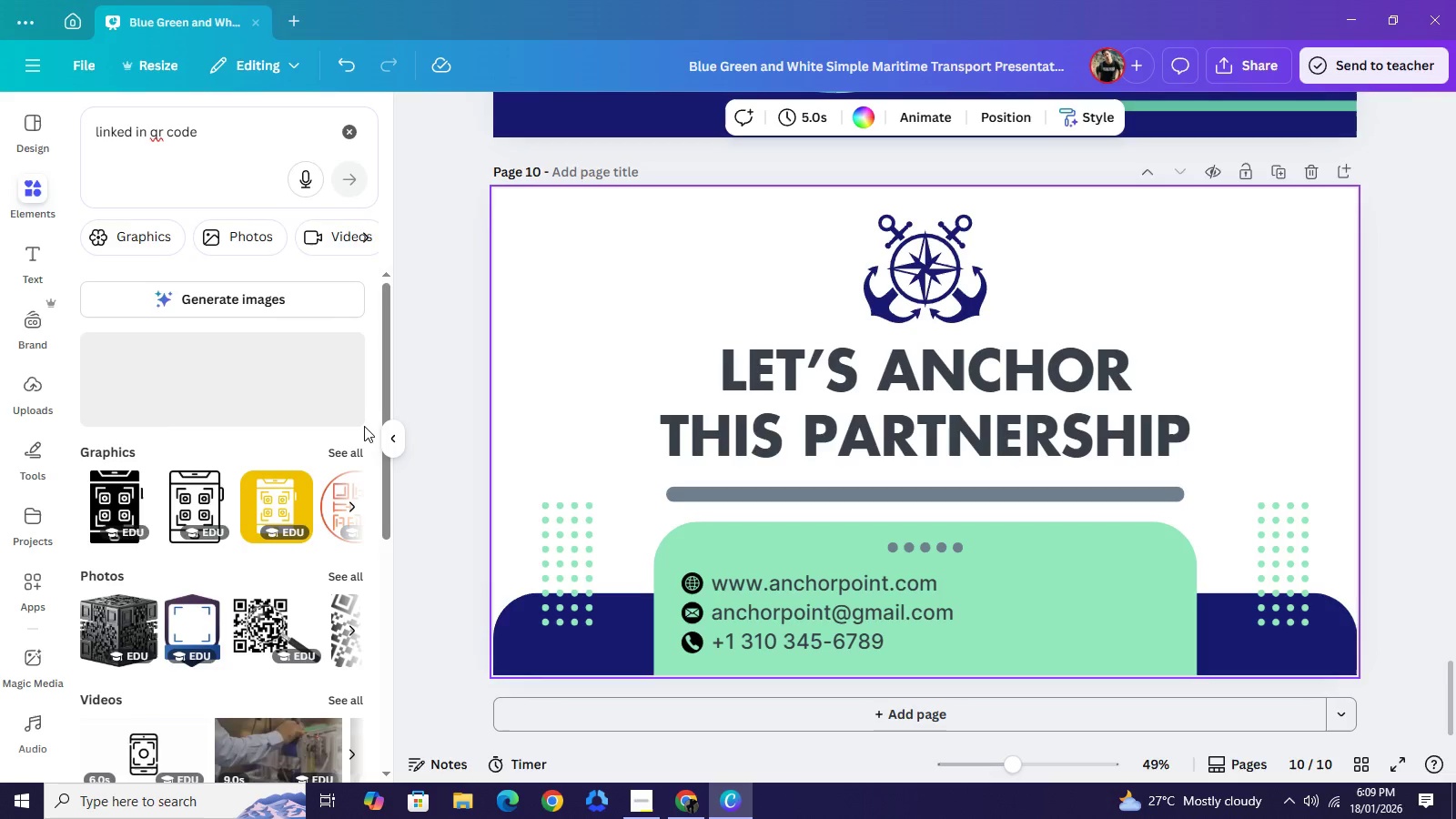 
scroll: coordinate [288, 495], scroll_direction: down, amount: 1.0
 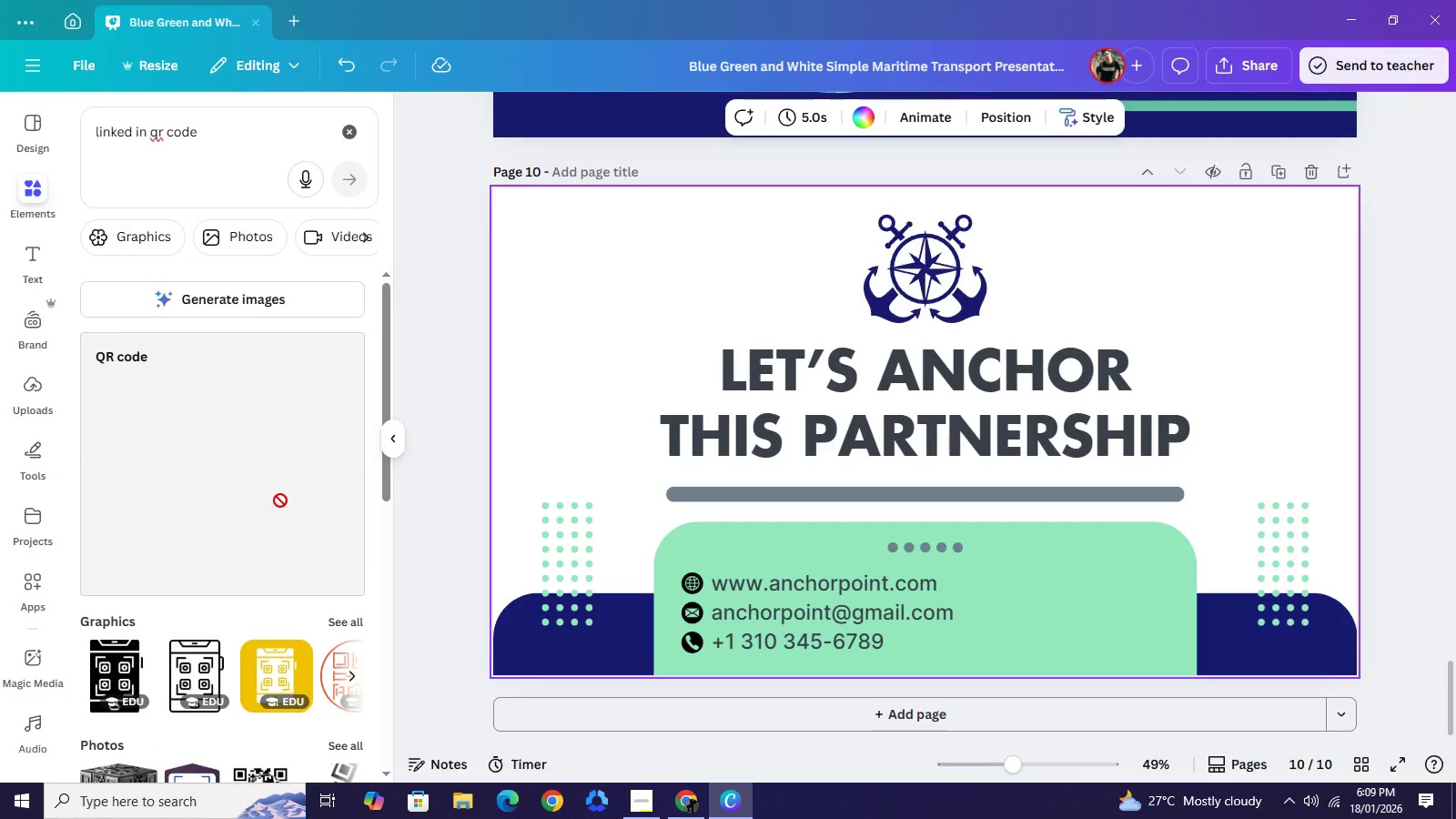 
scroll: coordinate [280, 500], scroll_direction: up, amount: 1.0
 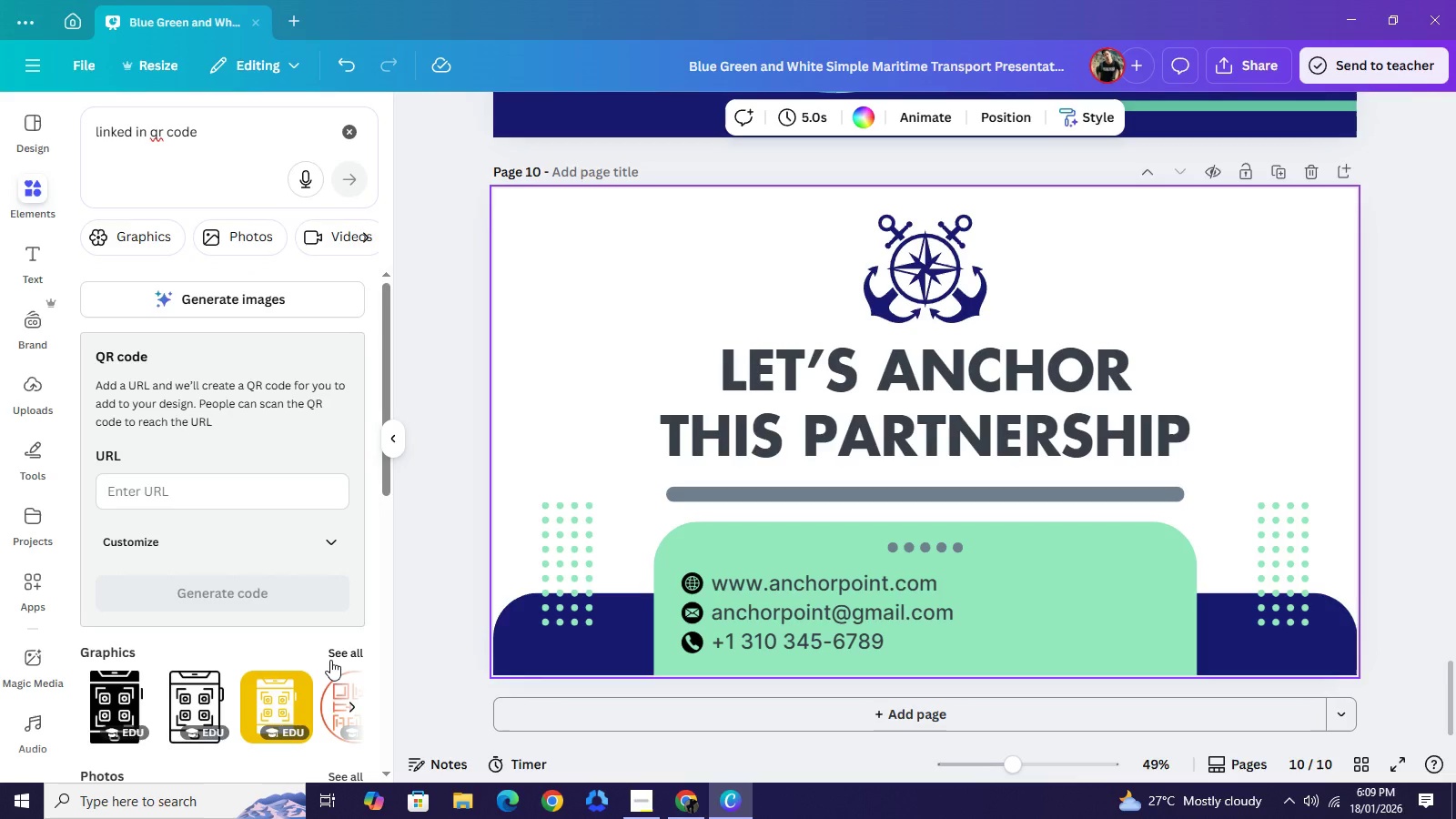 
left_click([335, 652])
 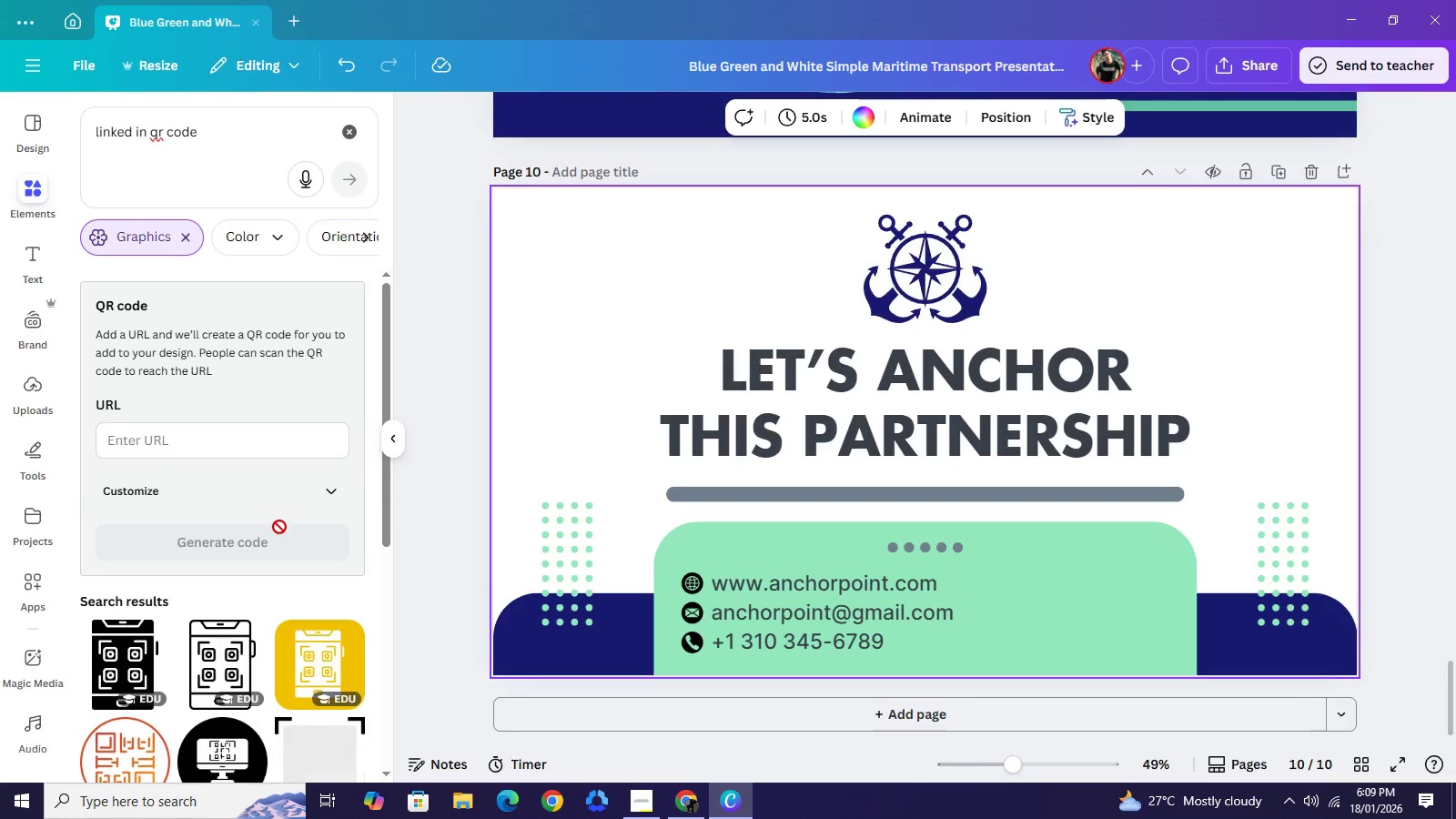 
scroll: coordinate [272, 567], scroll_direction: down, amount: 6.0
 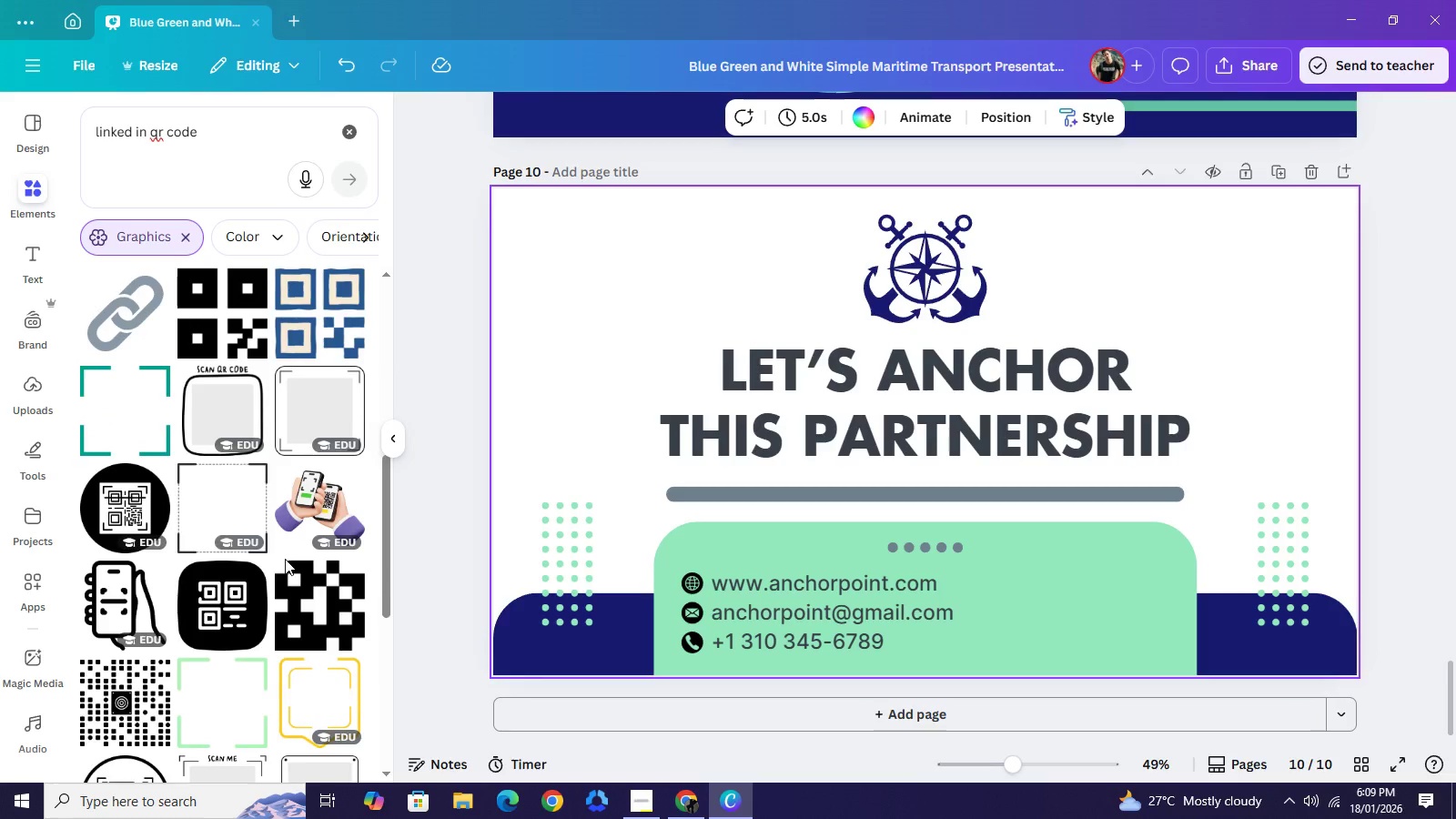 
scroll: coordinate [292, 568], scroll_direction: down, amount: 9.0
 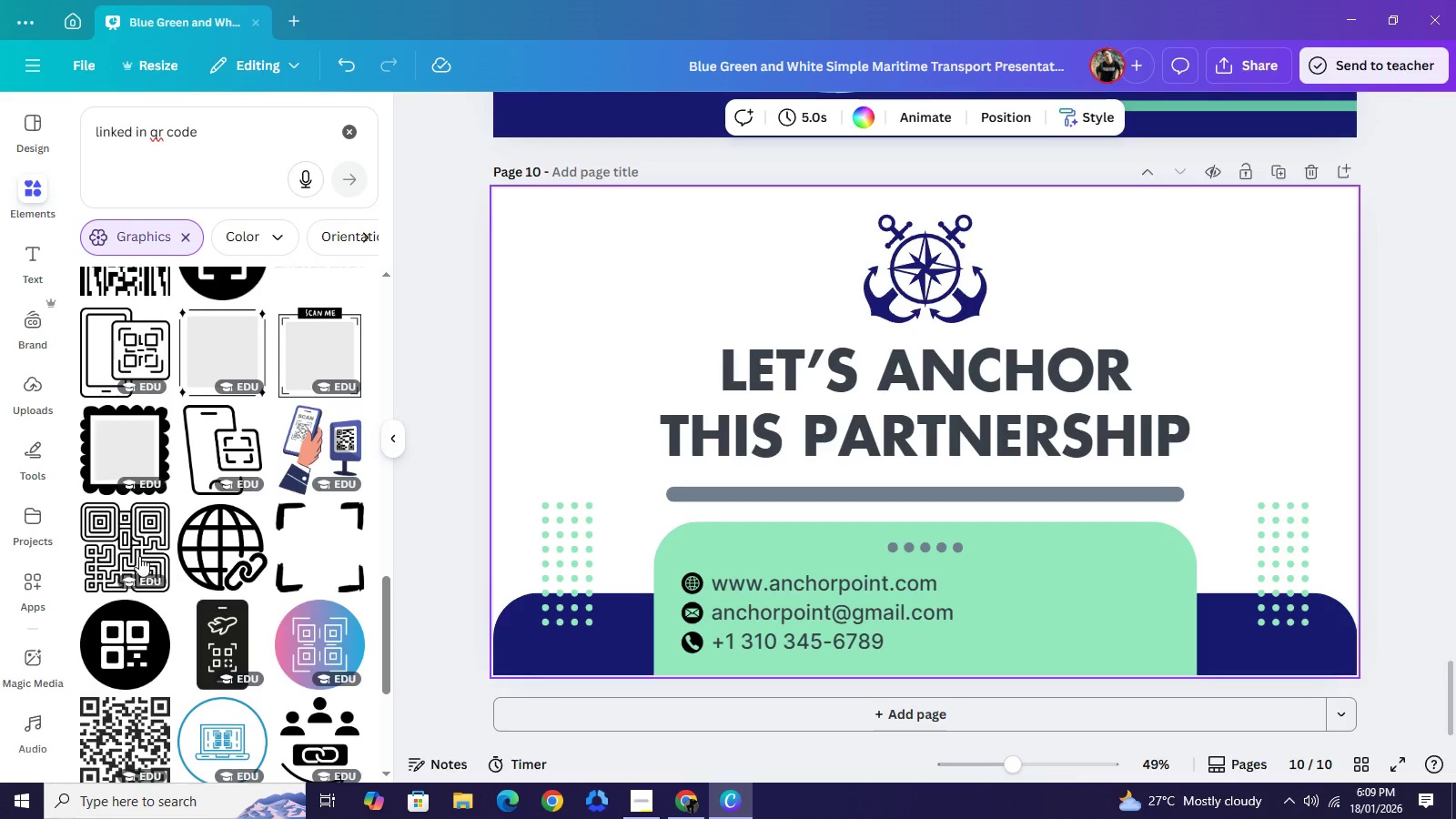 
left_click([139, 550])
 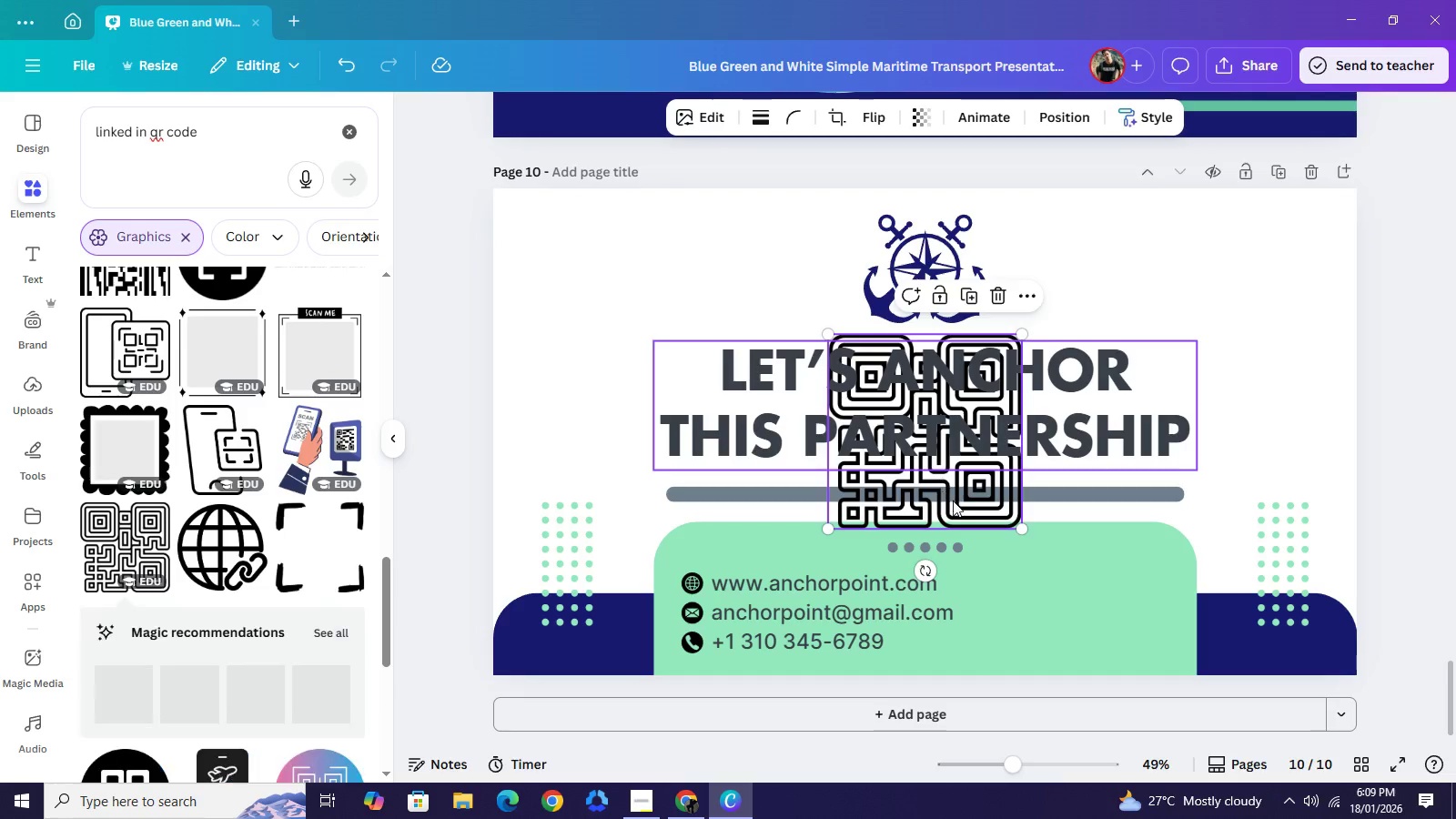 
left_click_drag(start_coordinate=[963, 506], to_coordinate=[1123, 617])
 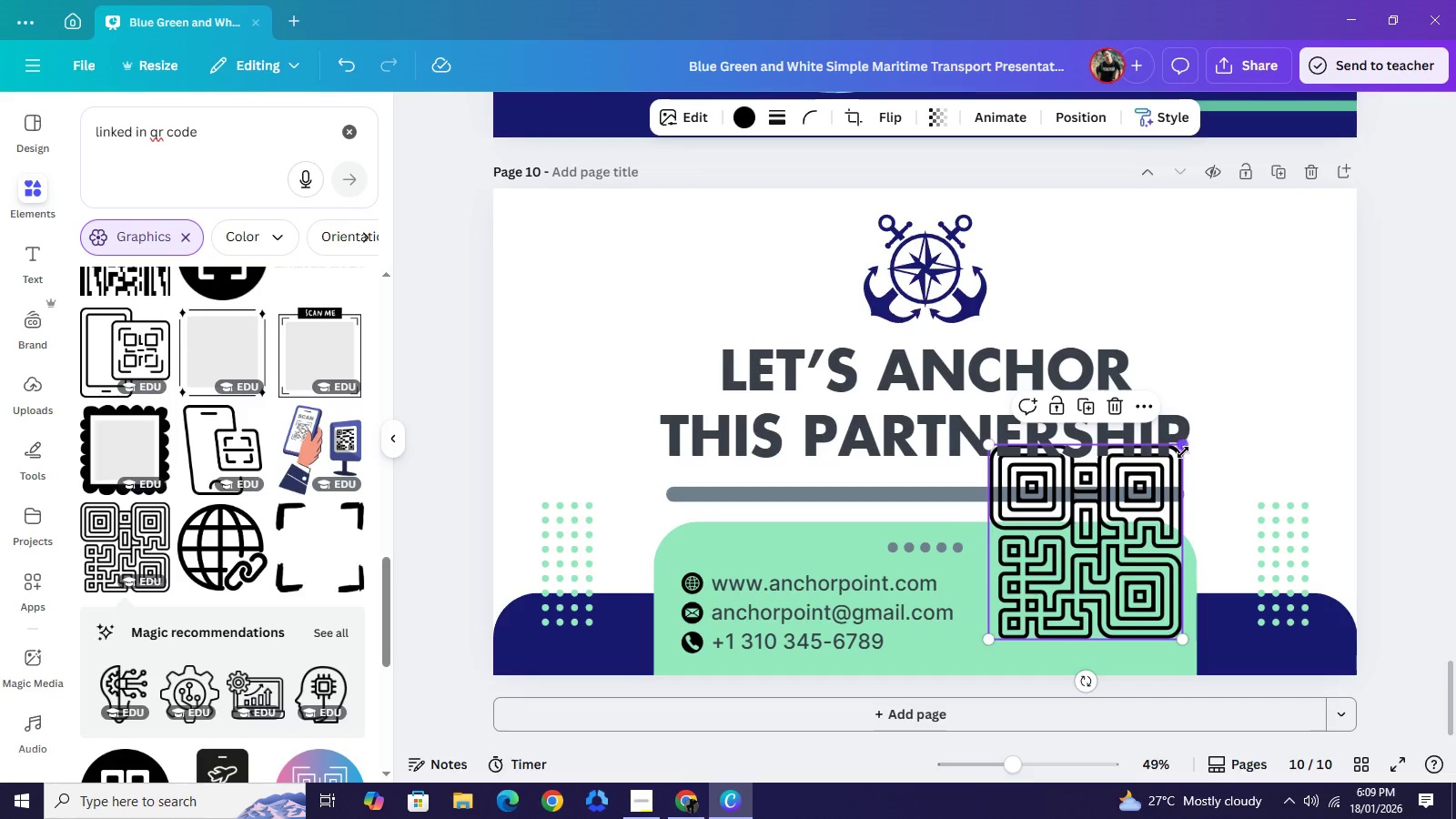 
left_click_drag(start_coordinate=[1187, 444], to_coordinate=[1120, 548])
 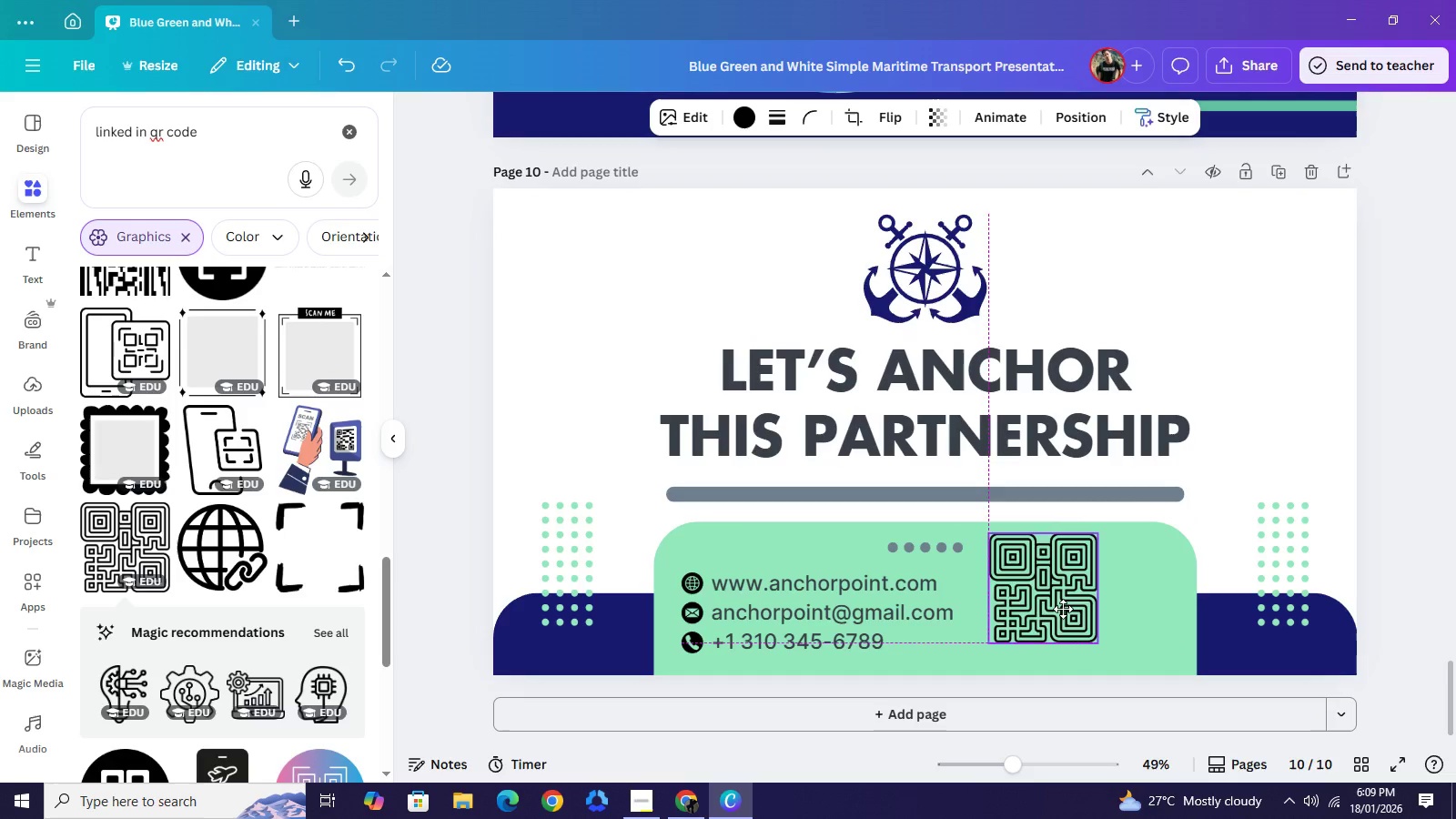 
left_click_drag(start_coordinate=[1042, 581], to_coordinate=[1081, 602])
 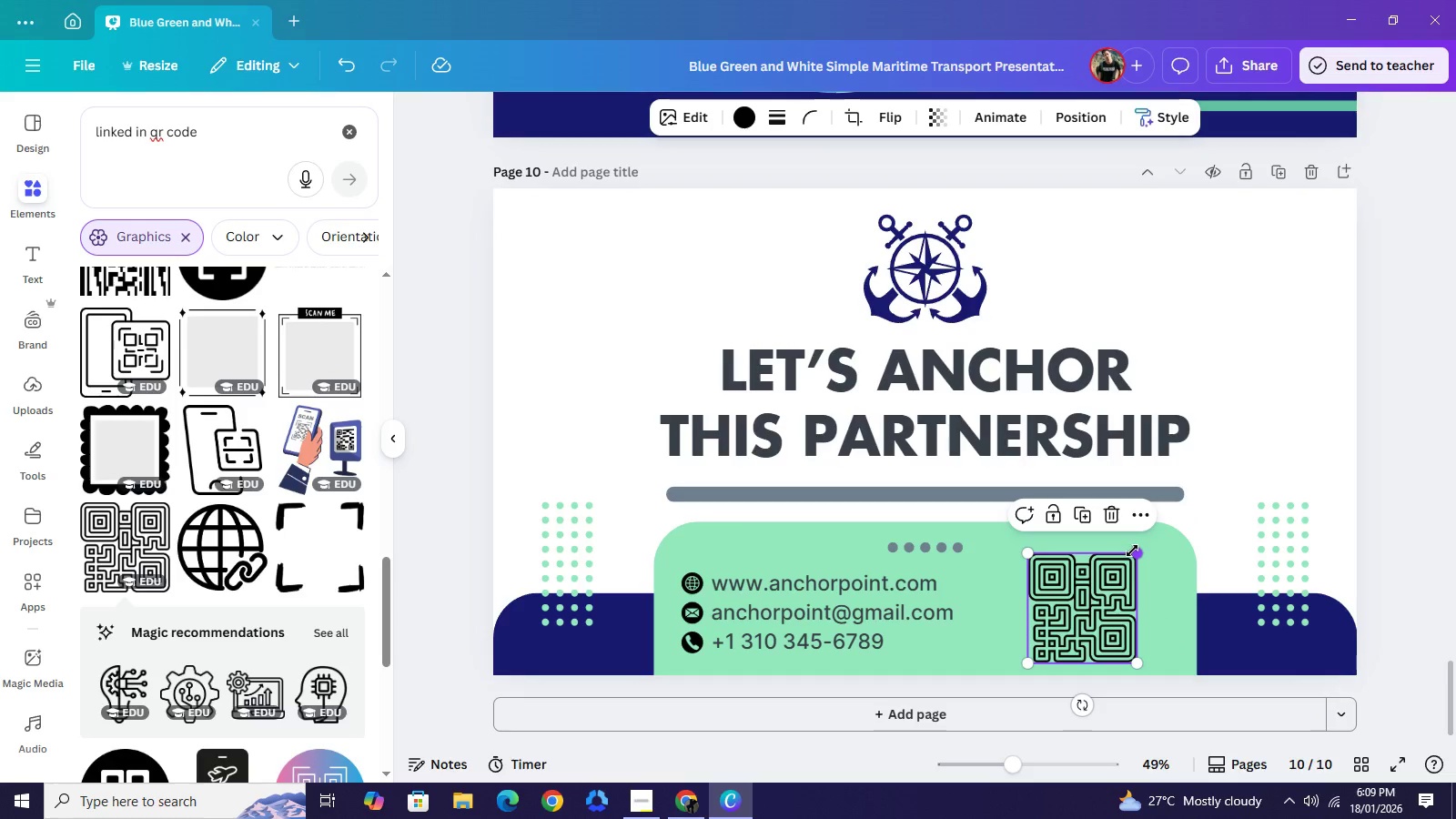 
left_click_drag(start_coordinate=[1136, 548], to_coordinate=[1115, 567])
 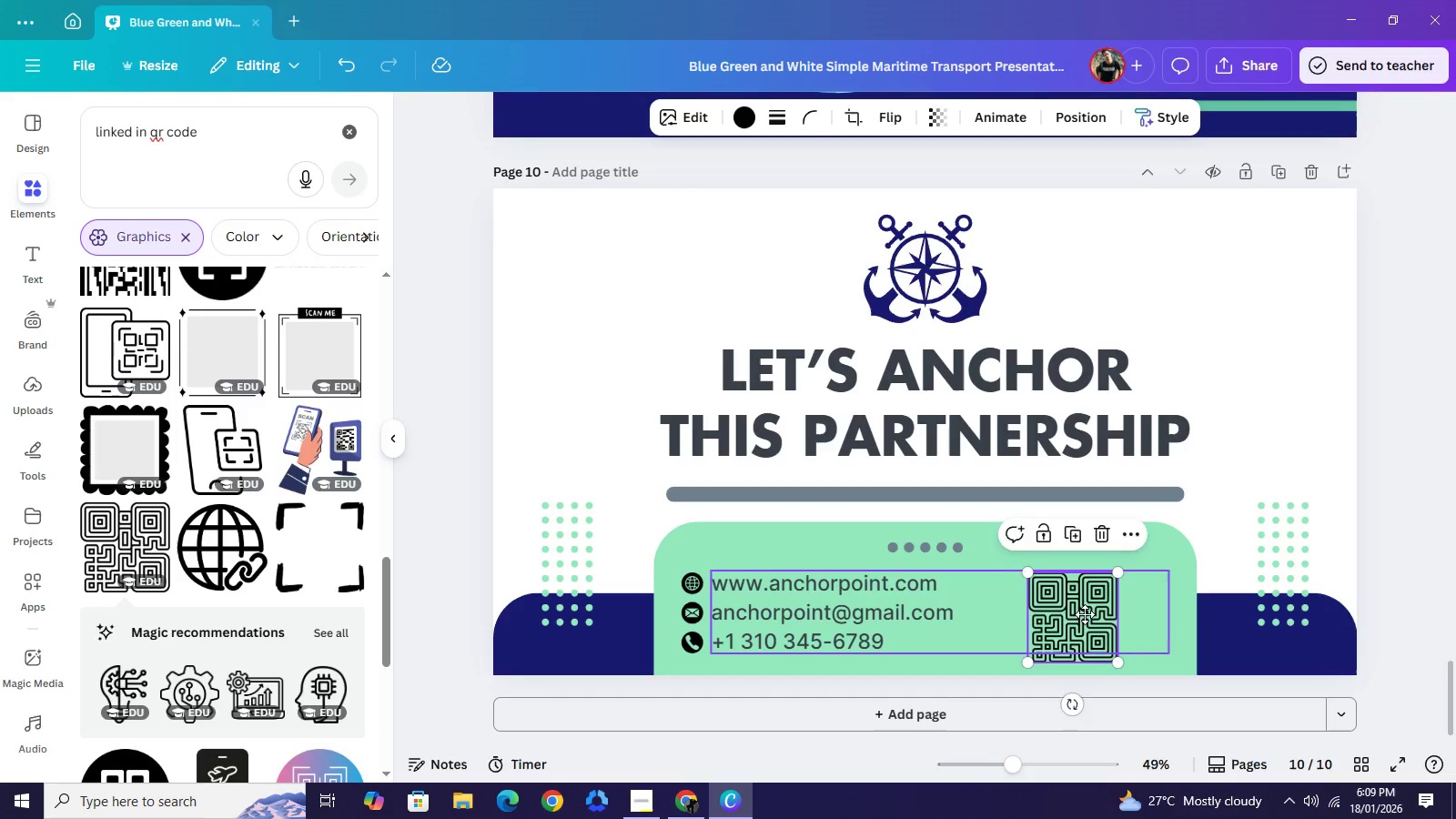 
left_click_drag(start_coordinate=[1071, 615], to_coordinate=[1107, 610])
 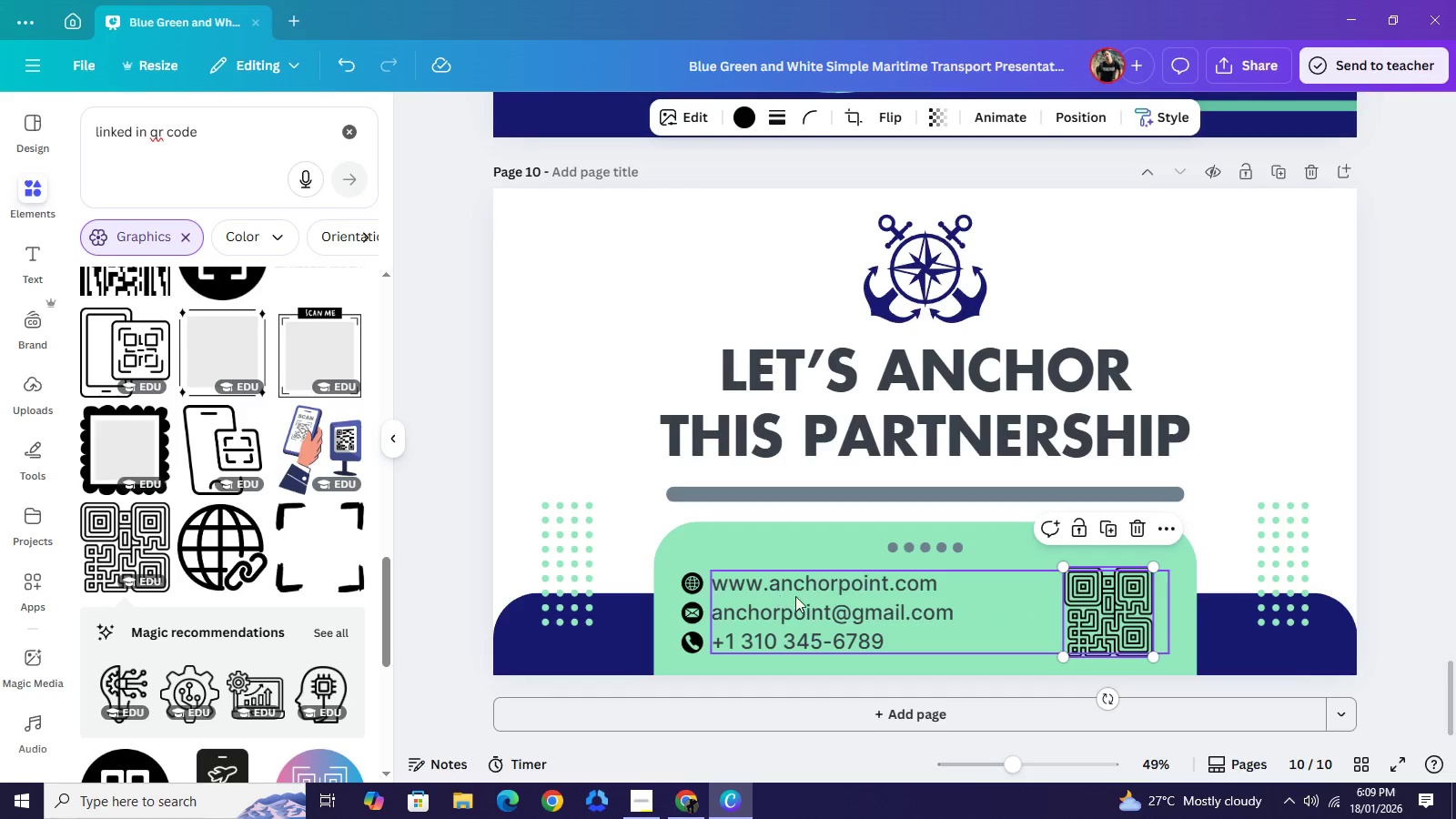 
left_click_drag(start_coordinate=[777, 593], to_coordinate=[792, 594])
 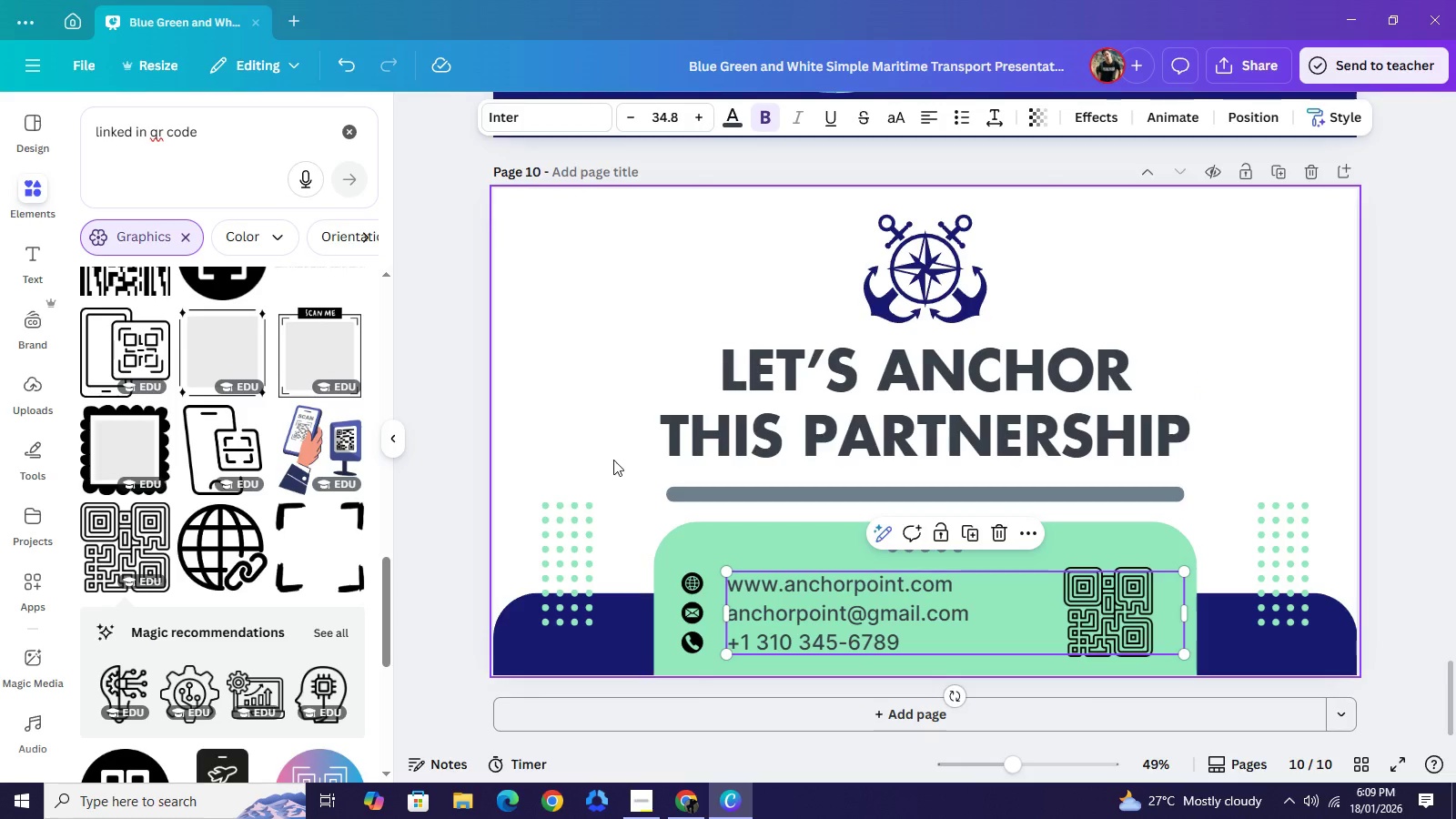 
left_click([610, 460])
 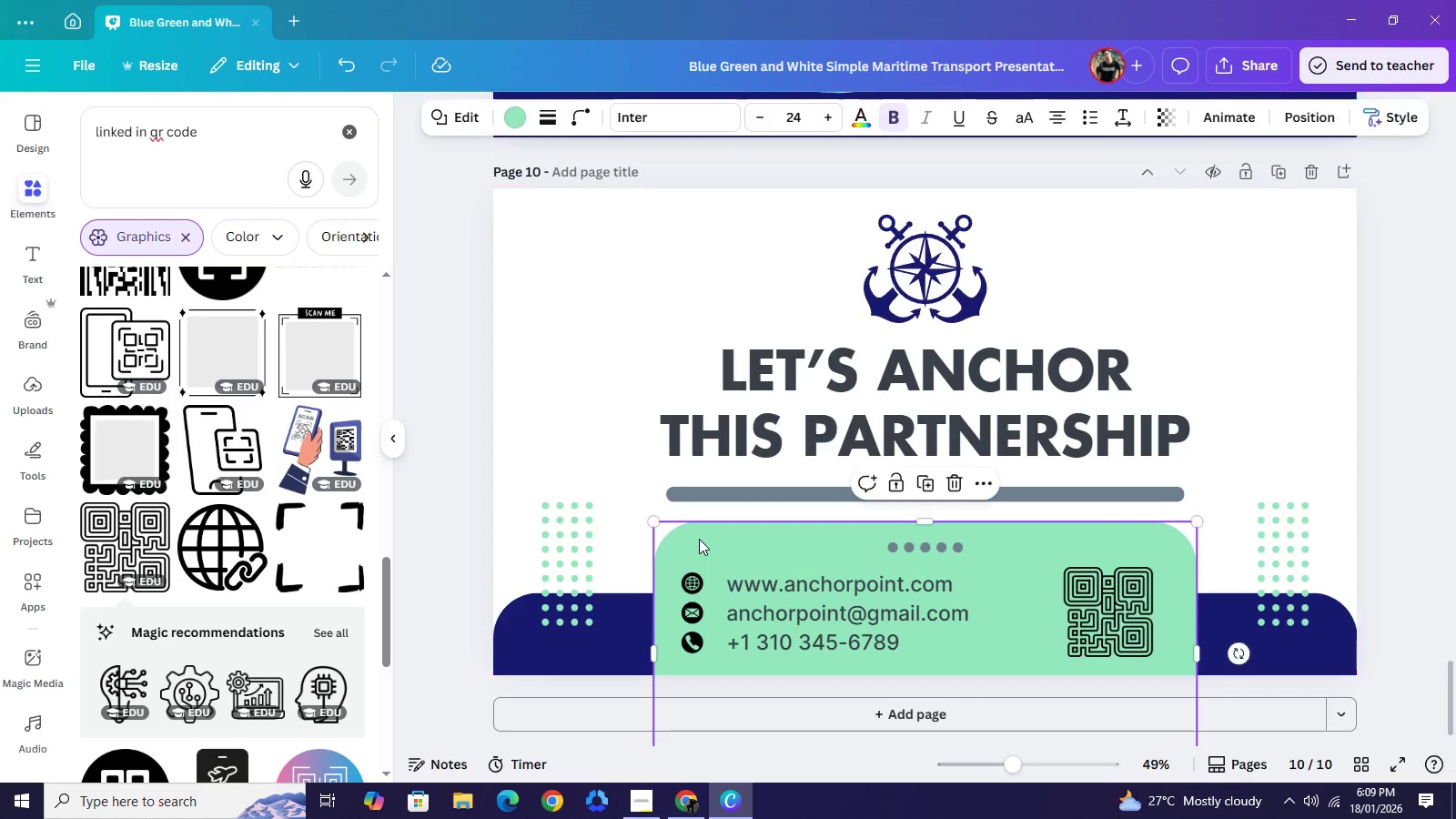 
left_click([699, 539])
 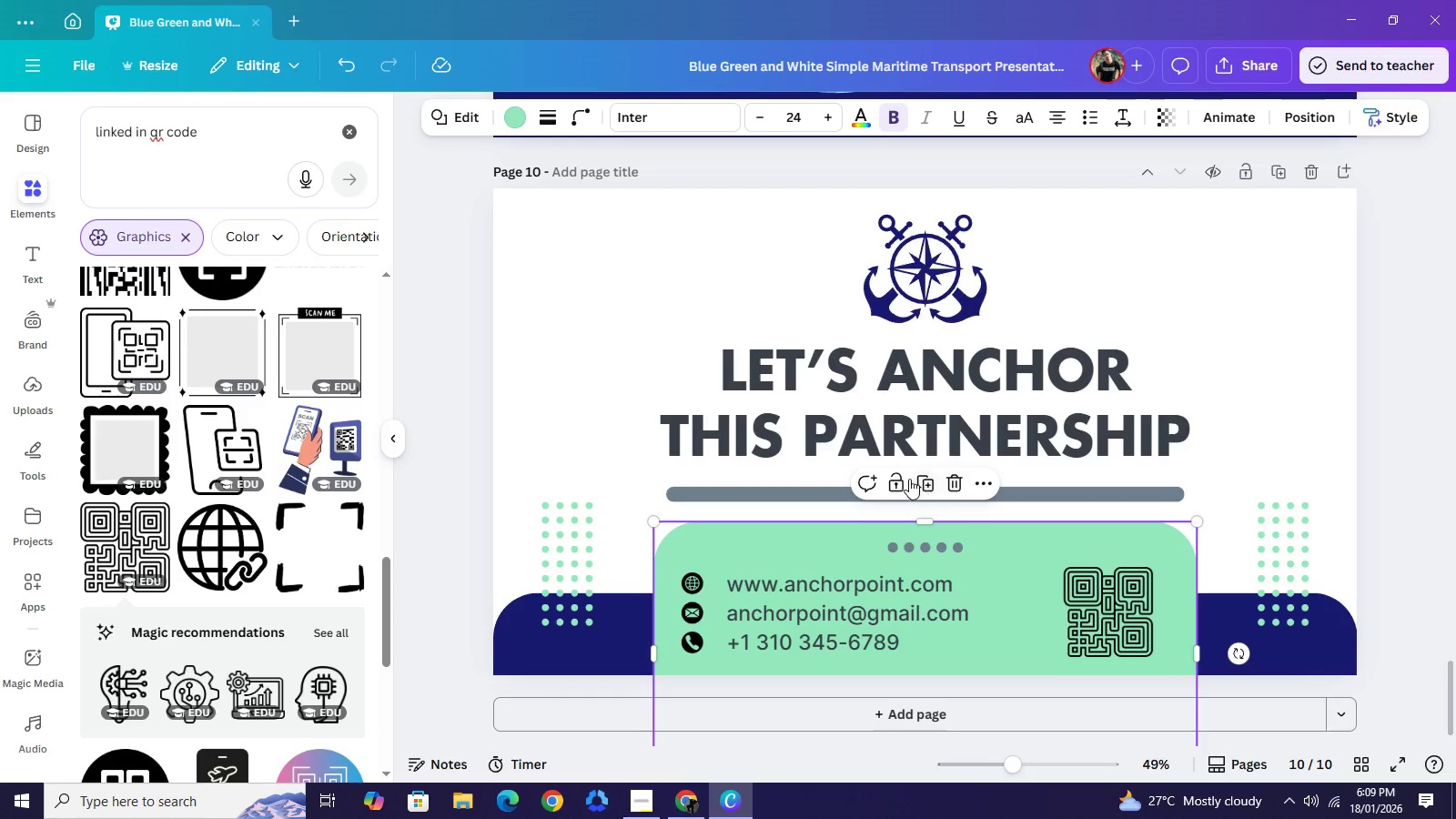 
left_click([906, 479])
 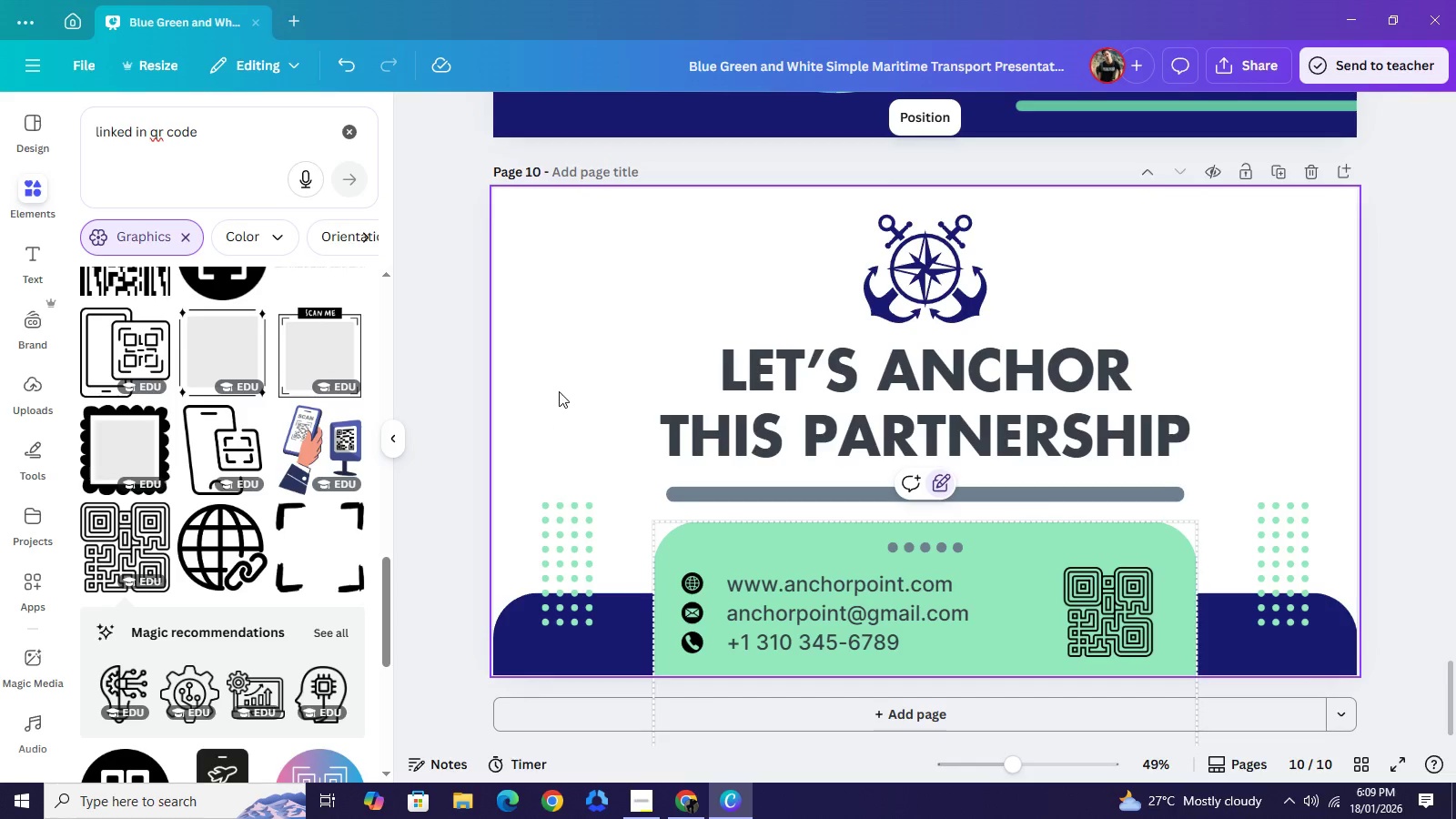 
left_click([557, 387])
 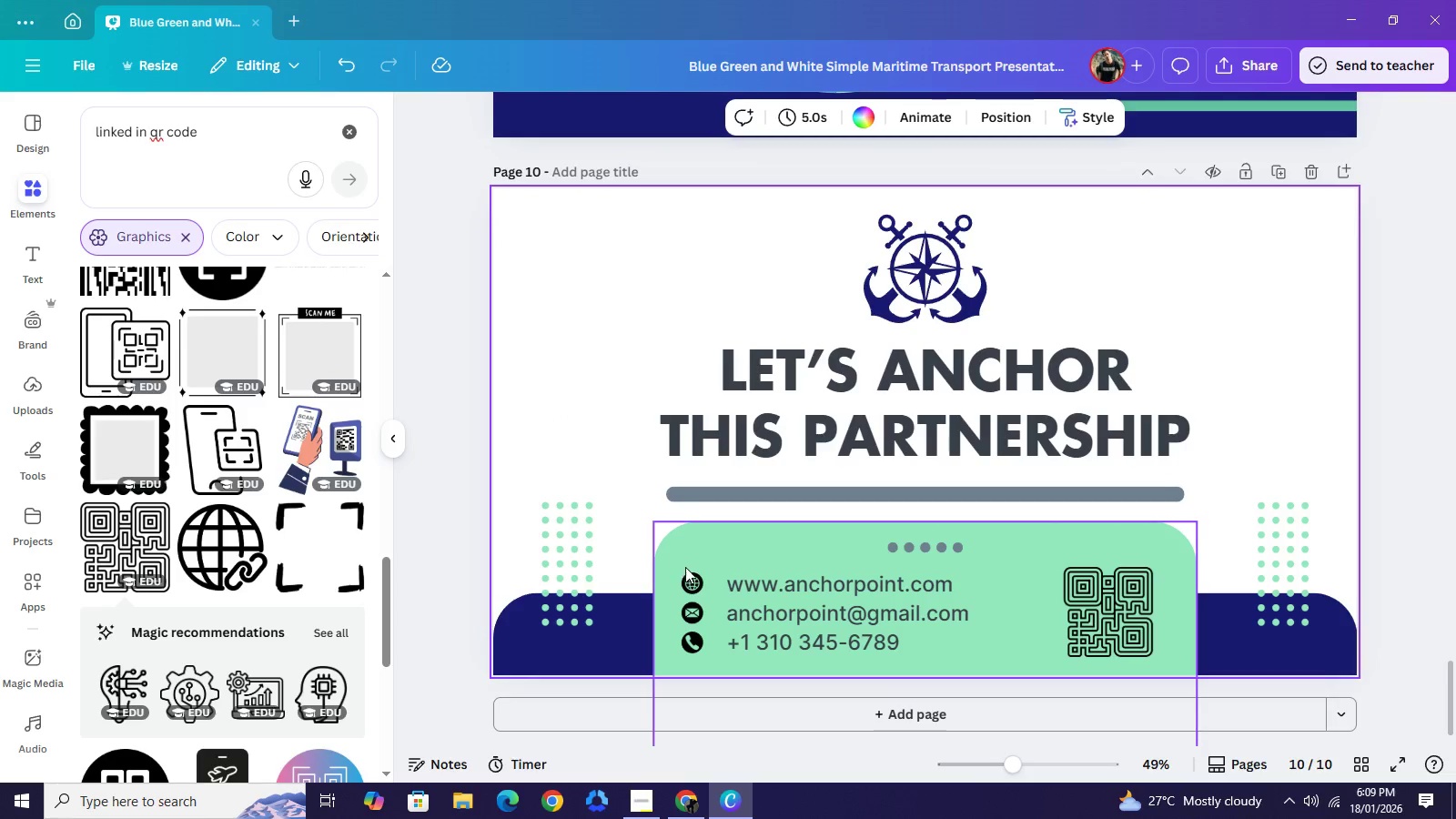 
left_click_drag(start_coordinate=[681, 561], to_coordinate=[699, 637])
 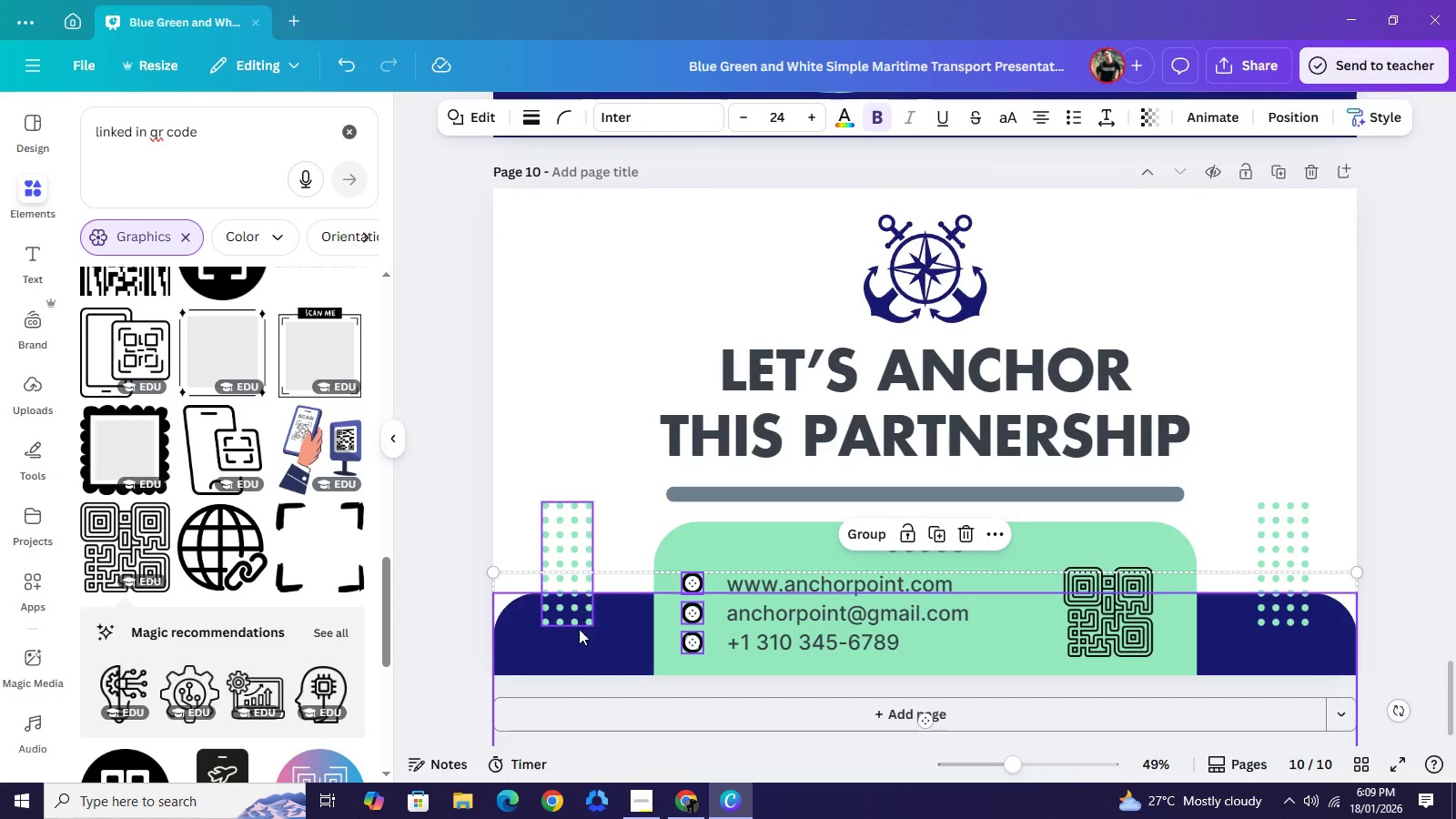 
left_click_drag(start_coordinate=[544, 646], to_coordinate=[543, 651])
 